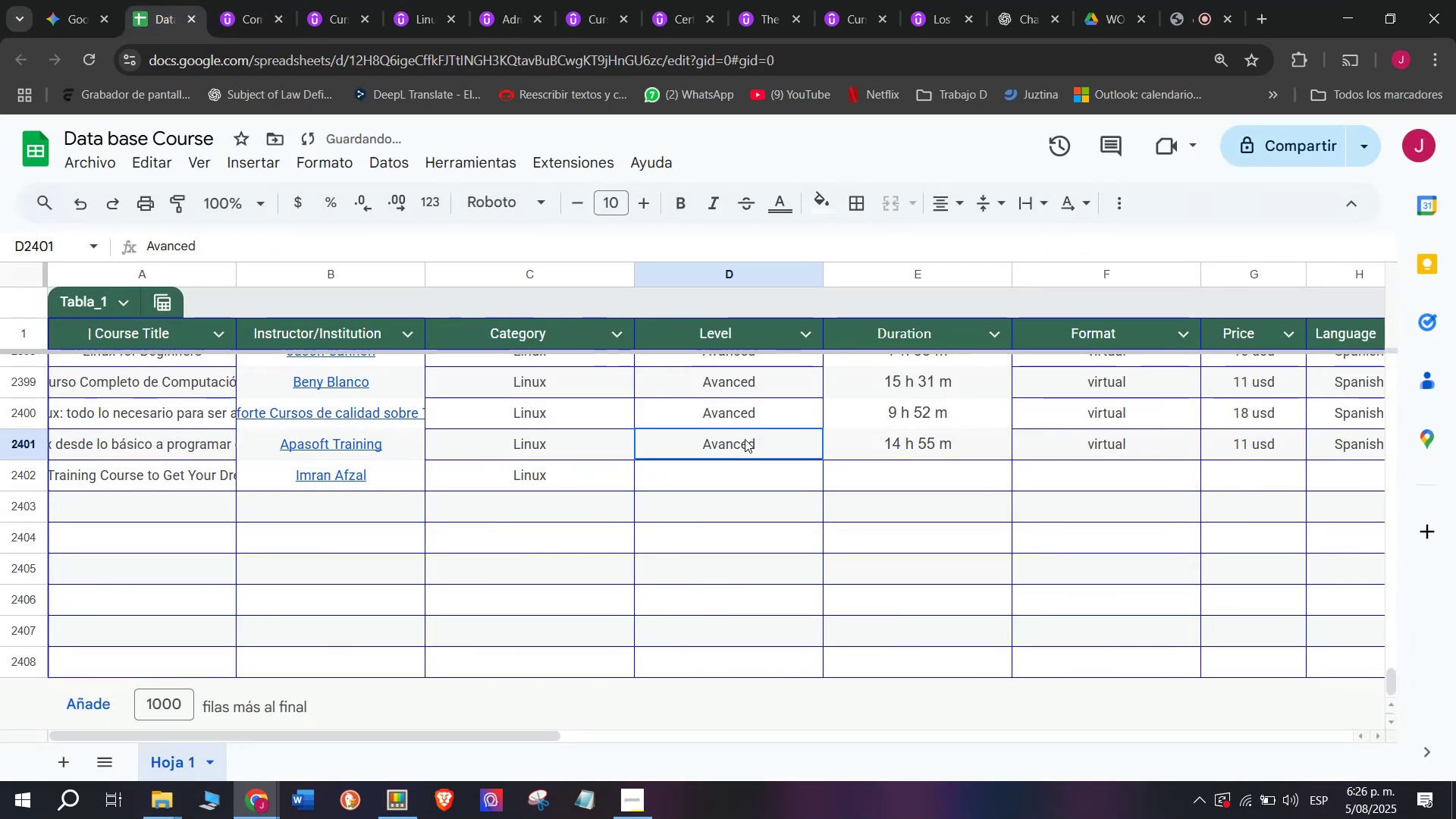 
key(Control+ControlLeft)
 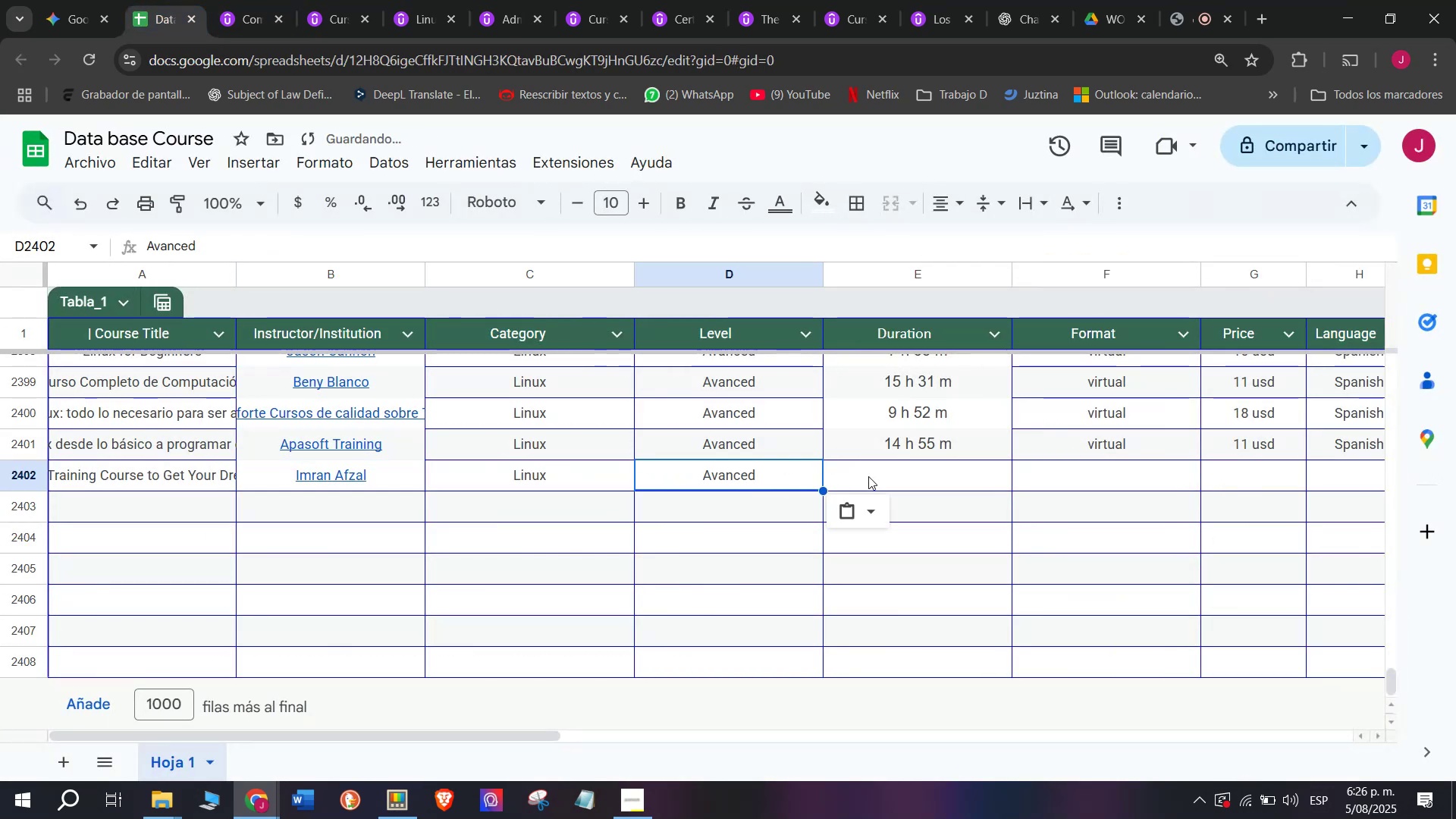 
key(Break)
 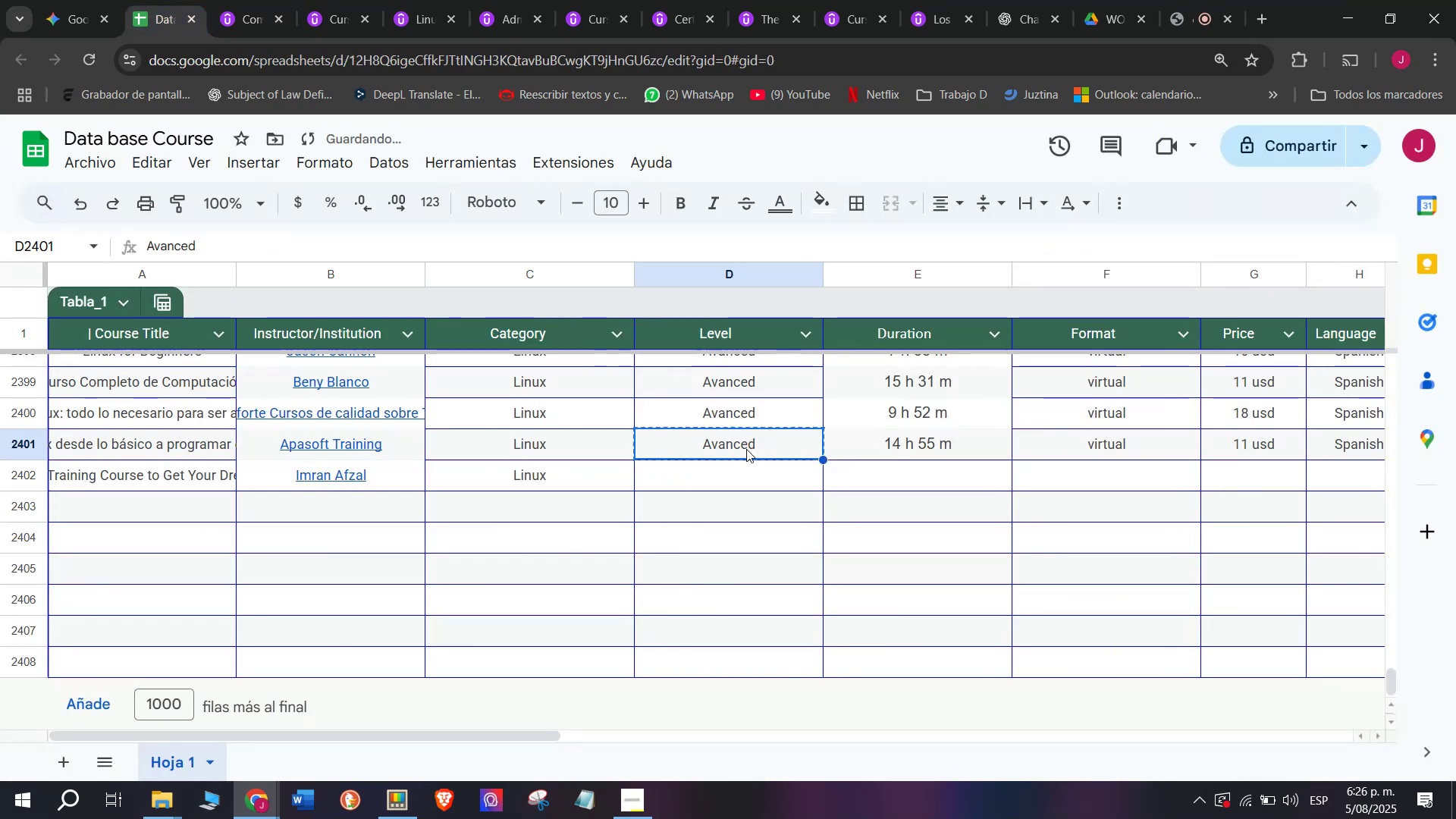 
key(Control+C)
 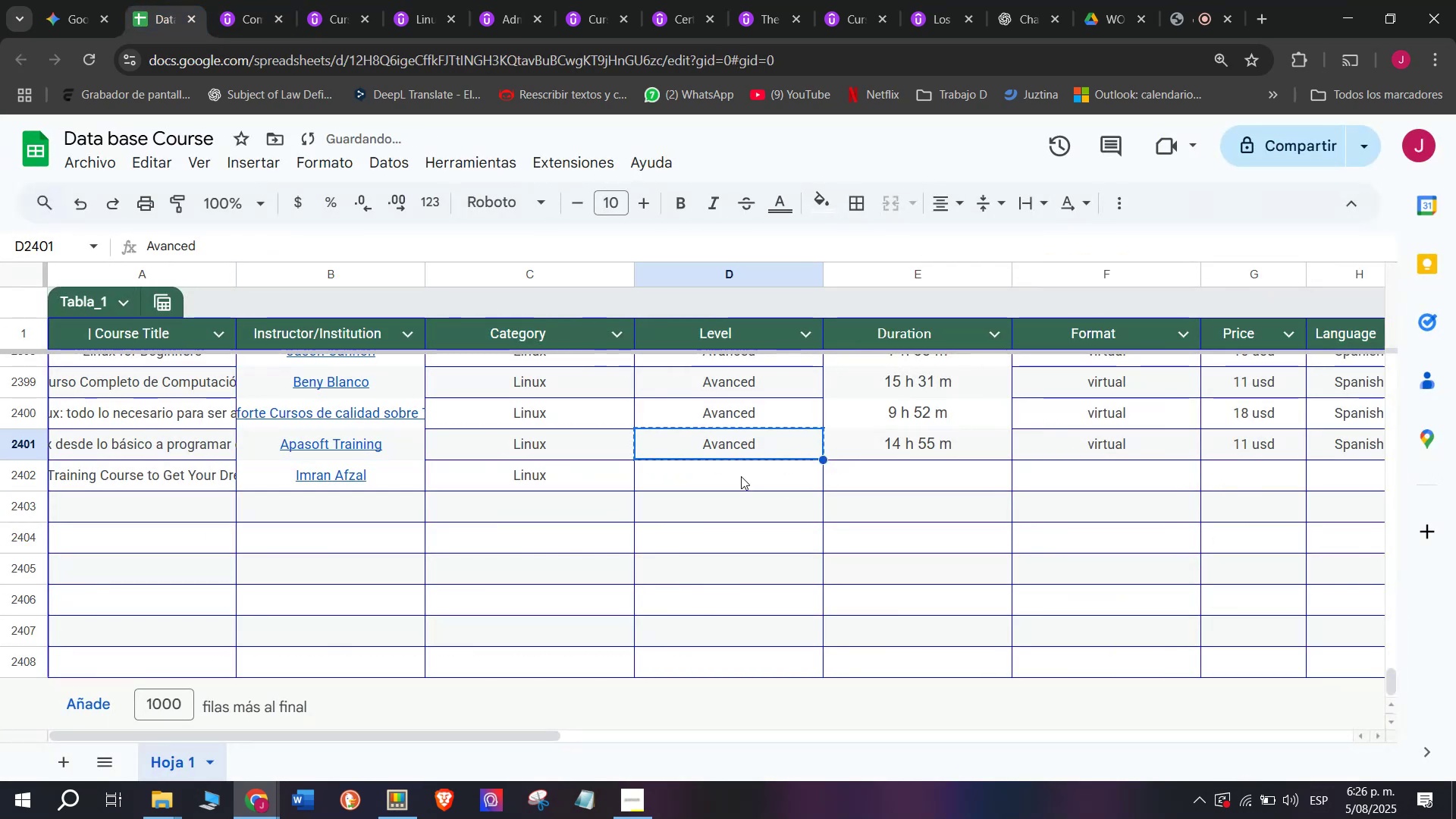 
triple_click([741, 476])
 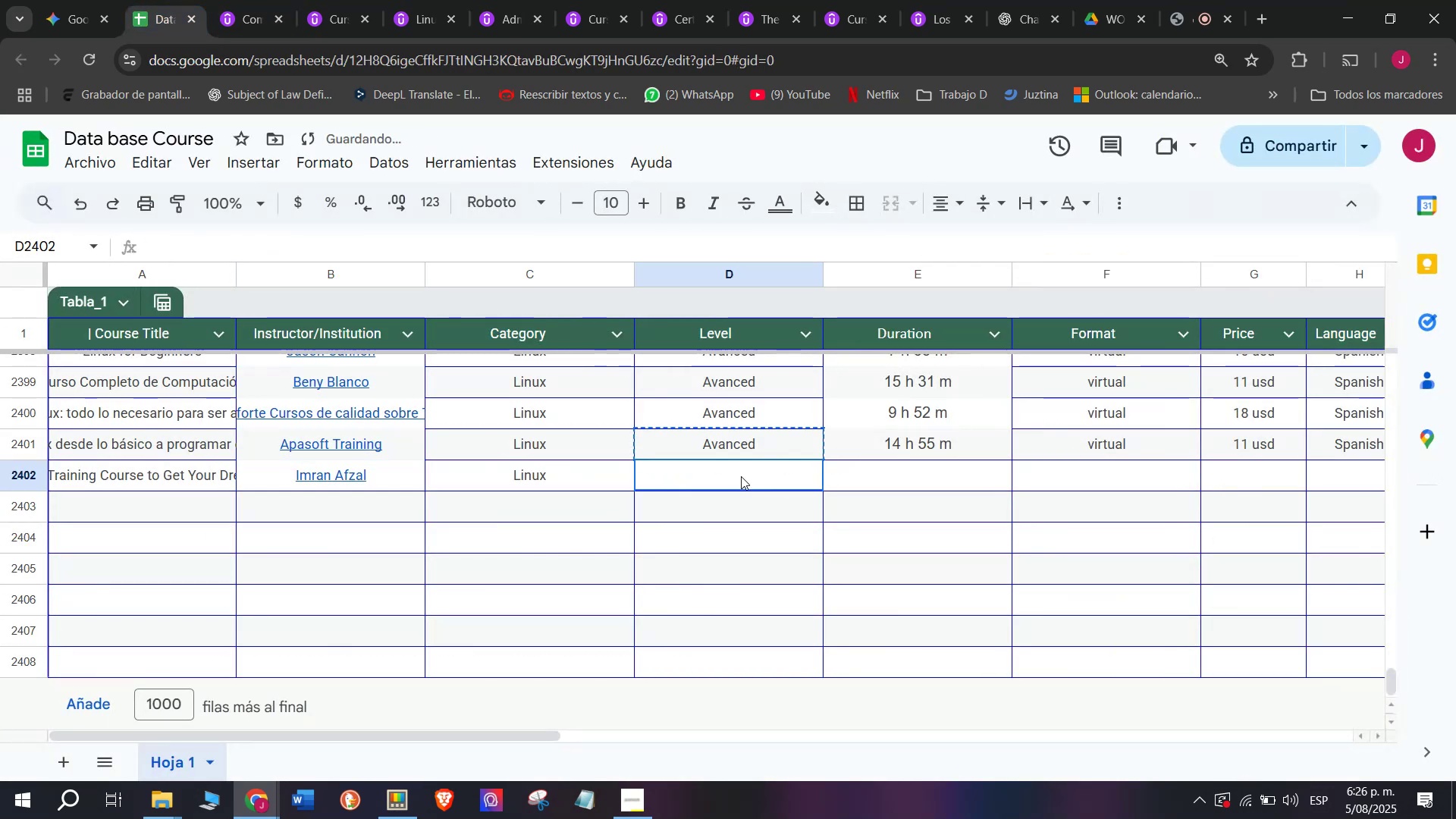 
key(Z)
 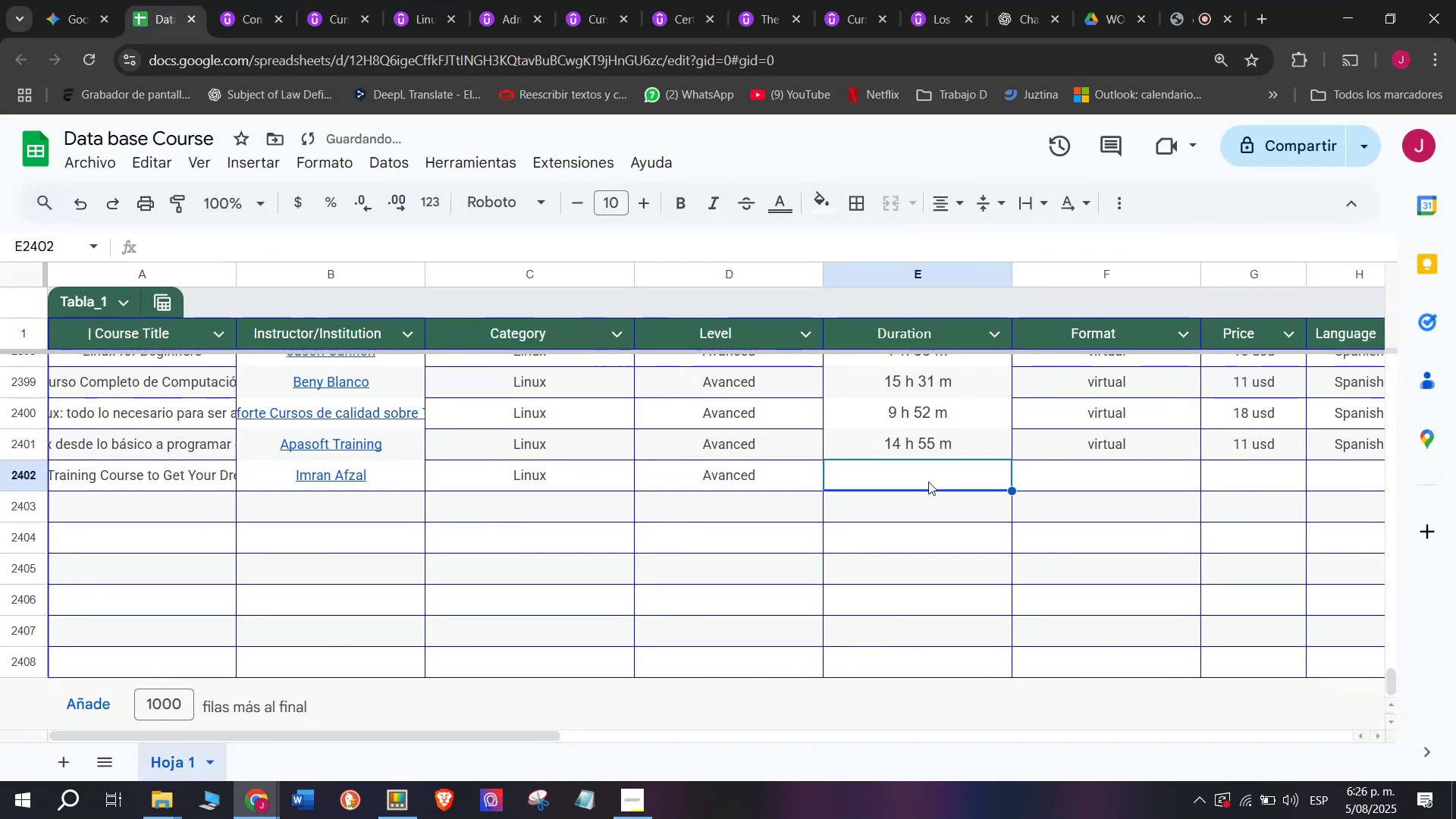 
key(Control+ControlLeft)
 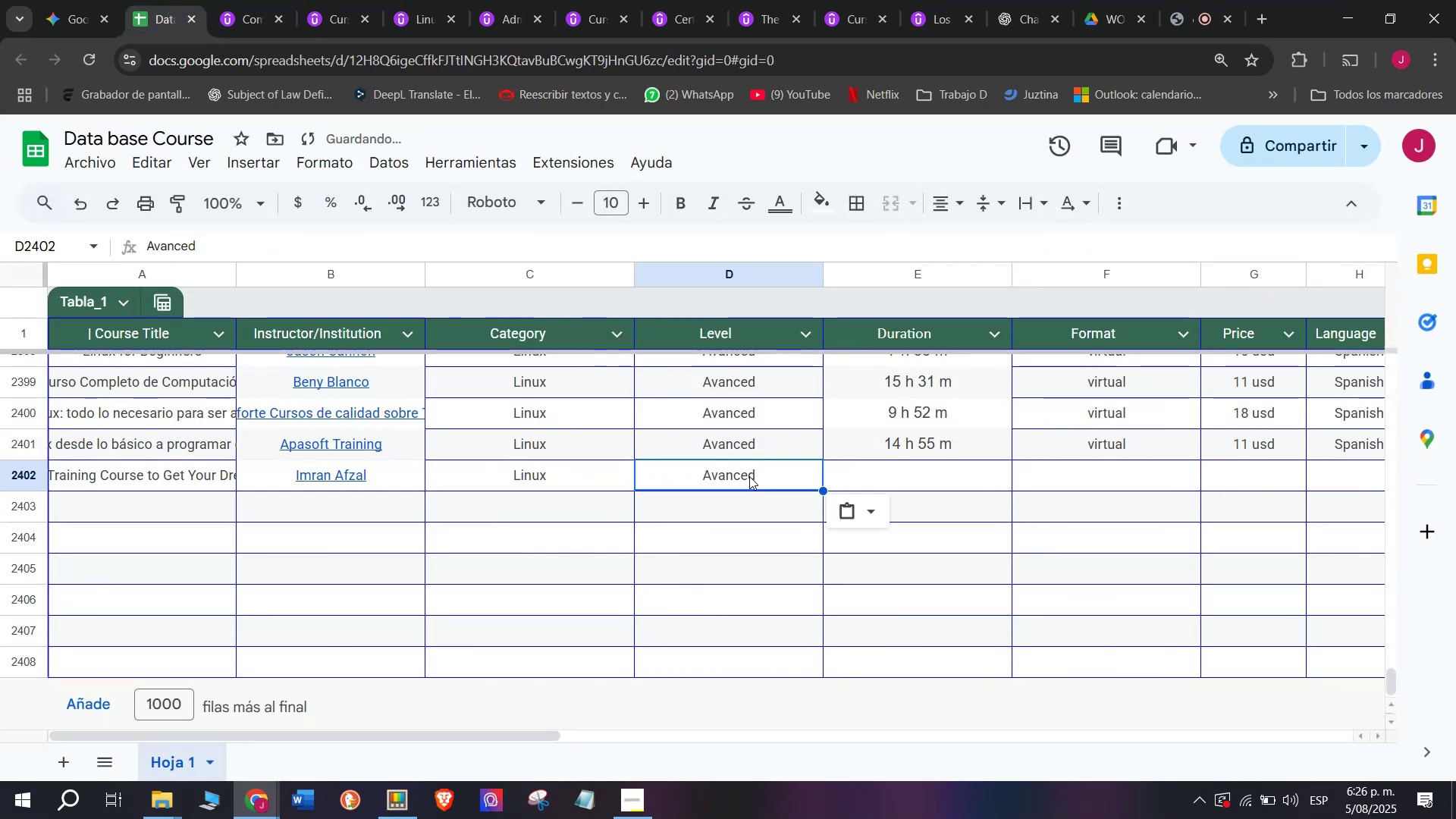 
key(Control+V)
 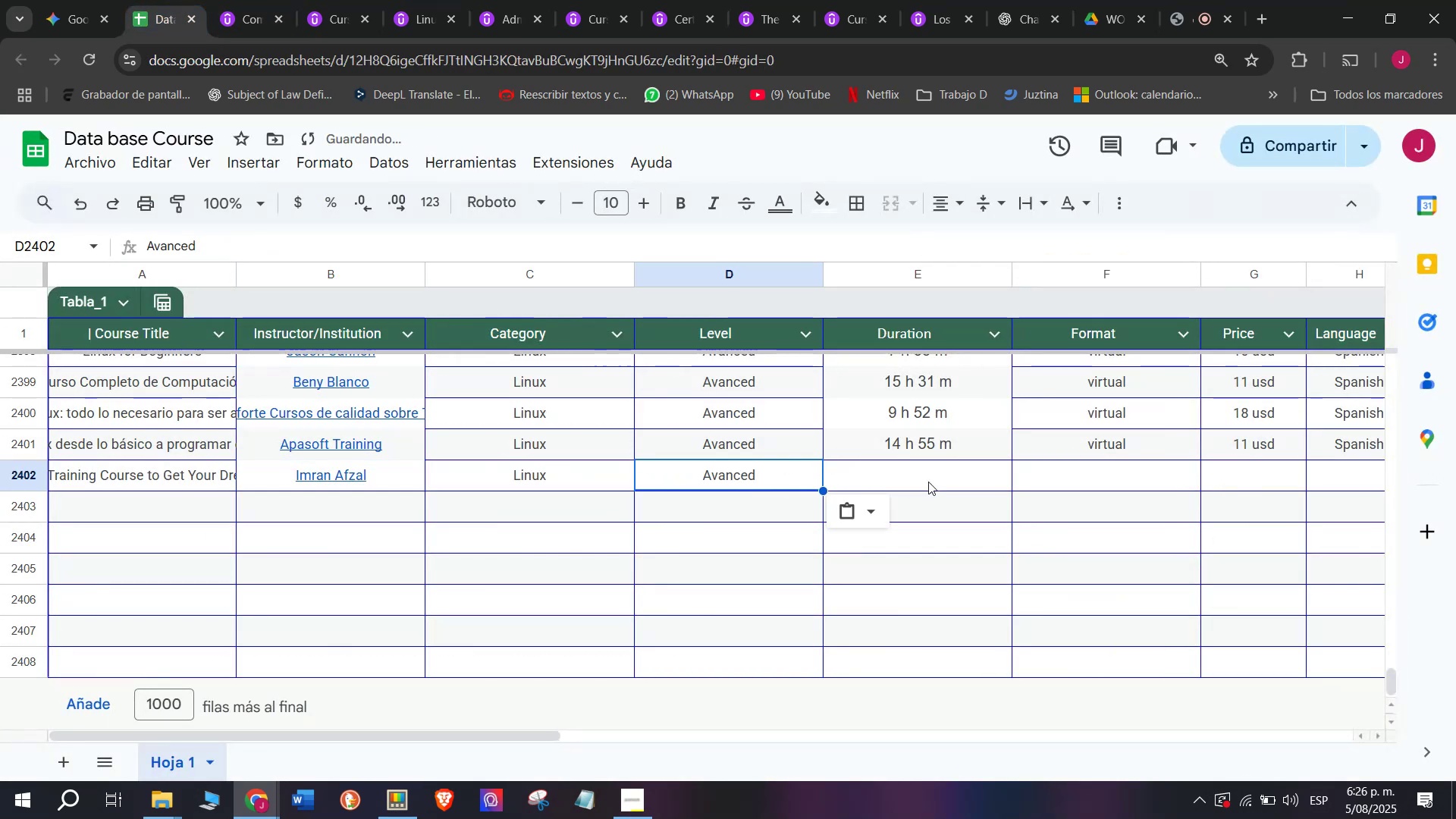 
triple_click([928, 482])
 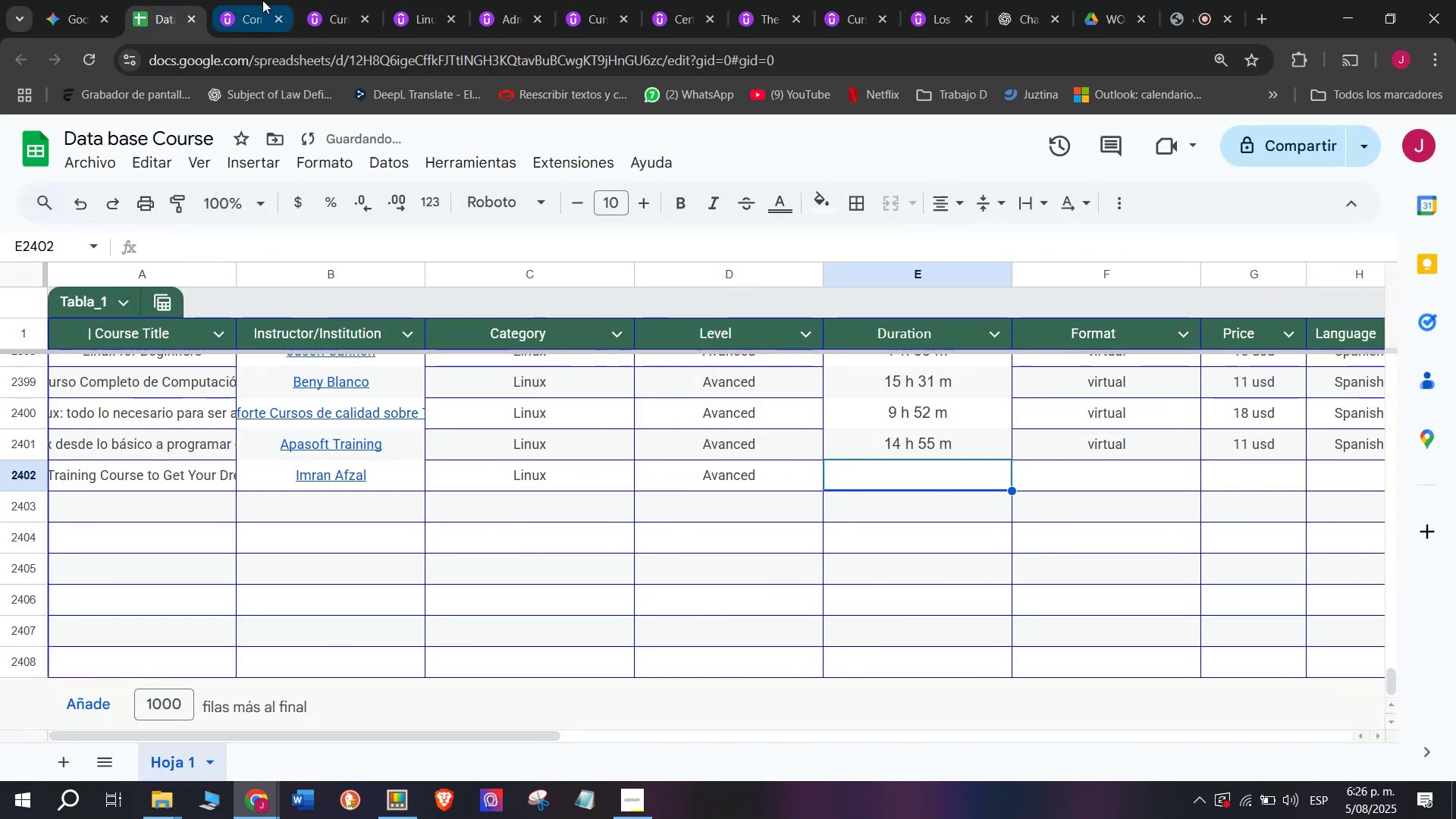 
left_click([261, 0])
 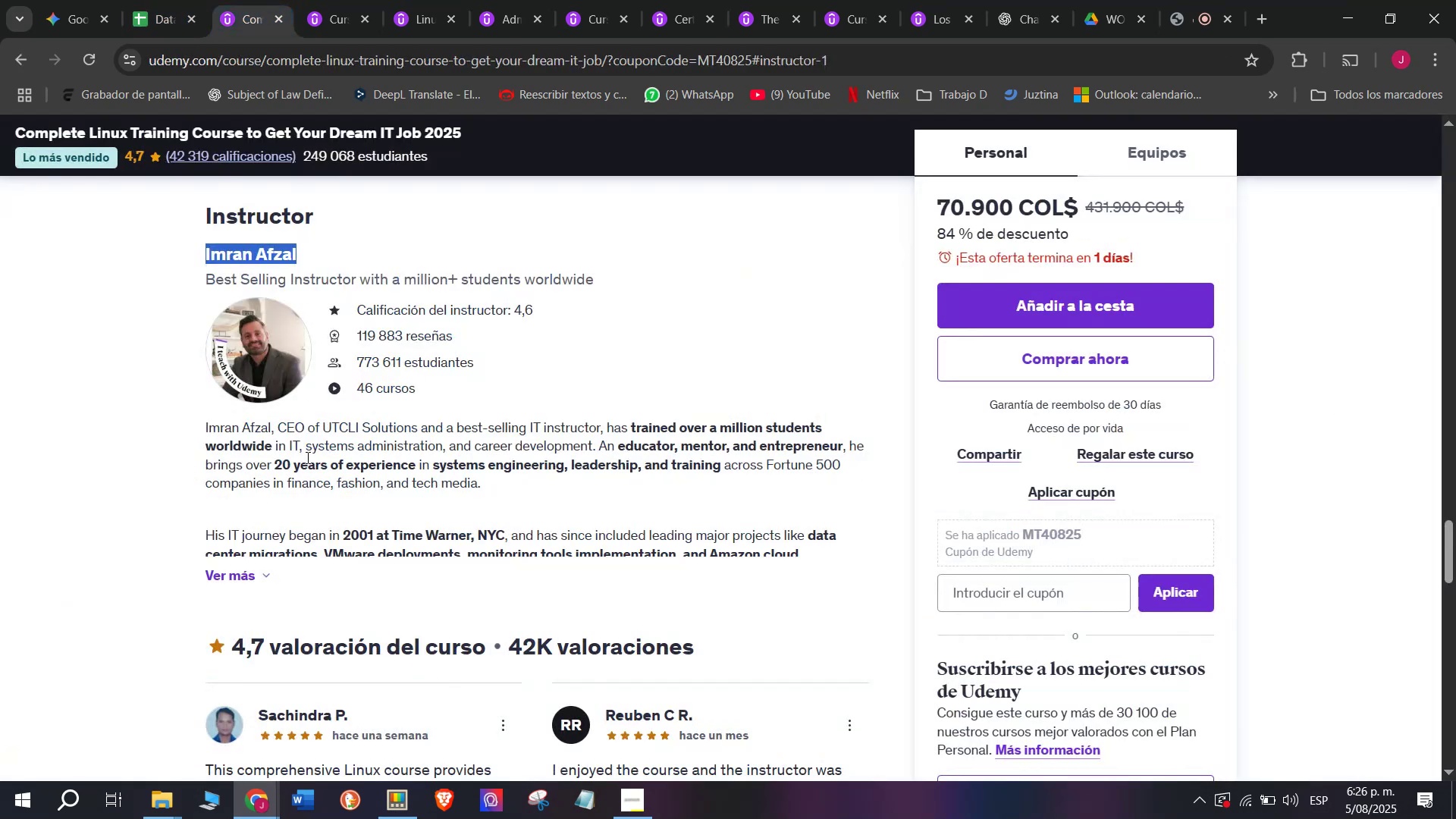 
scroll: coordinate [365, 541], scroll_direction: up, amount: 12.0
 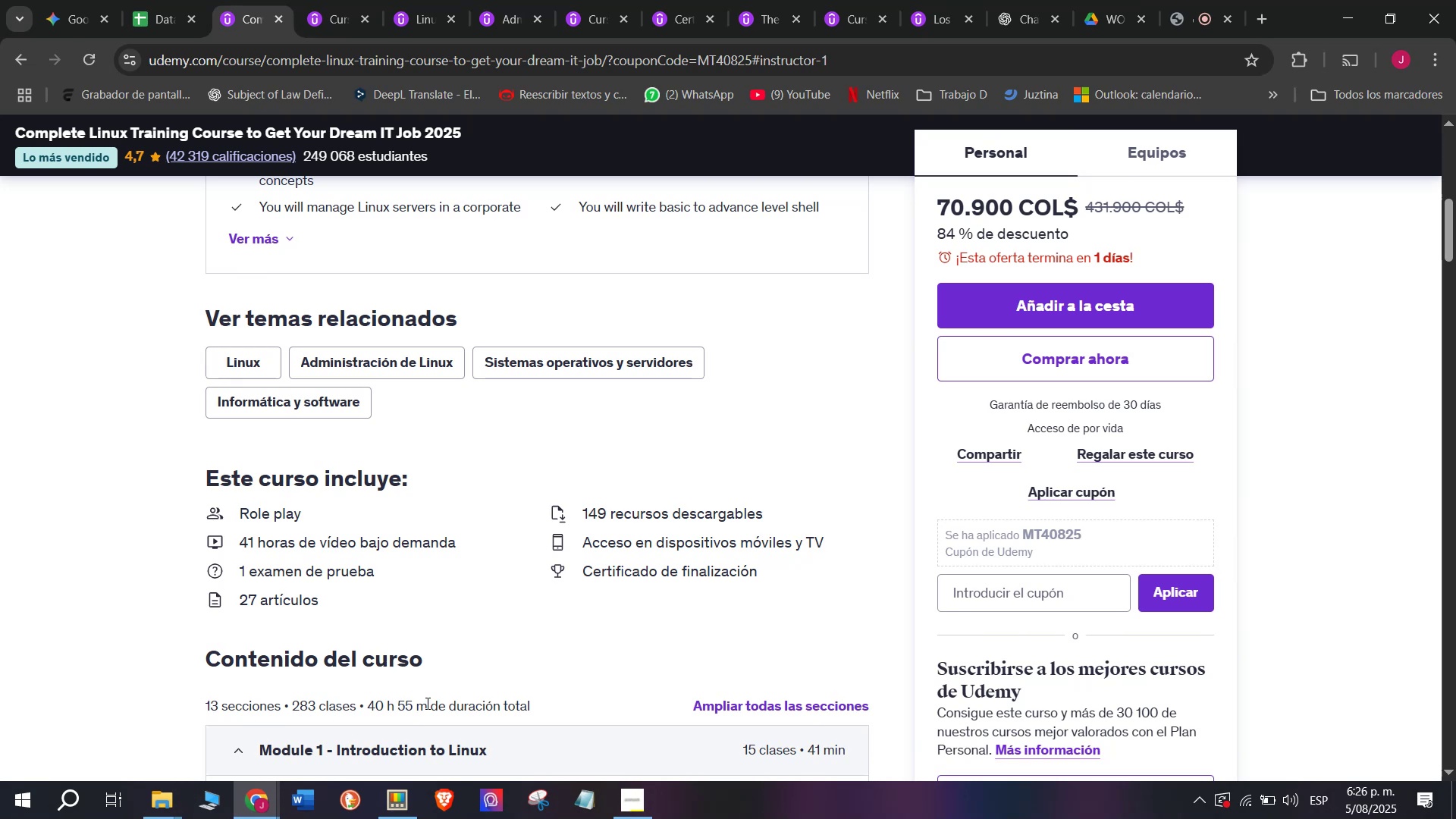 
left_click_drag(start_coordinate=[429, 704], to_coordinate=[371, 702])
 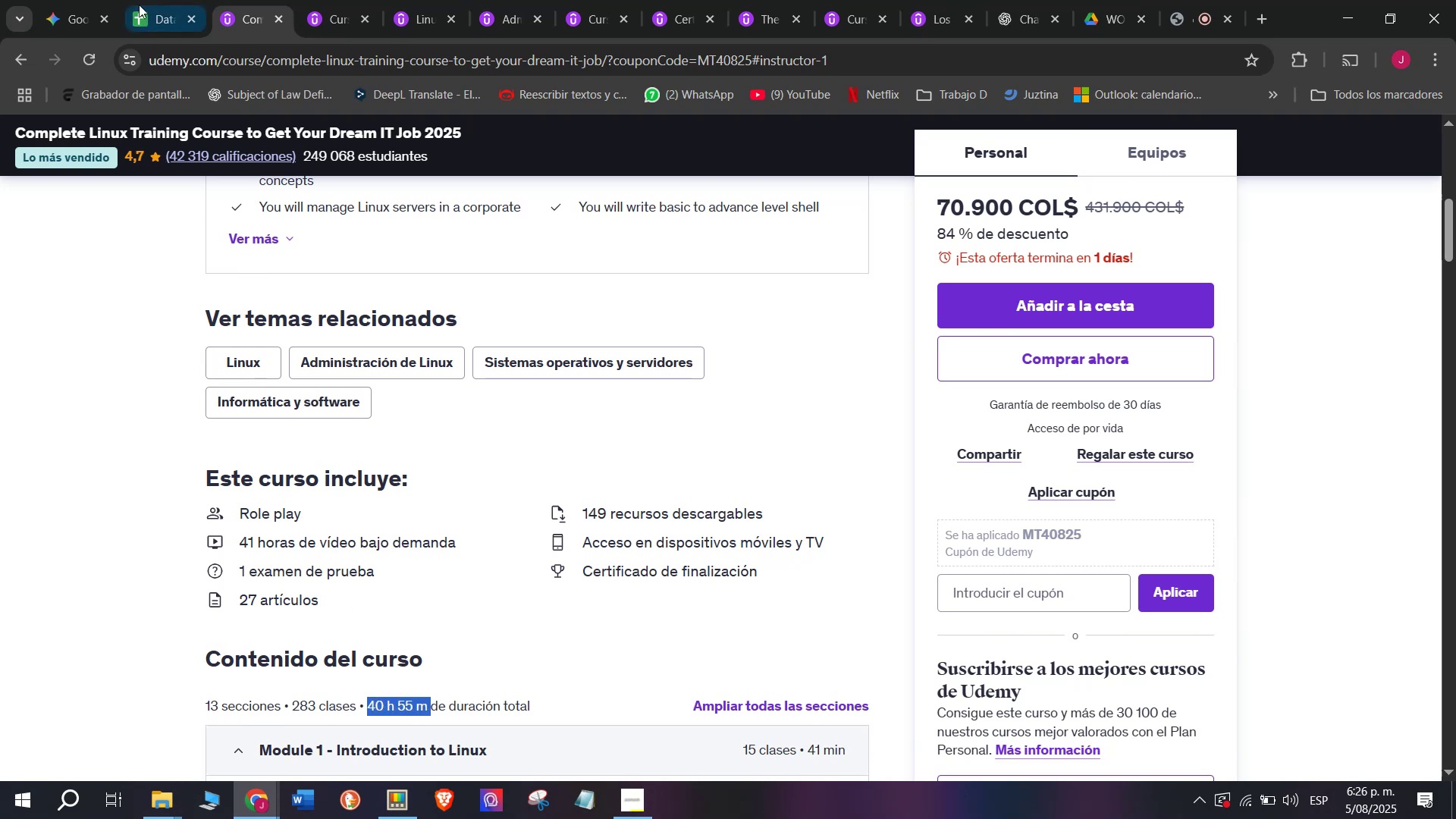 
key(Control+ControlLeft)
 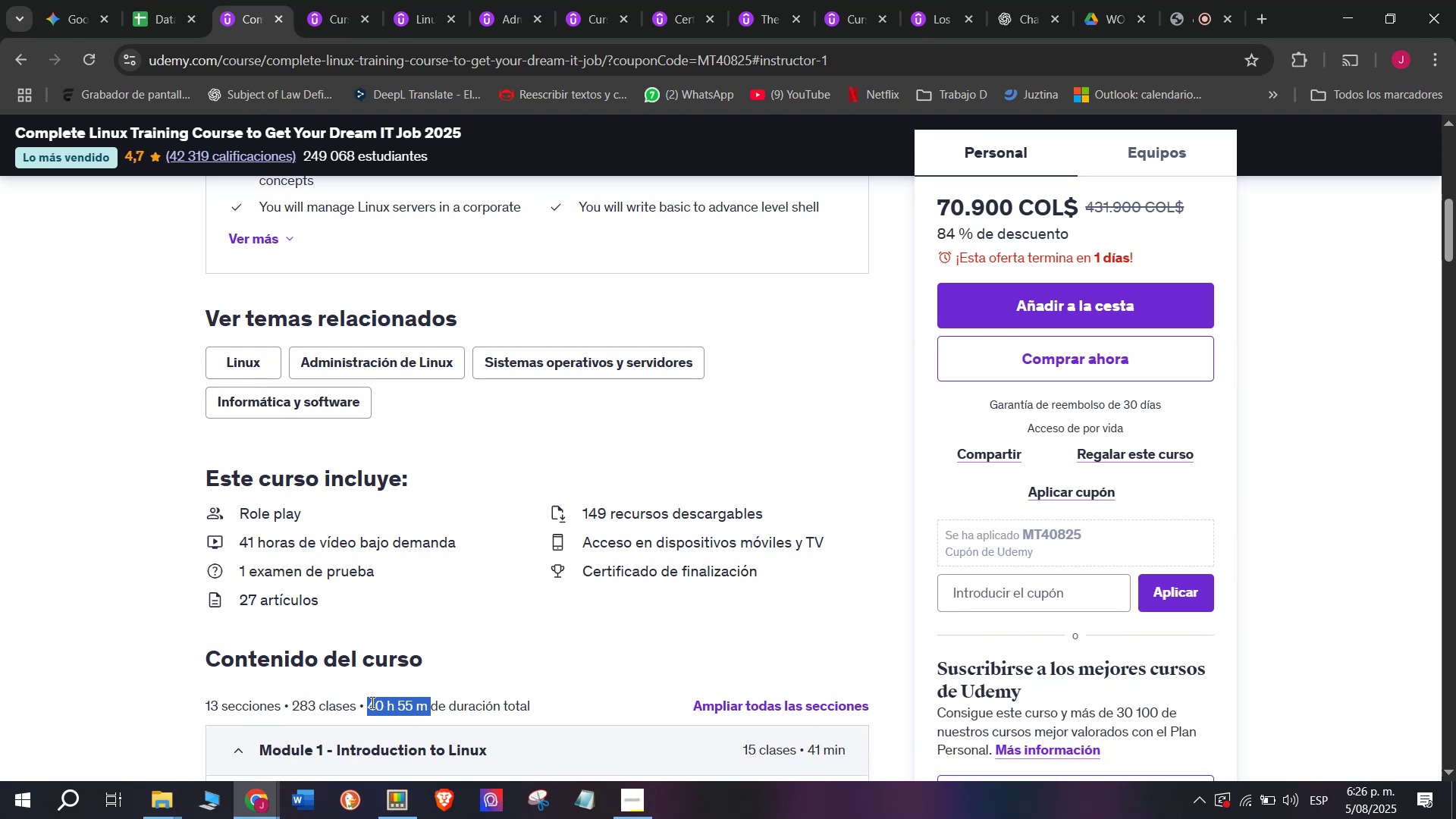 
key(Break)
 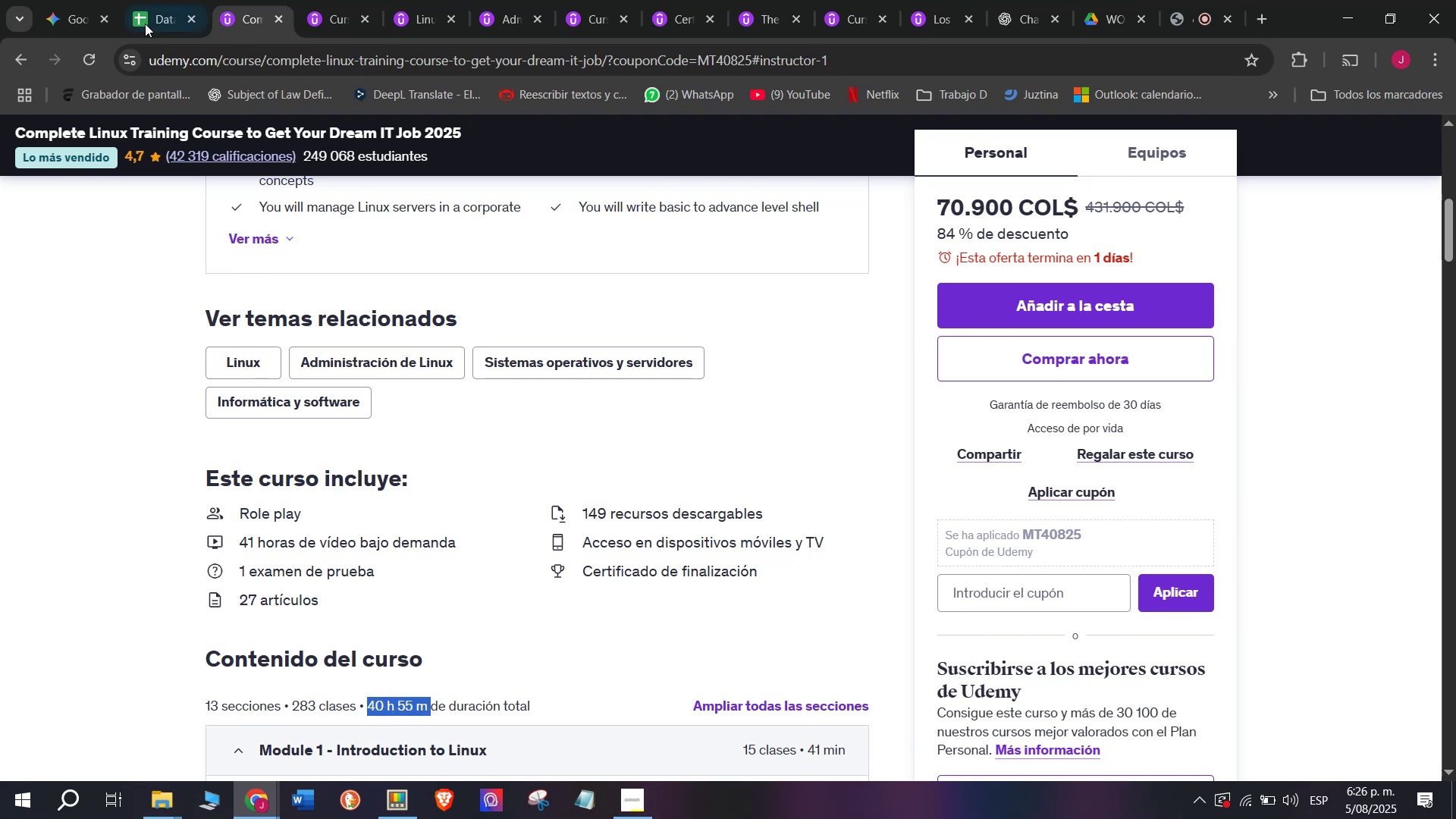 
key(Control+C)
 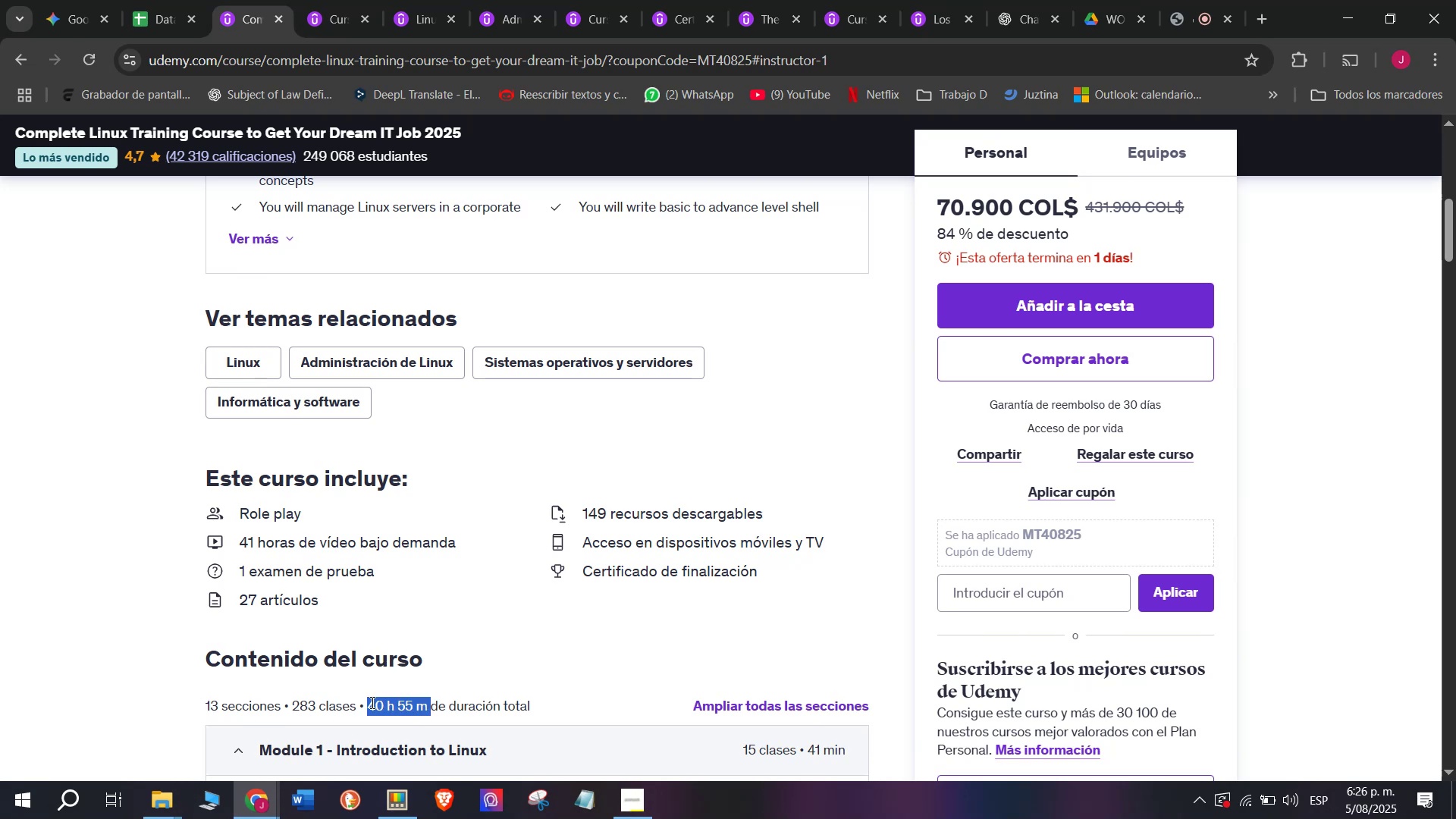 
key(Break)
 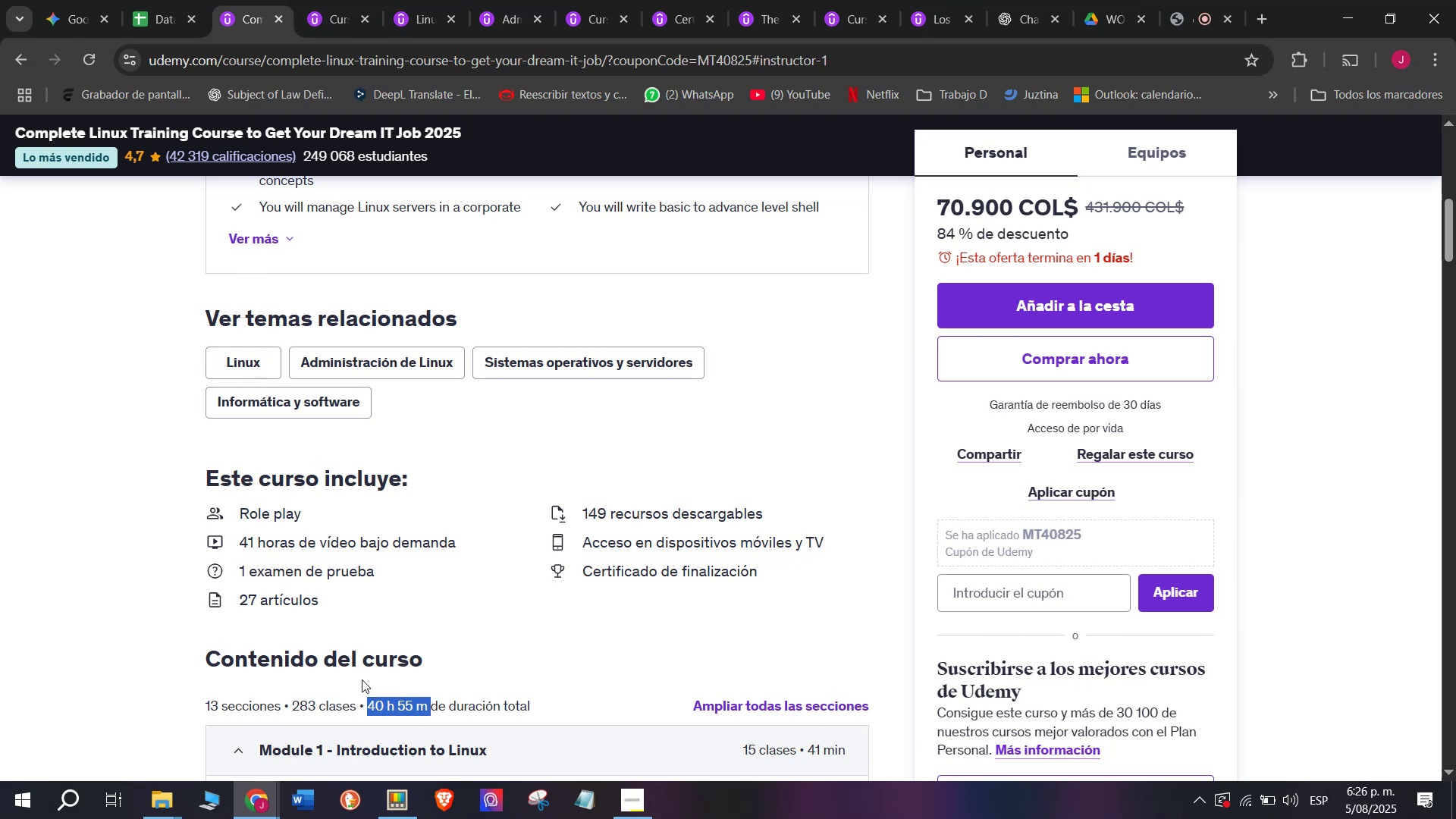 
key(Control+ControlLeft)
 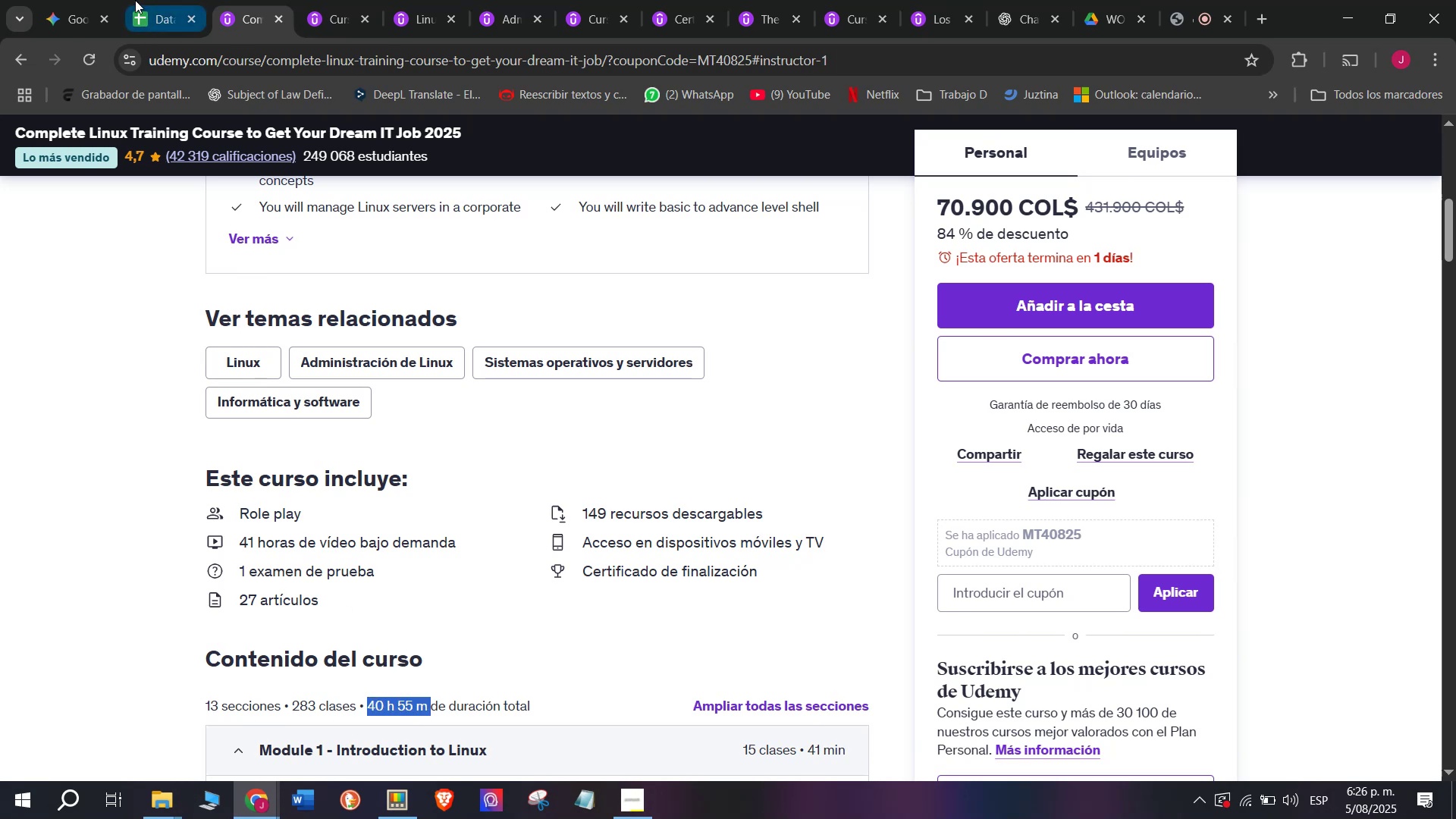 
key(Control+C)
 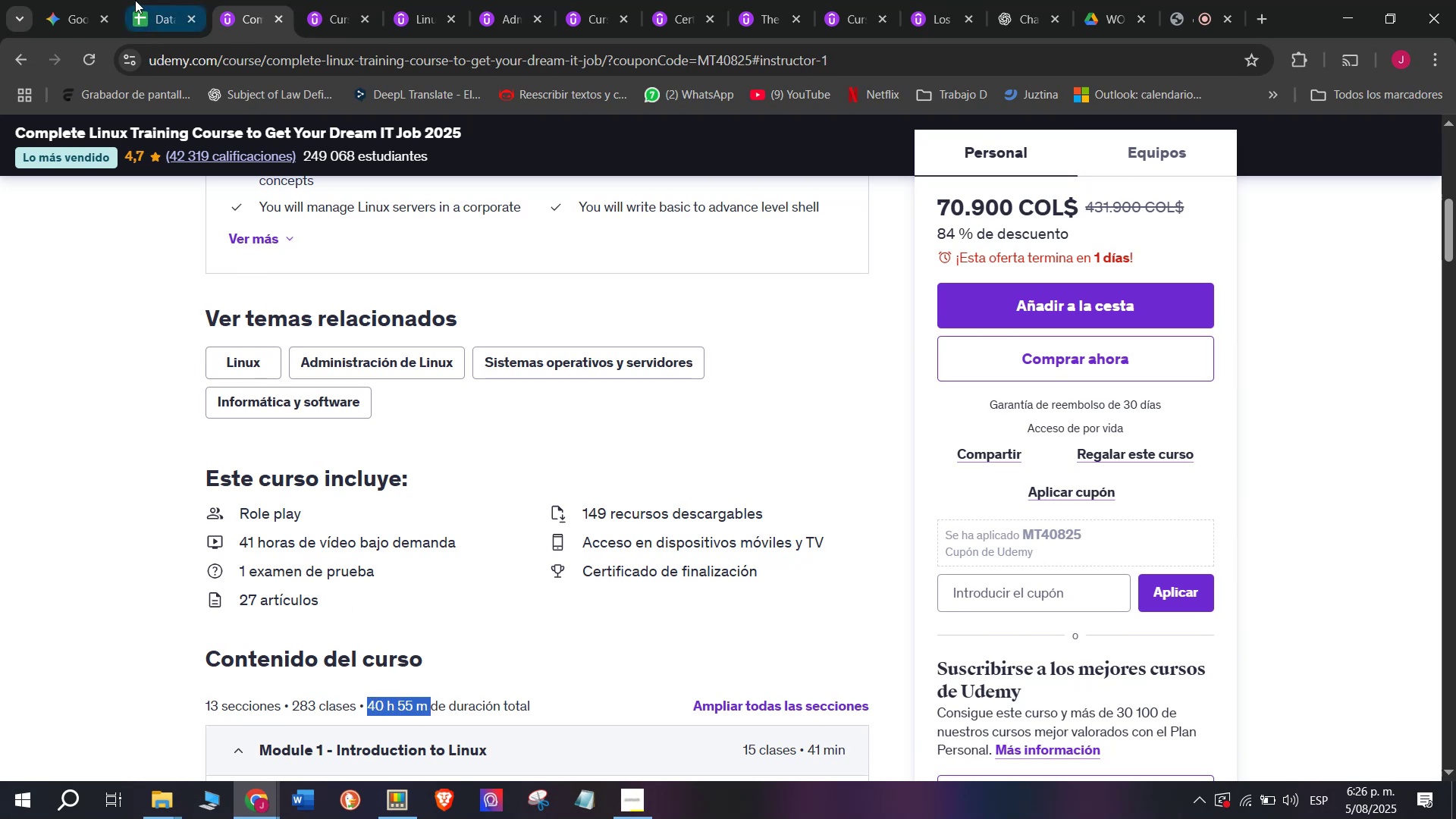 
left_click([135, 0])
 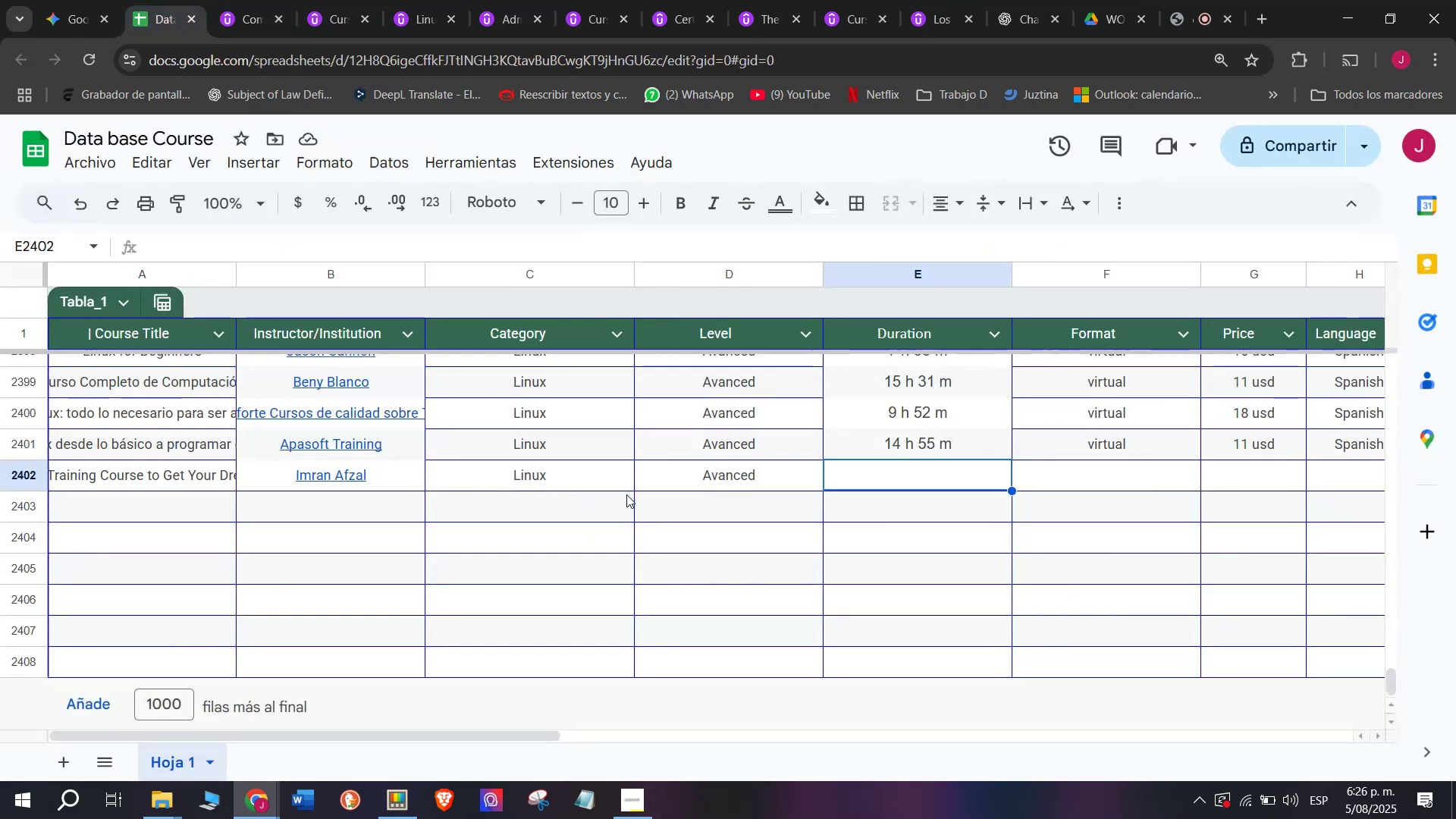 
key(Z)
 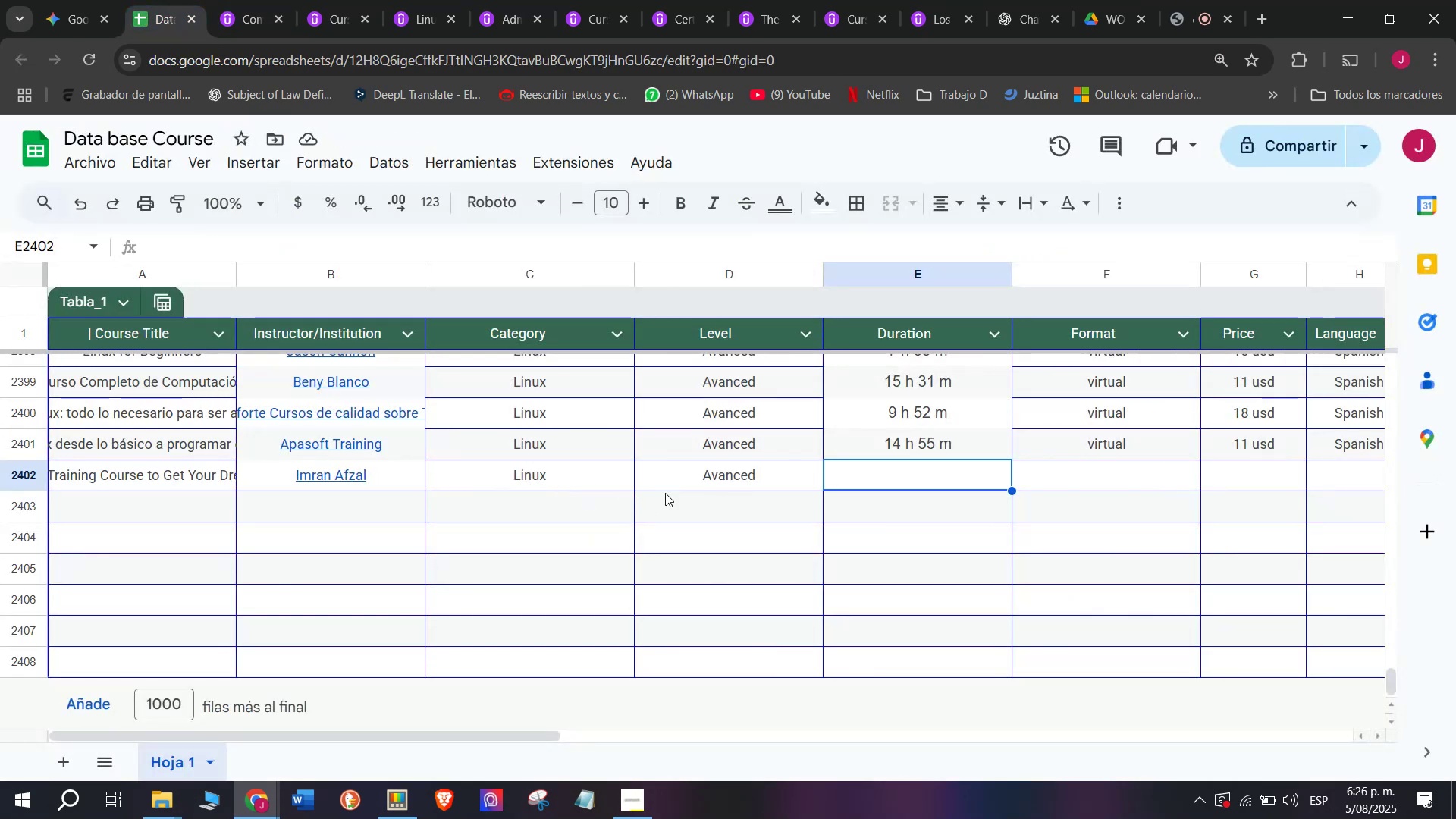 
key(Control+ControlLeft)
 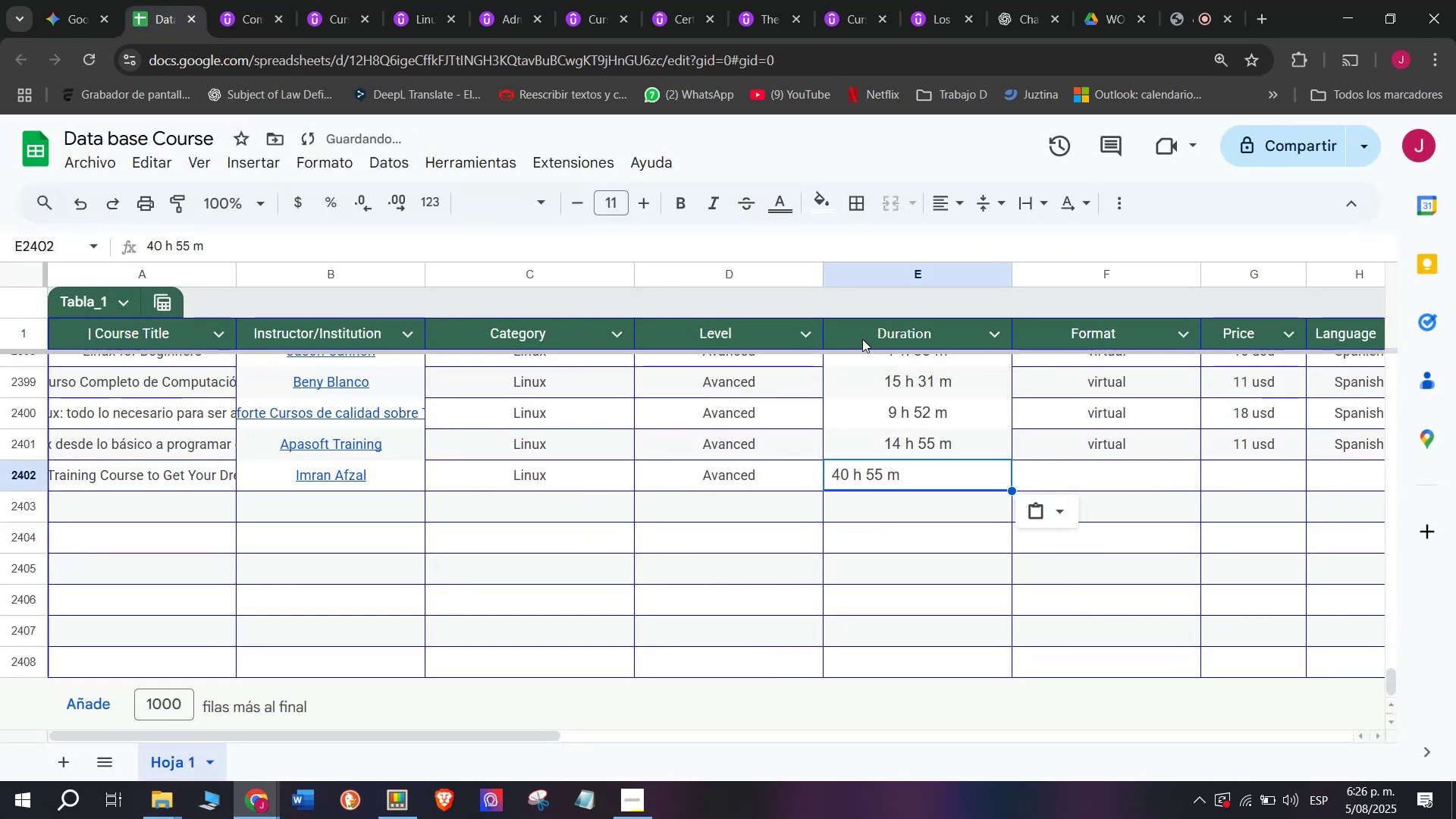 
key(Control+V)
 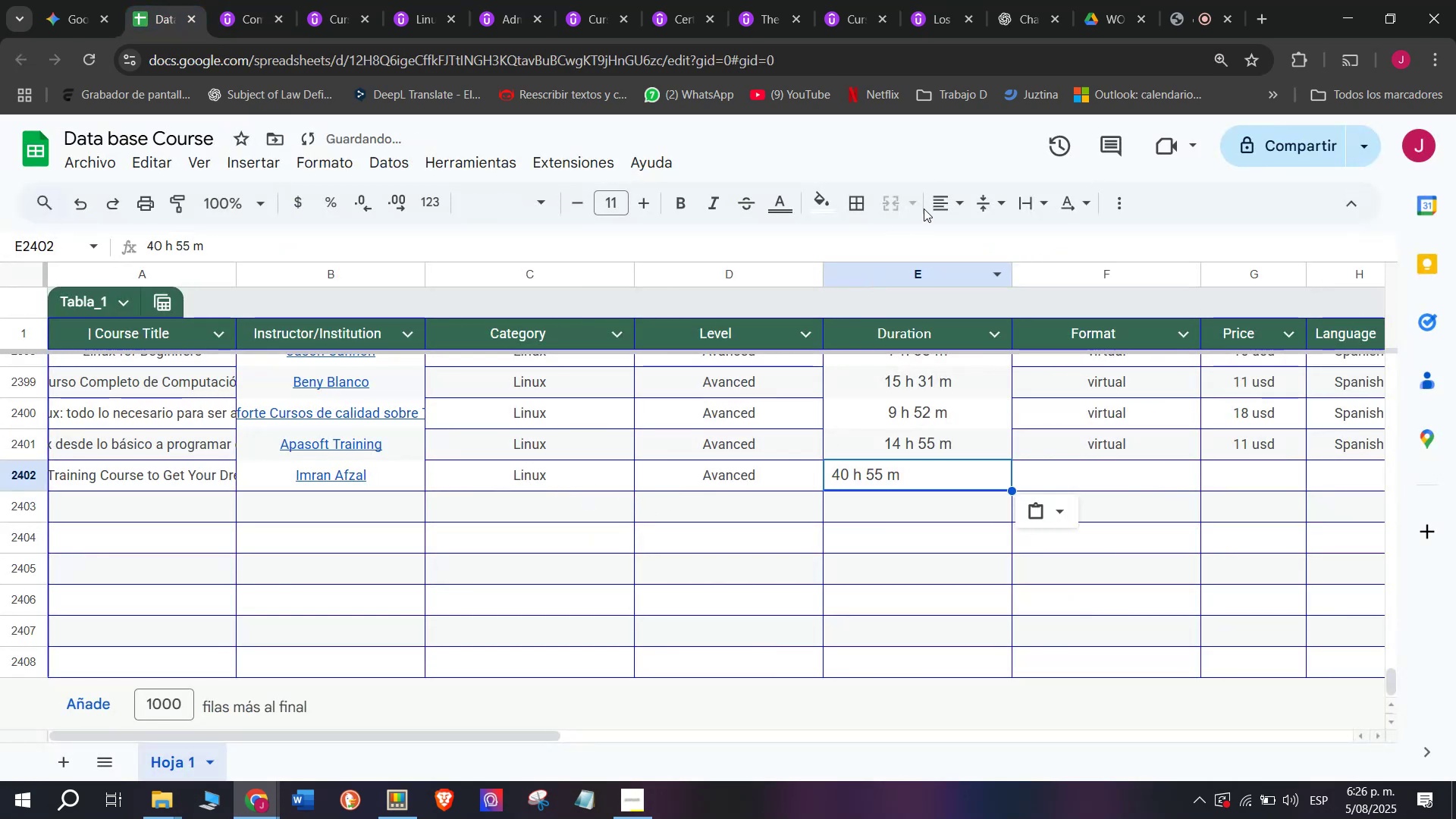 
left_click([949, 202])
 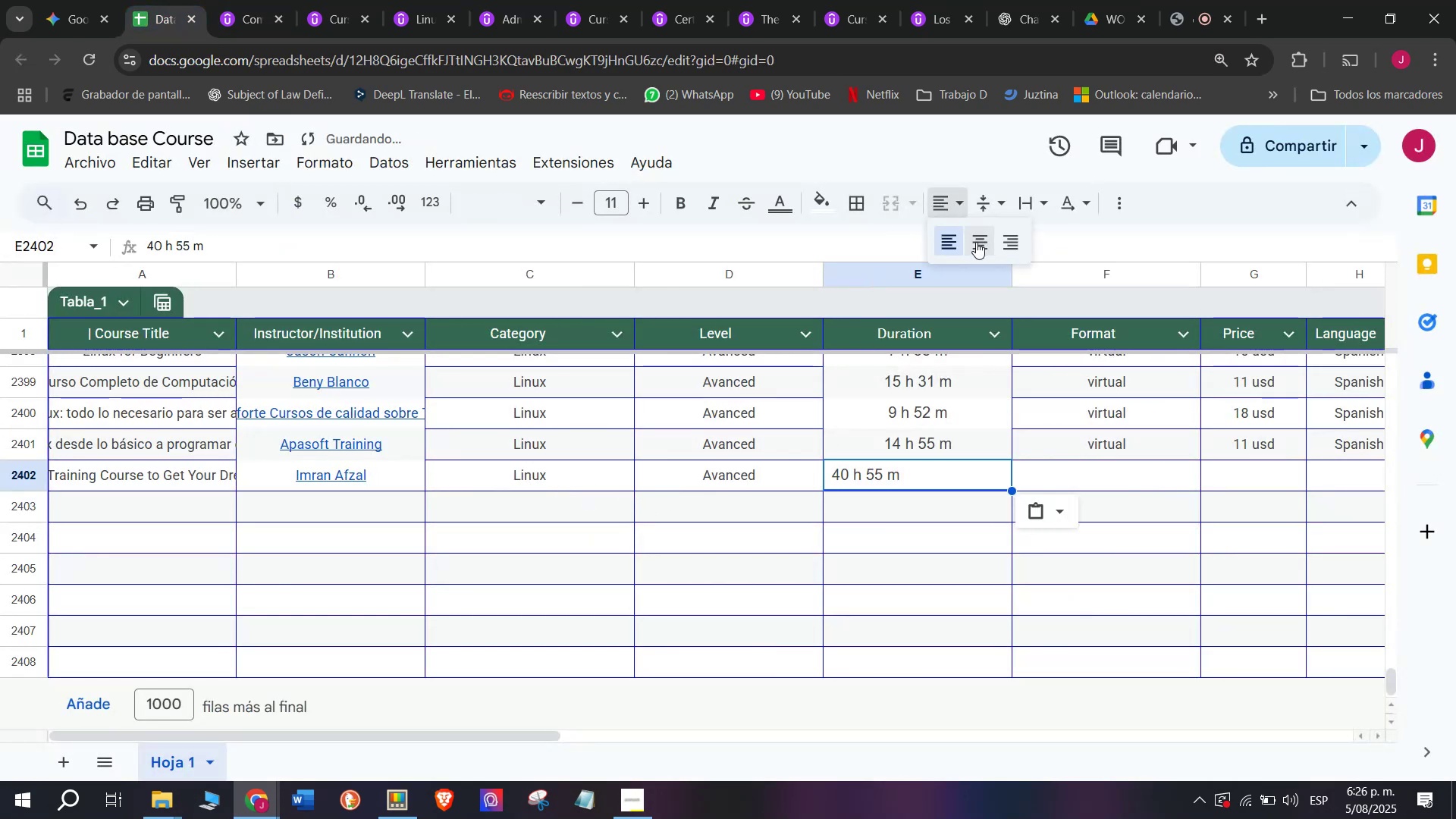 
left_click([977, 242])
 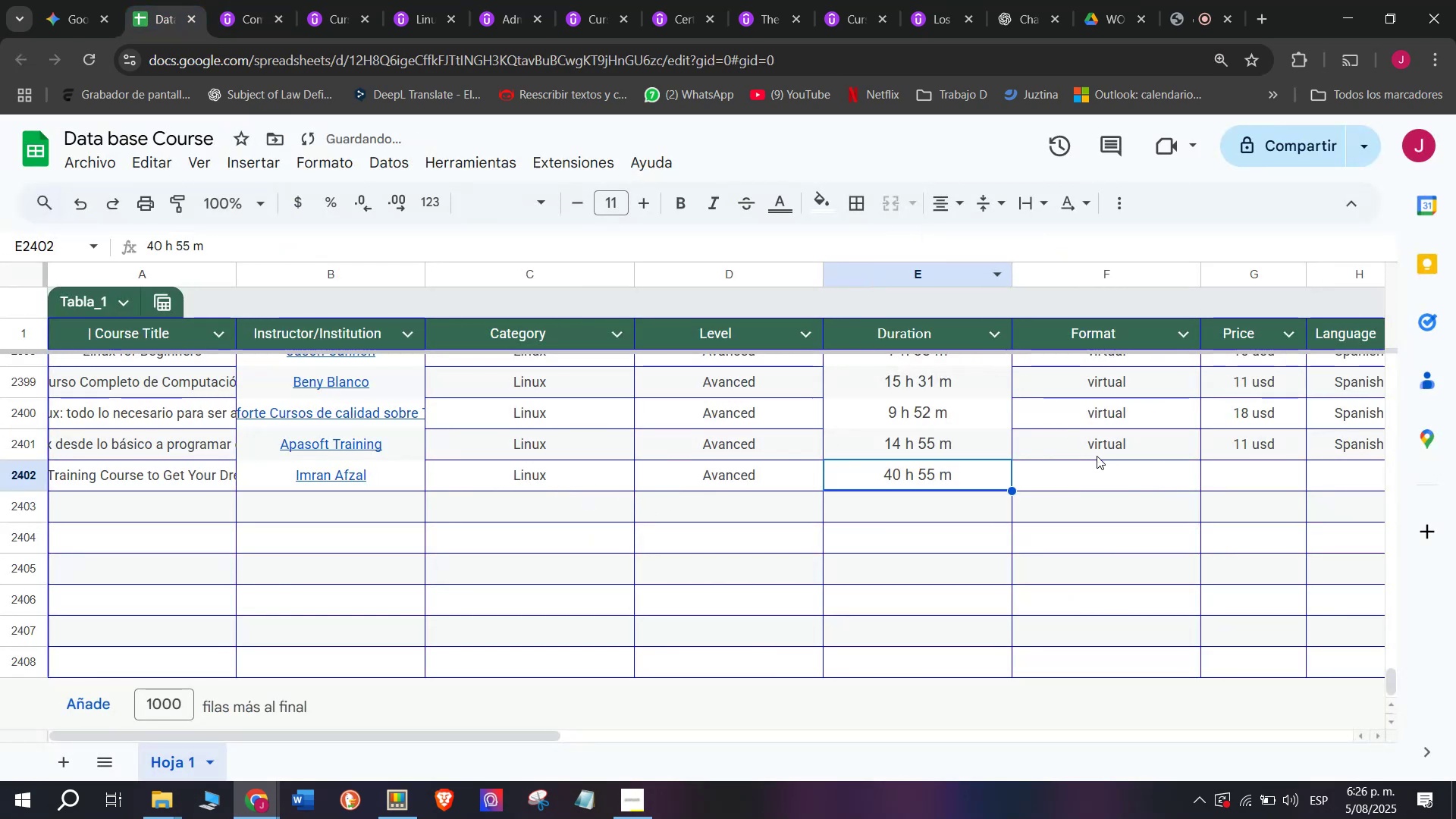 
left_click([1098, 456])
 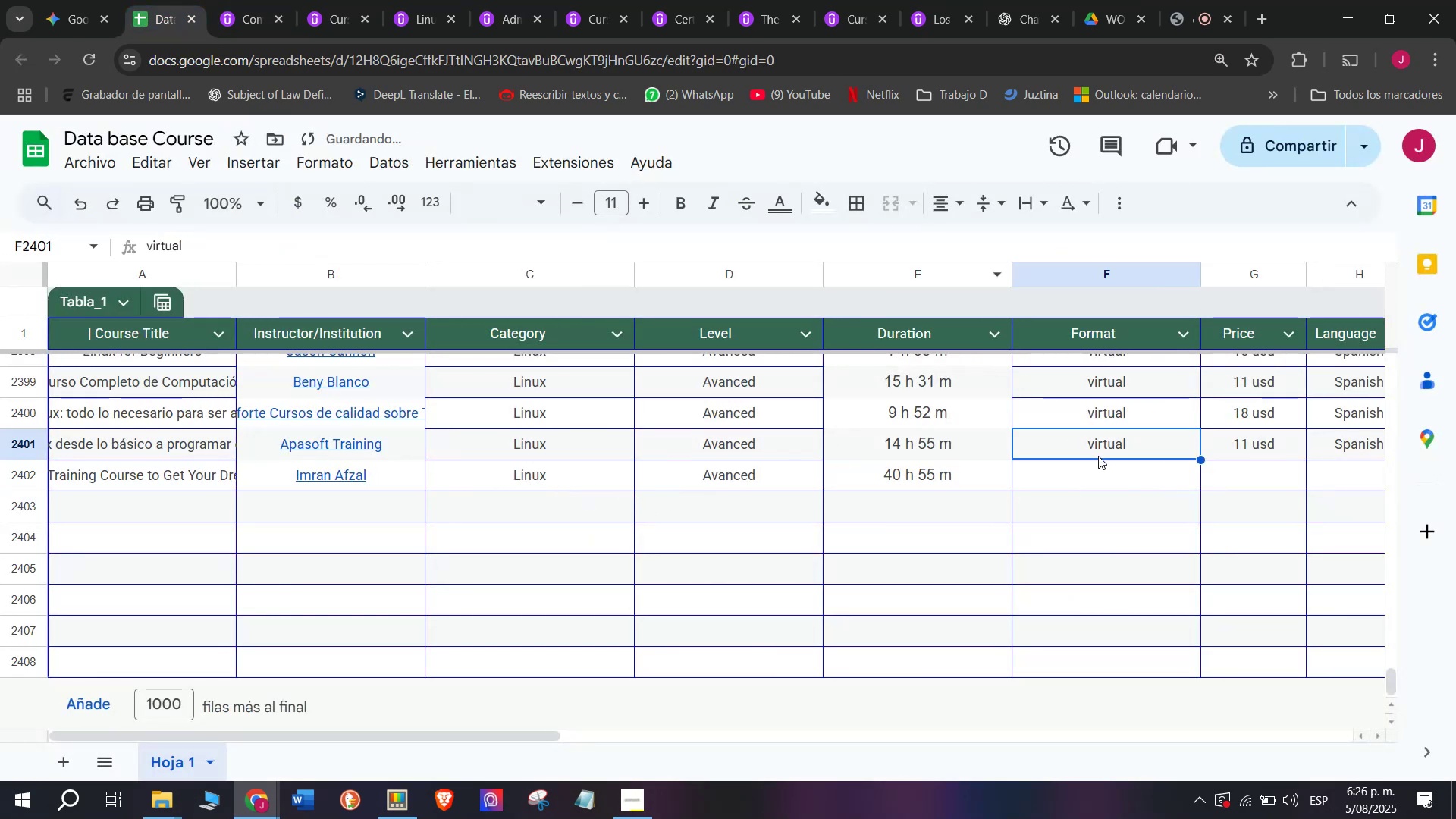 
key(Control+ControlLeft)
 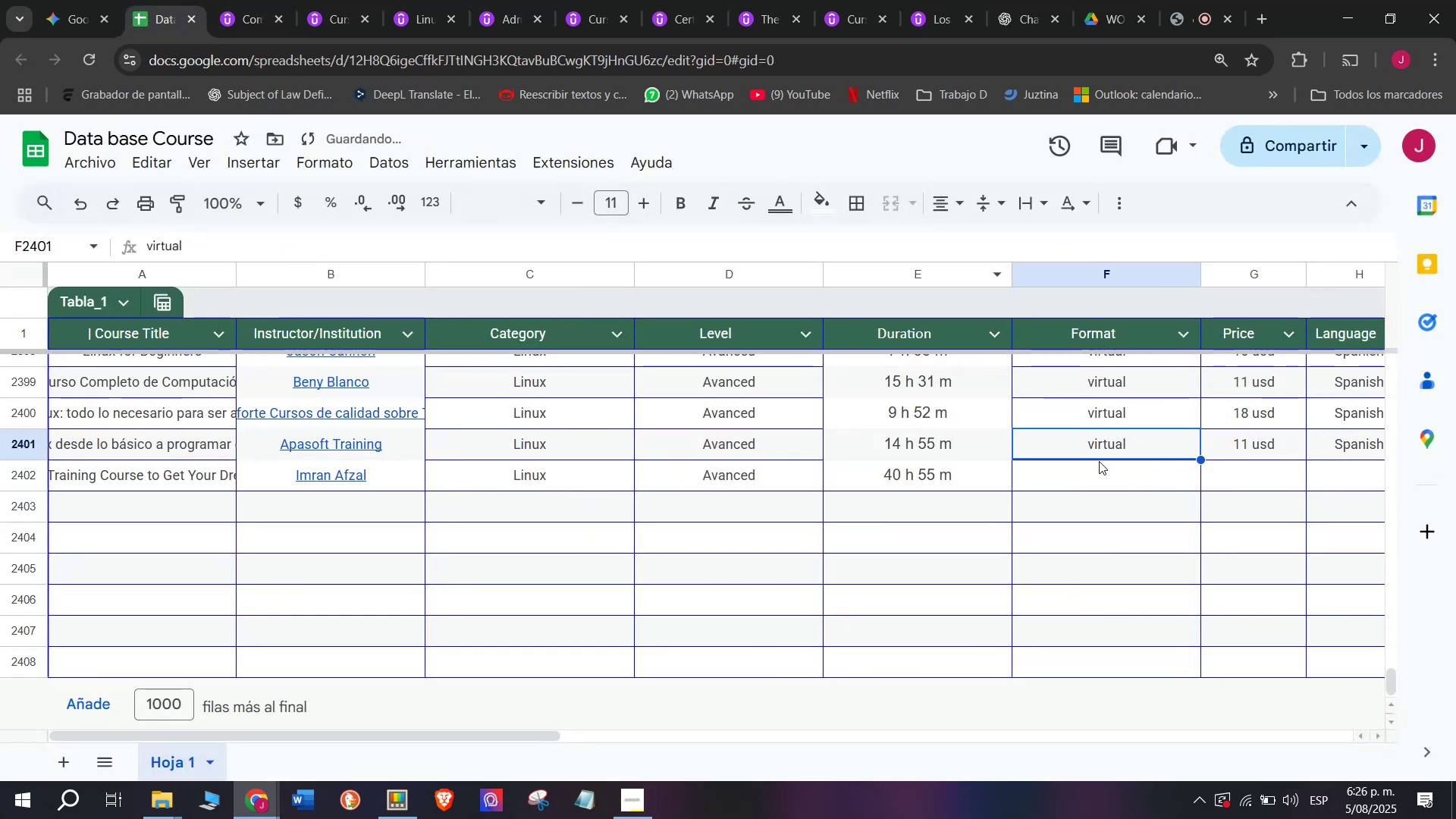 
key(Break)
 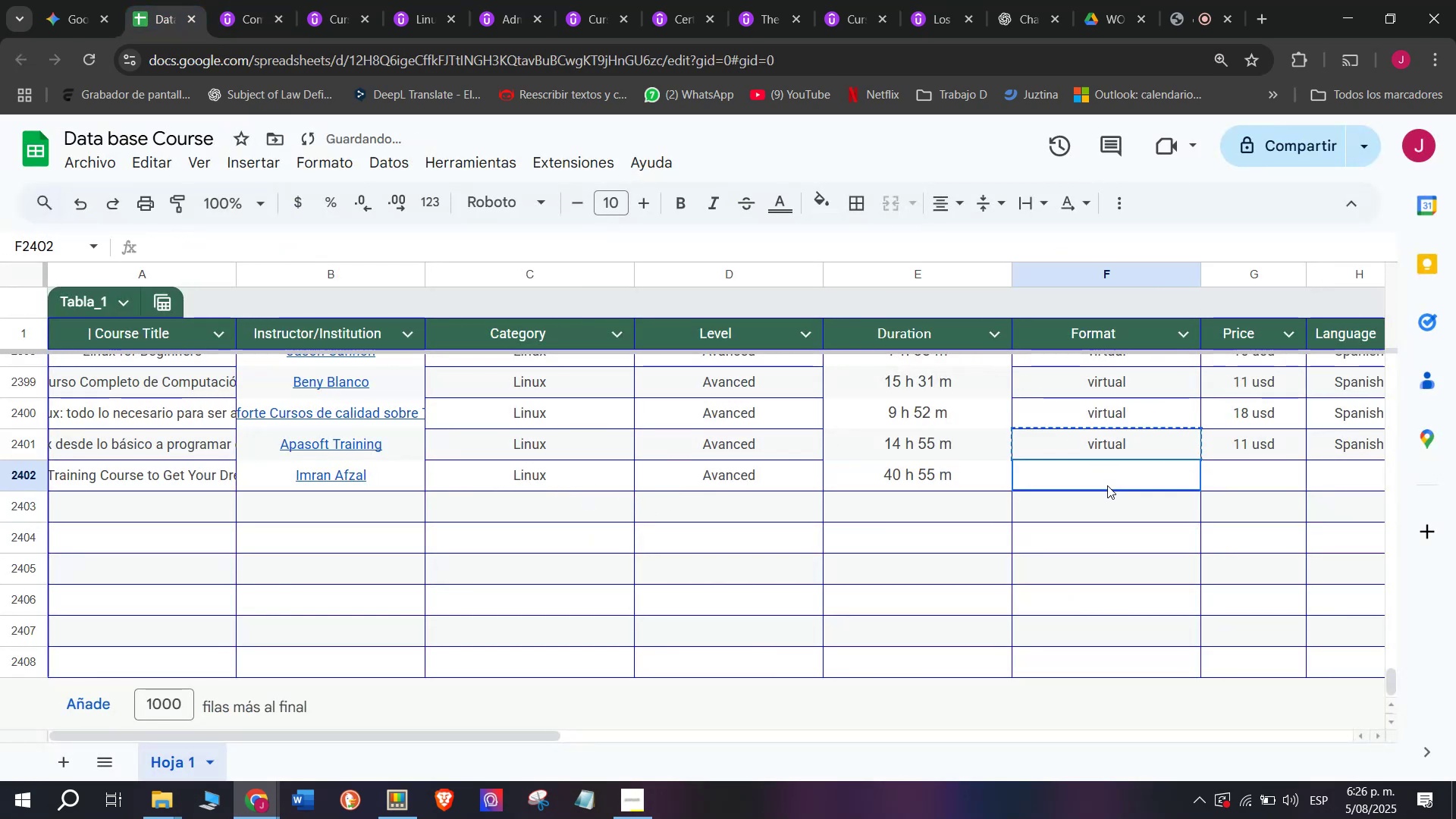 
key(Control+C)
 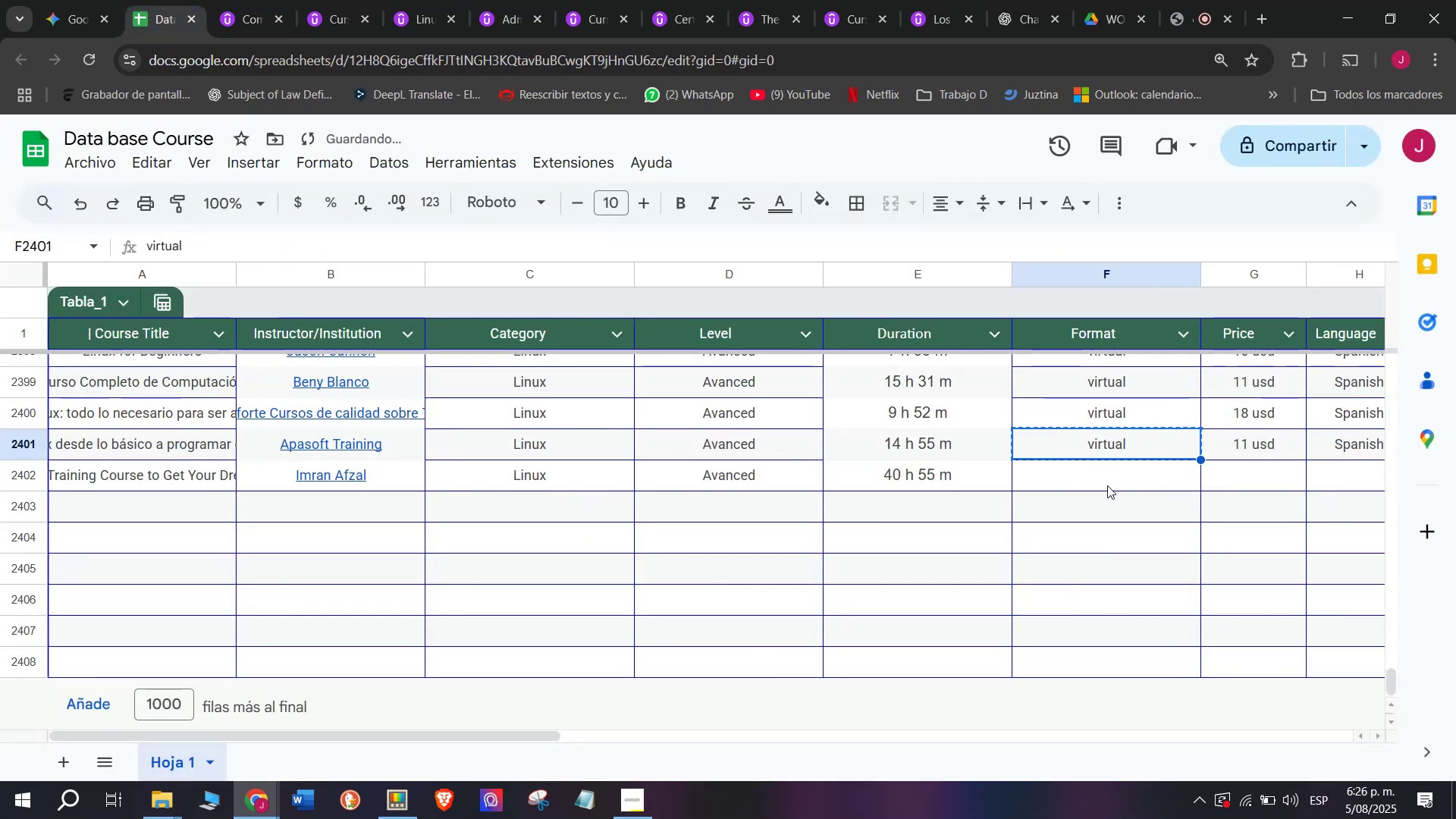 
left_click([1107, 485])
 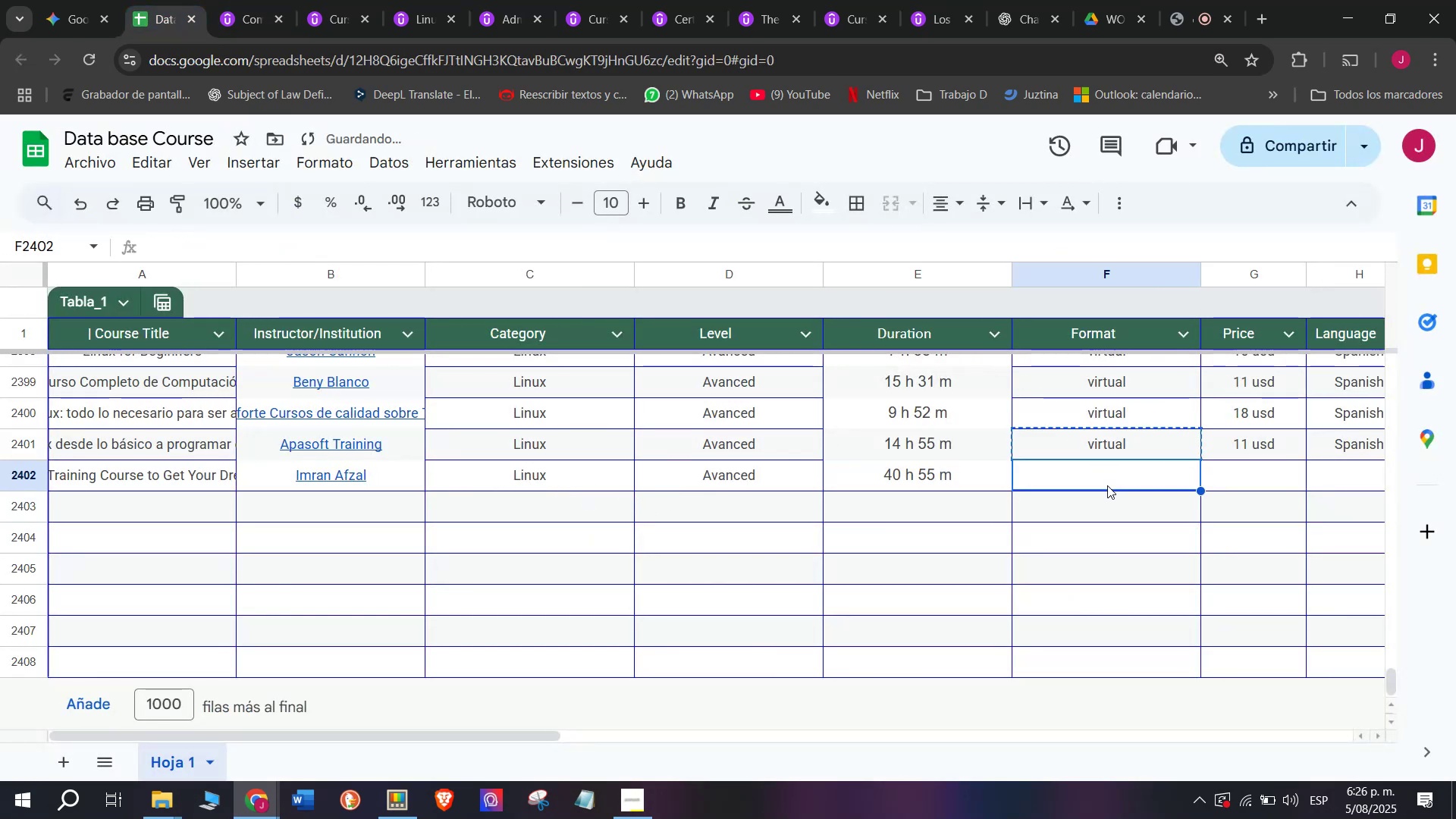 
key(Control+ControlLeft)
 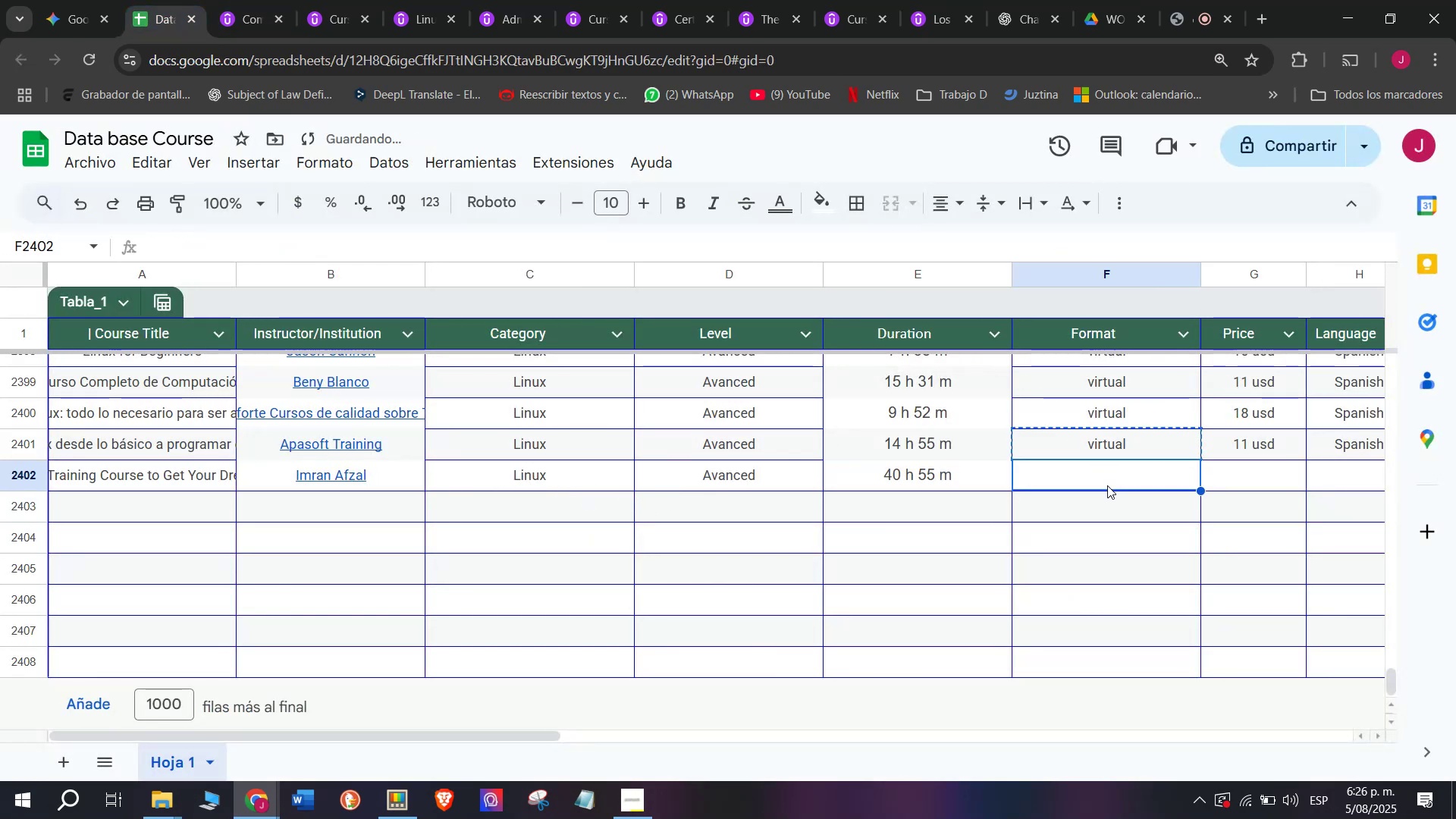 
key(Z)
 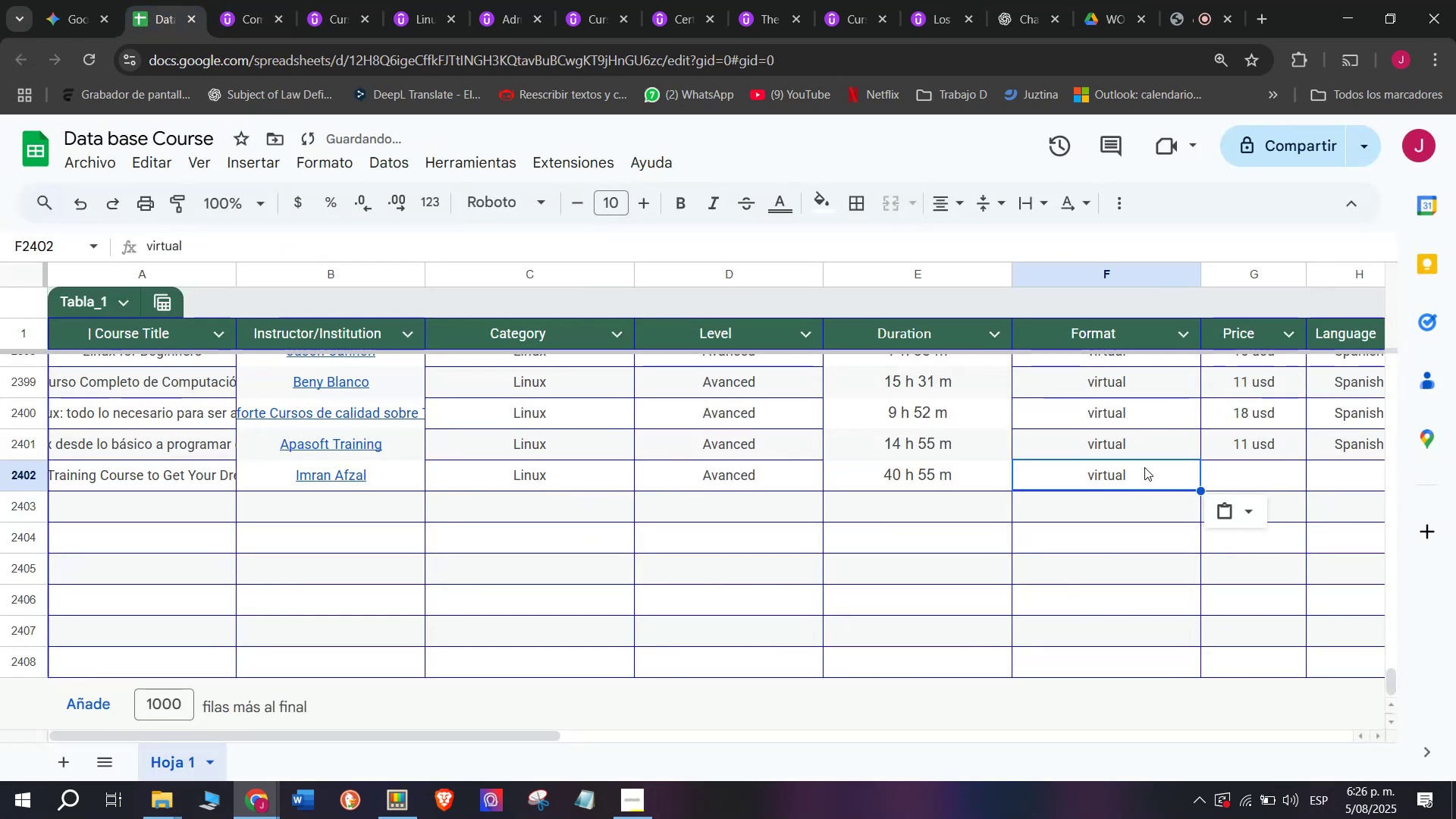 
key(Control+V)
 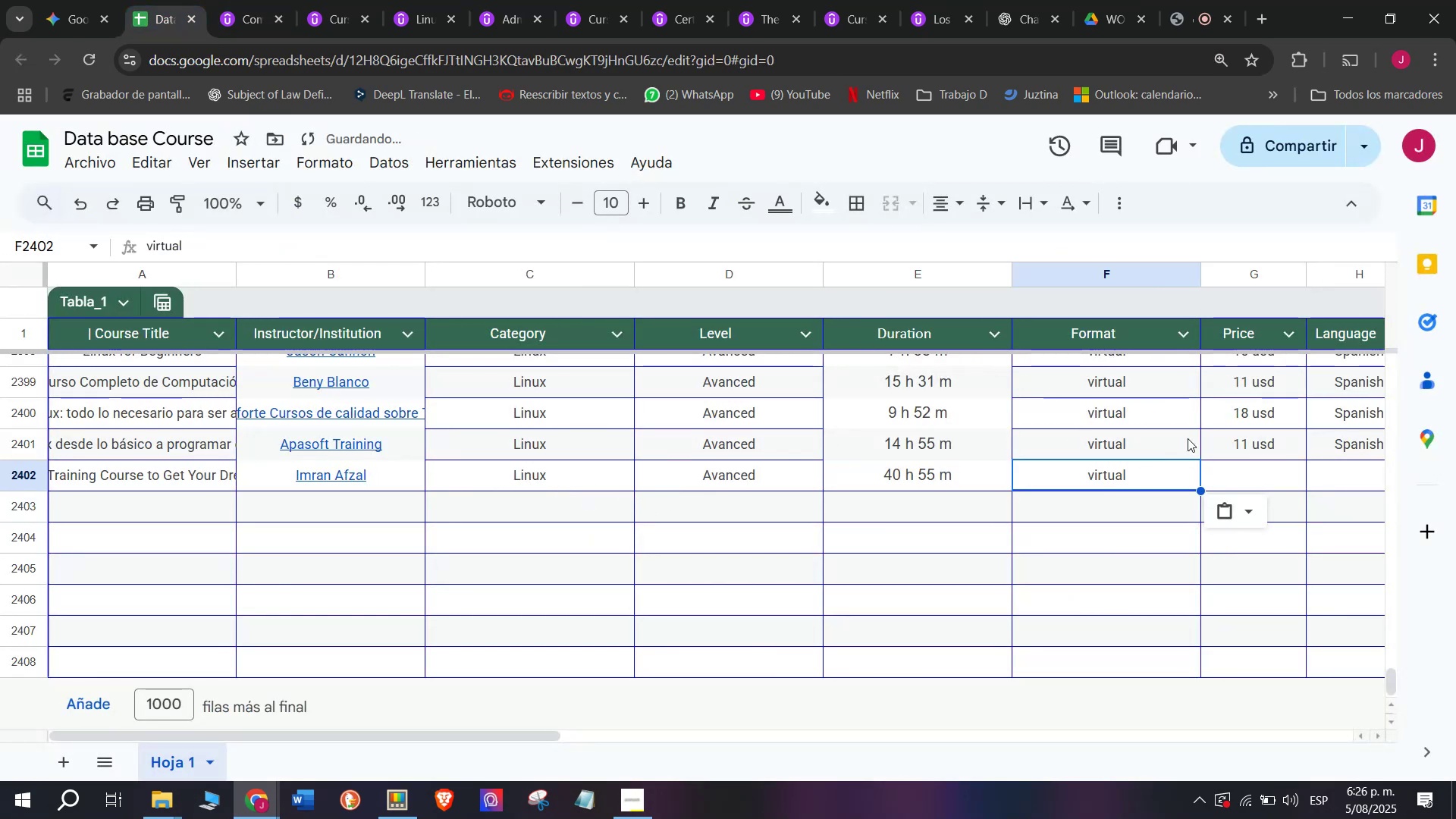 
left_click([1229, 440])
 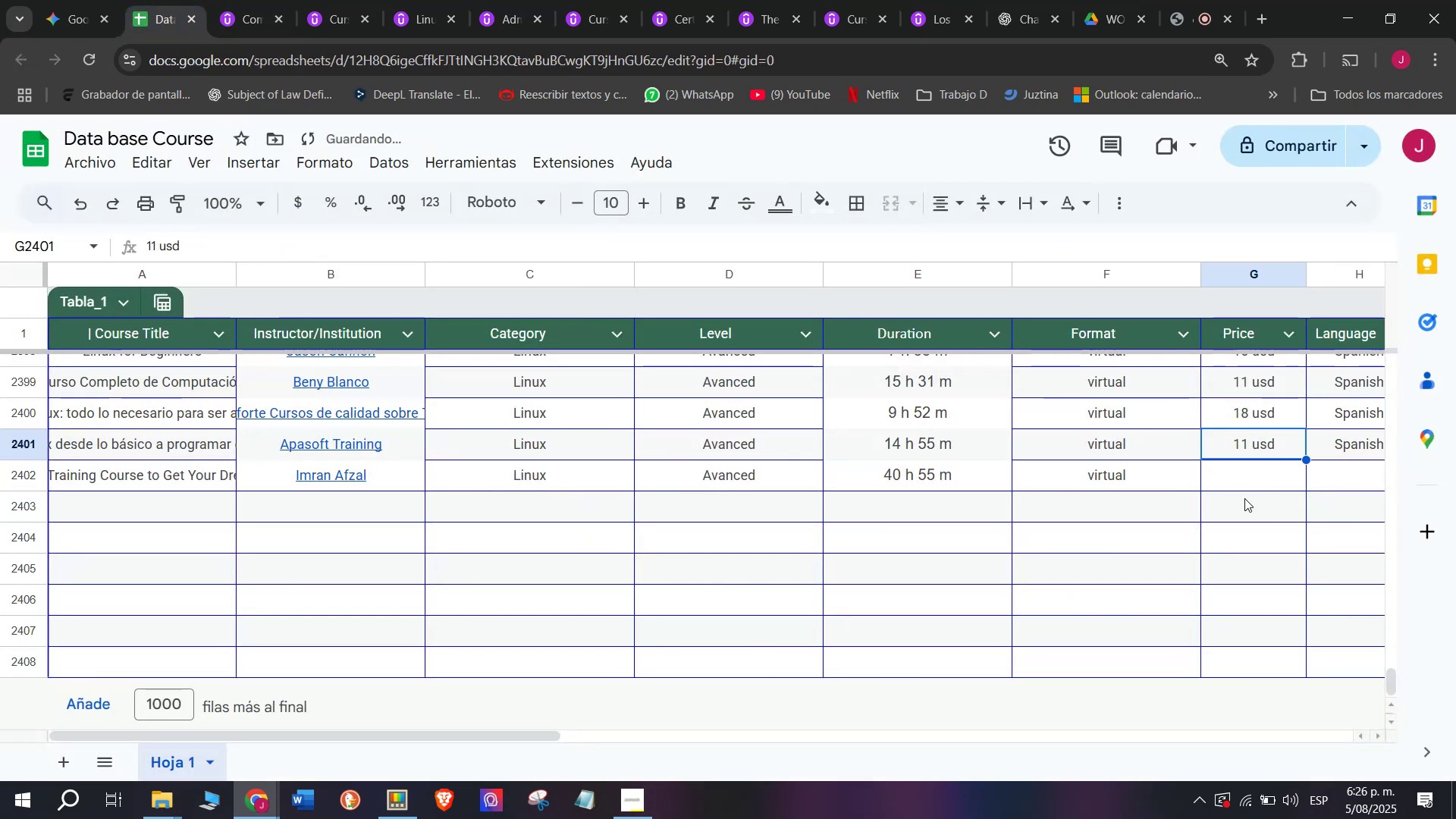 
key(Control+ControlLeft)
 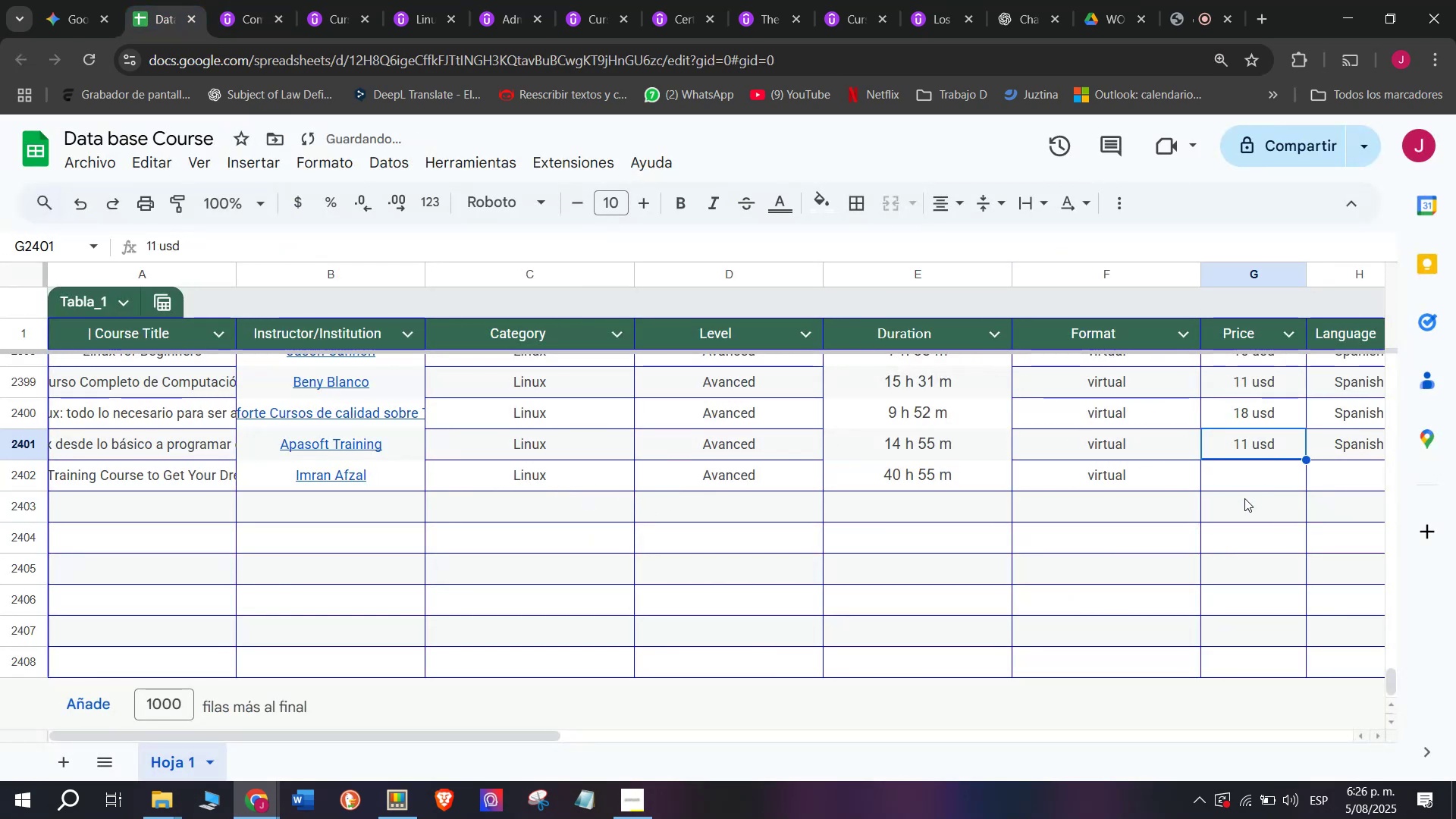 
key(Break)
 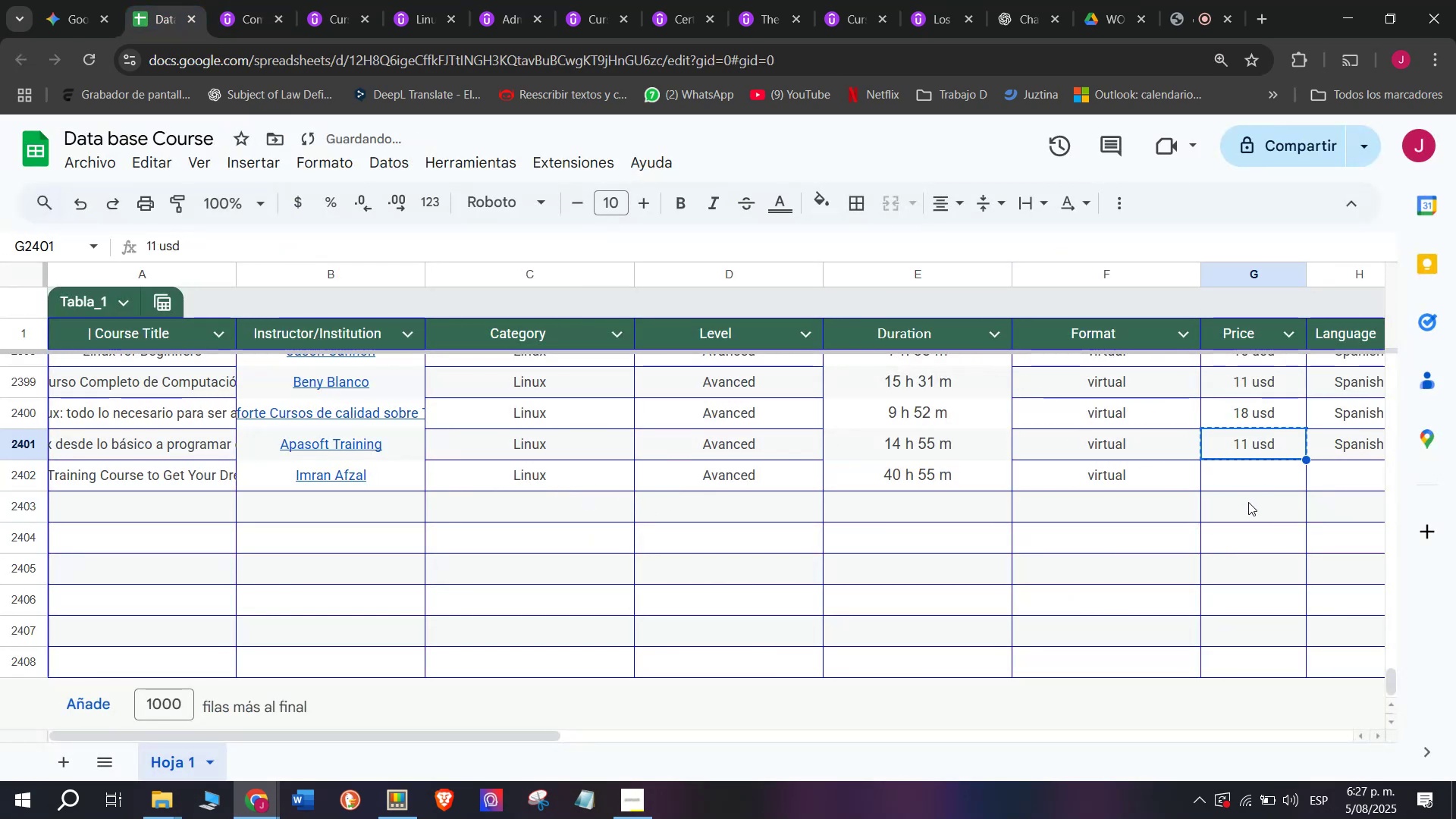 
key(Control+C)
 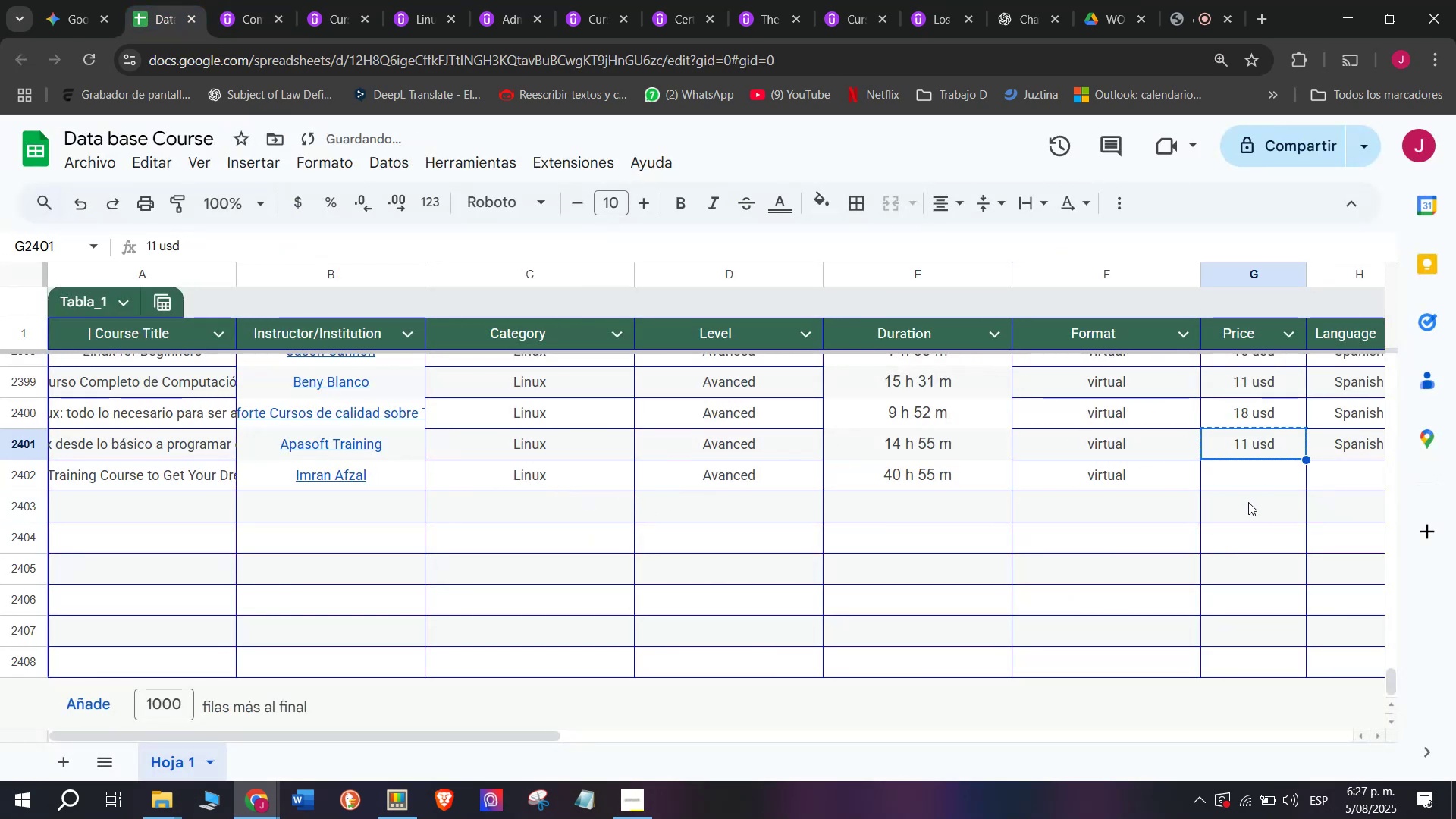 
left_click([1248, 502])
 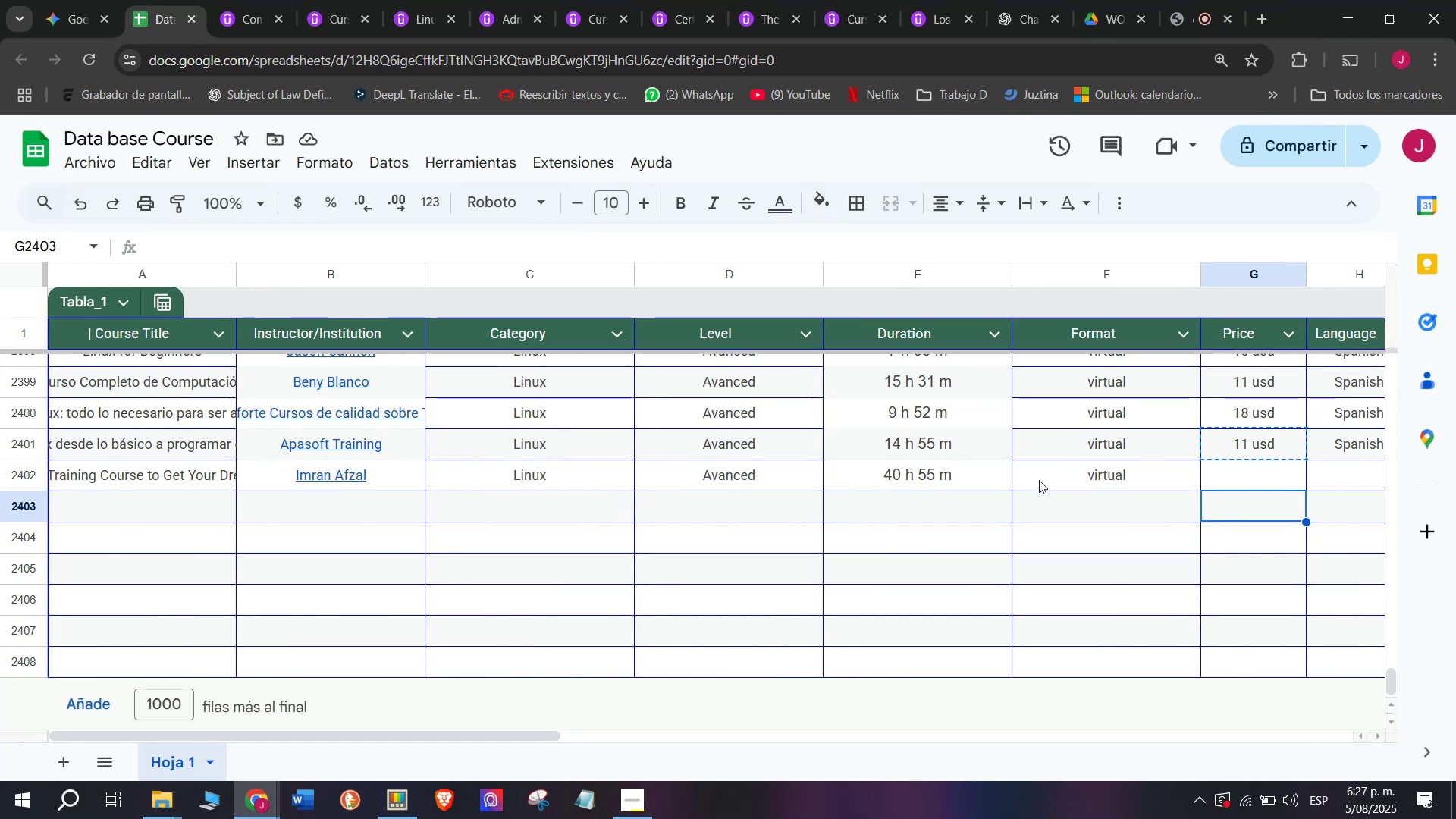 
wait(26.26)
 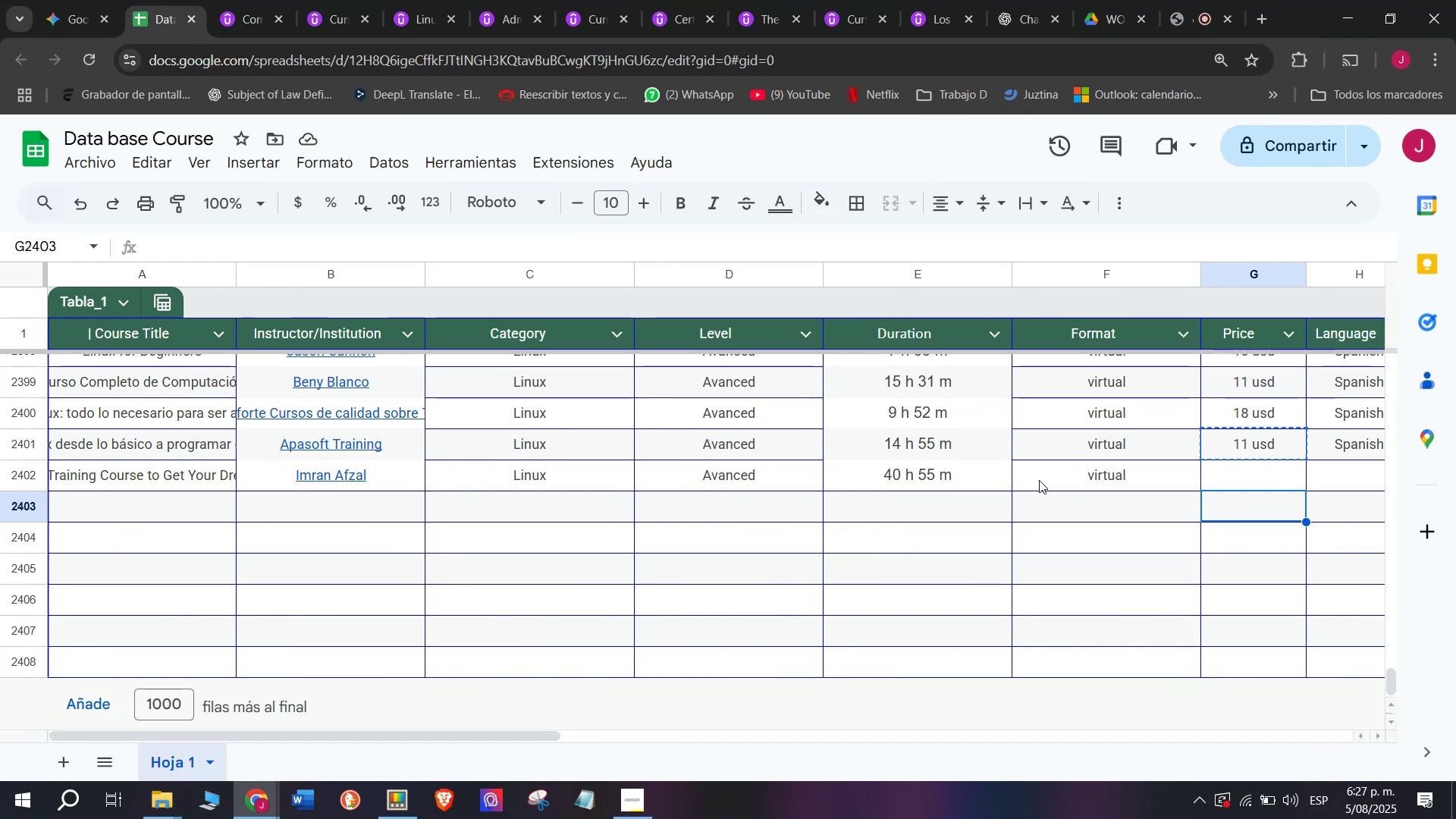 
left_click([1258, 469])
 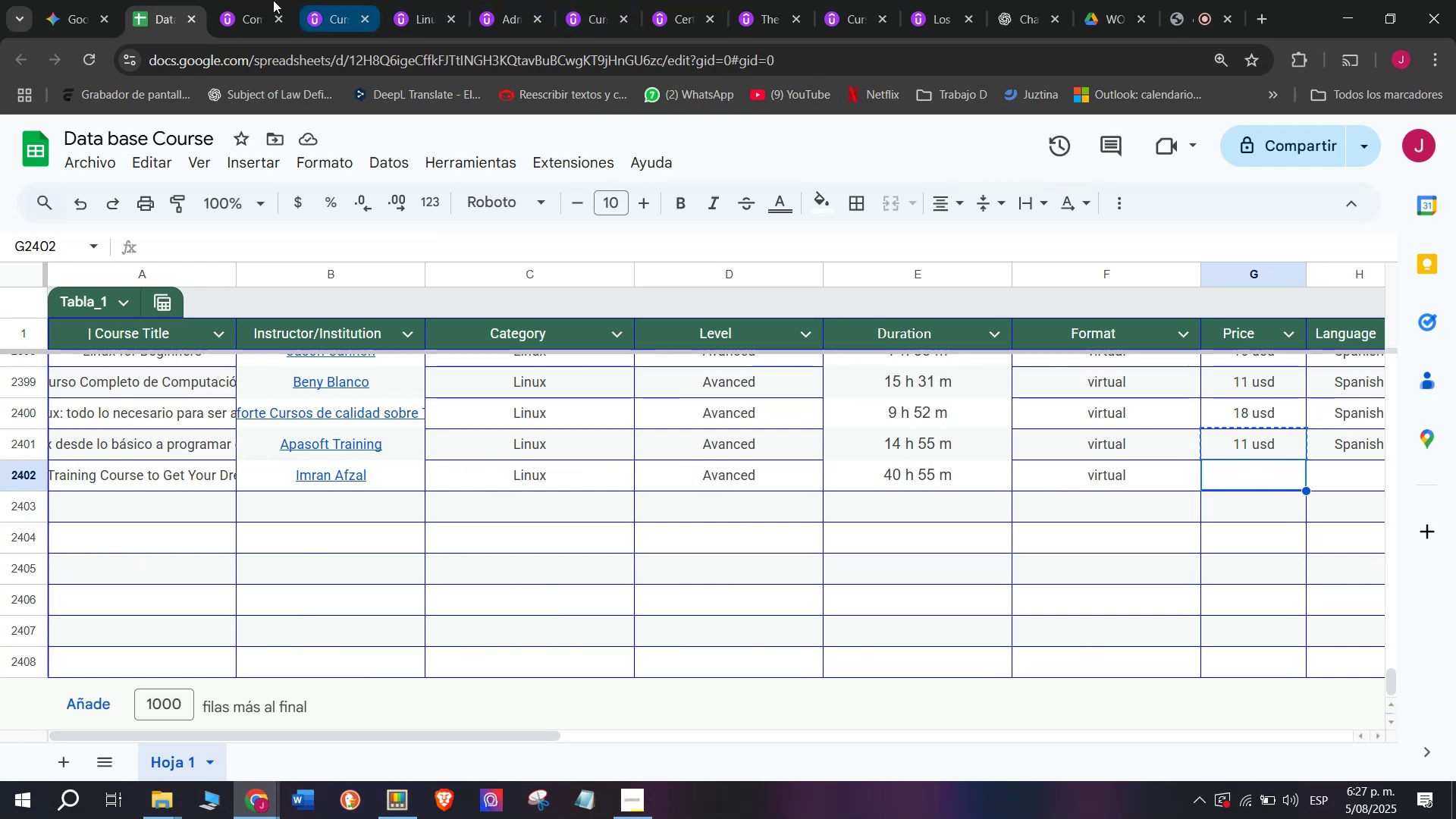 
wait(5.43)
 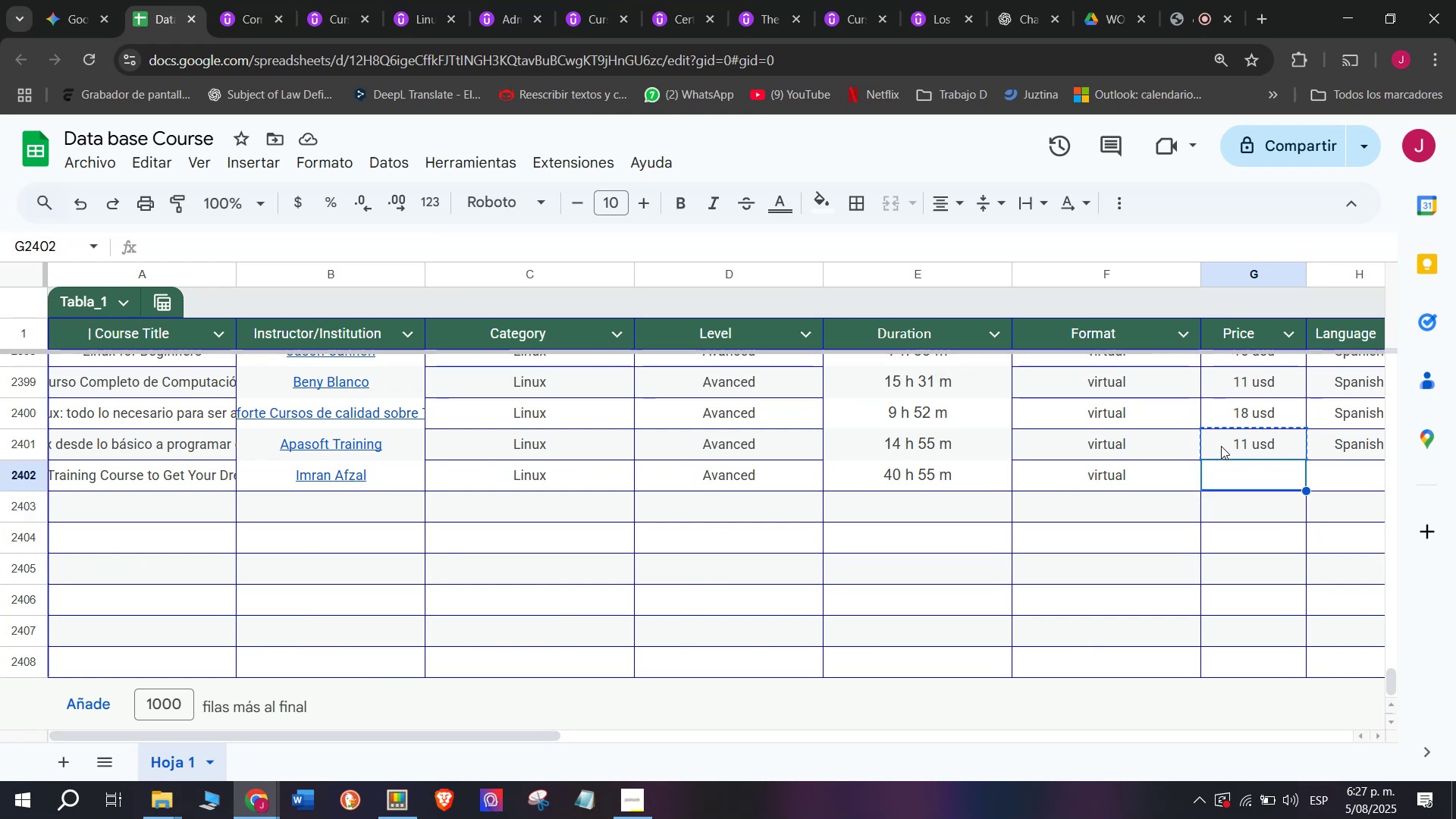 
scroll: coordinate [473, 471], scroll_direction: up, amount: 5.0
 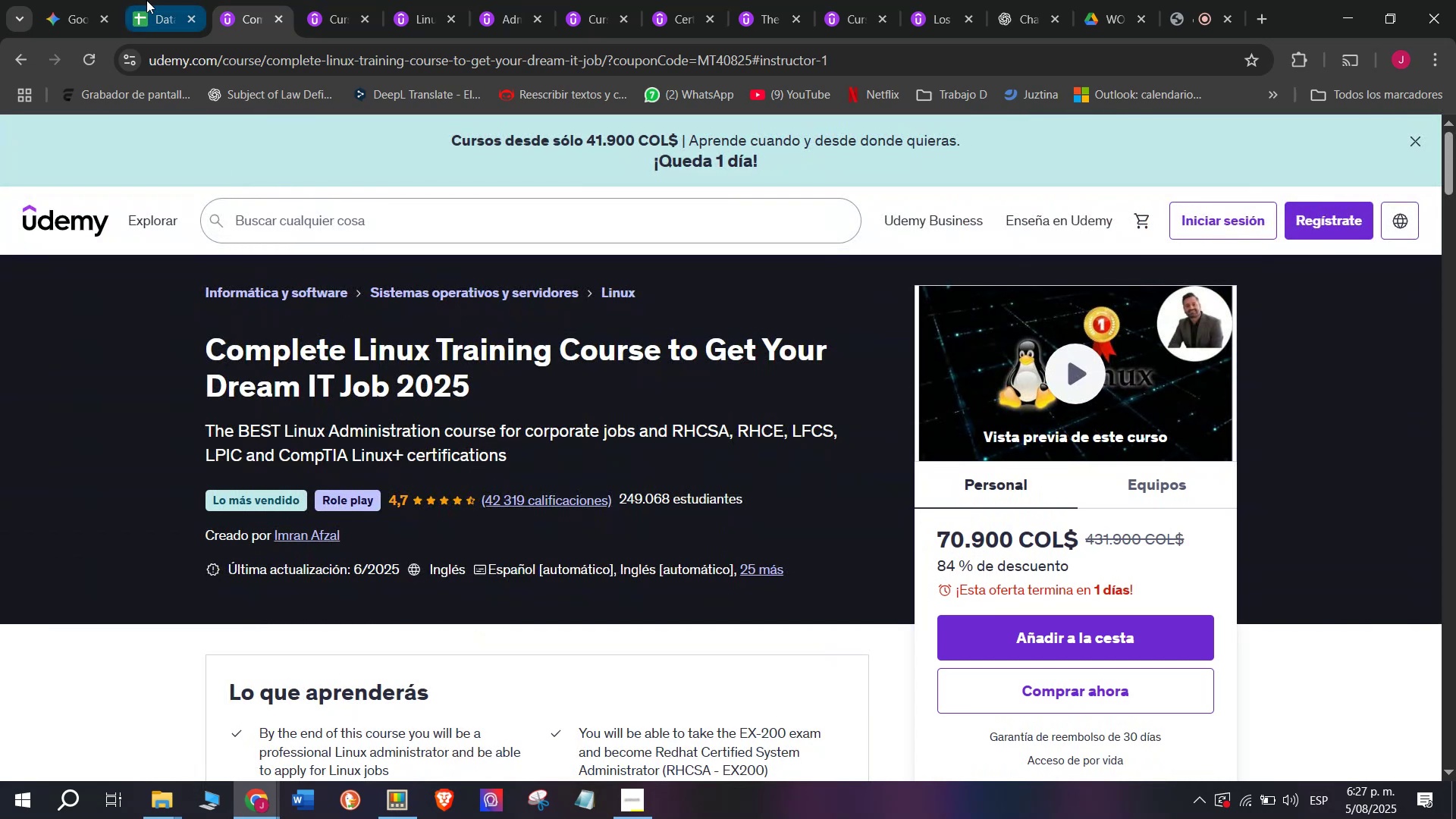 
left_click([146, 0])
 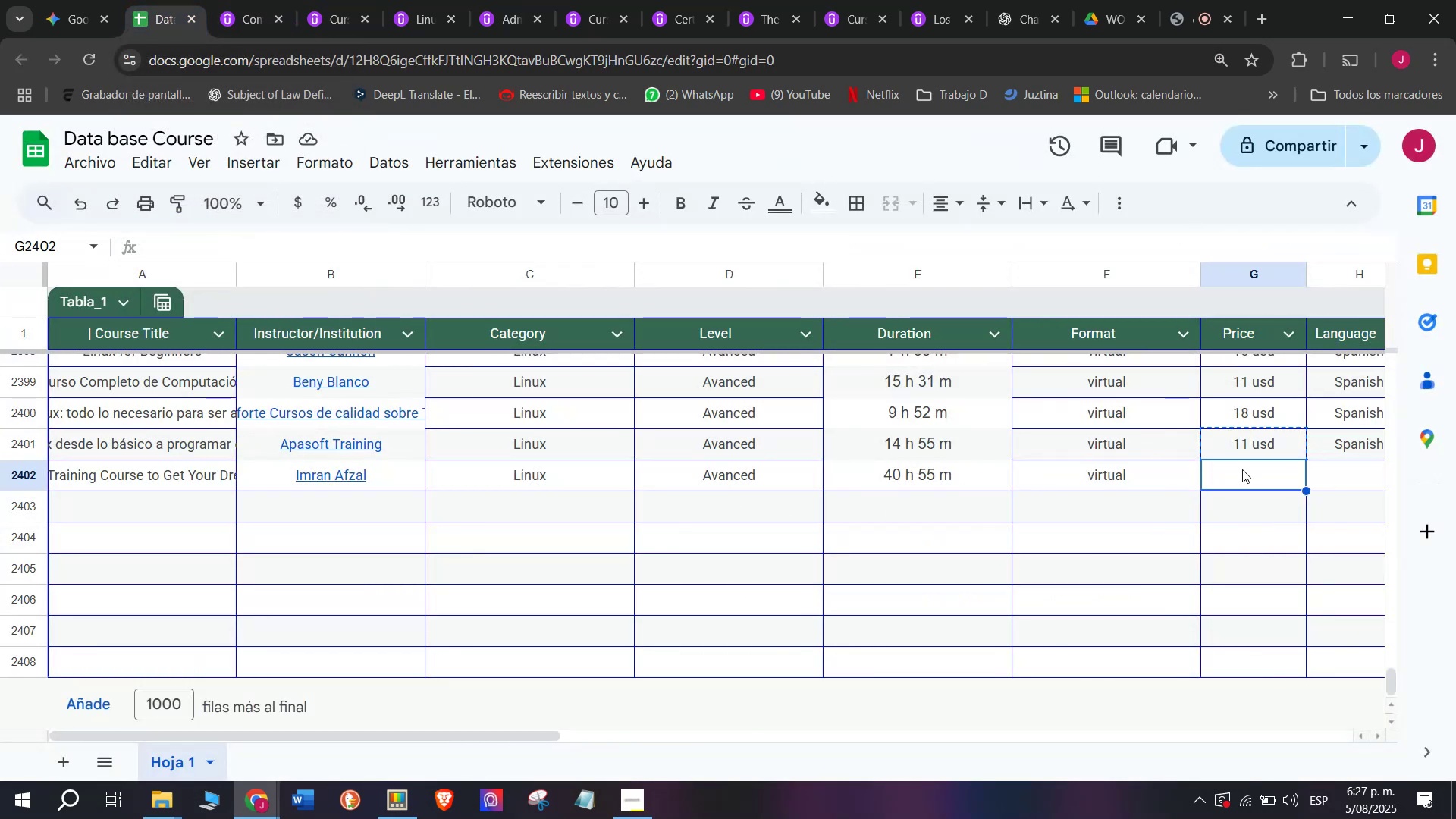 
type(18)
 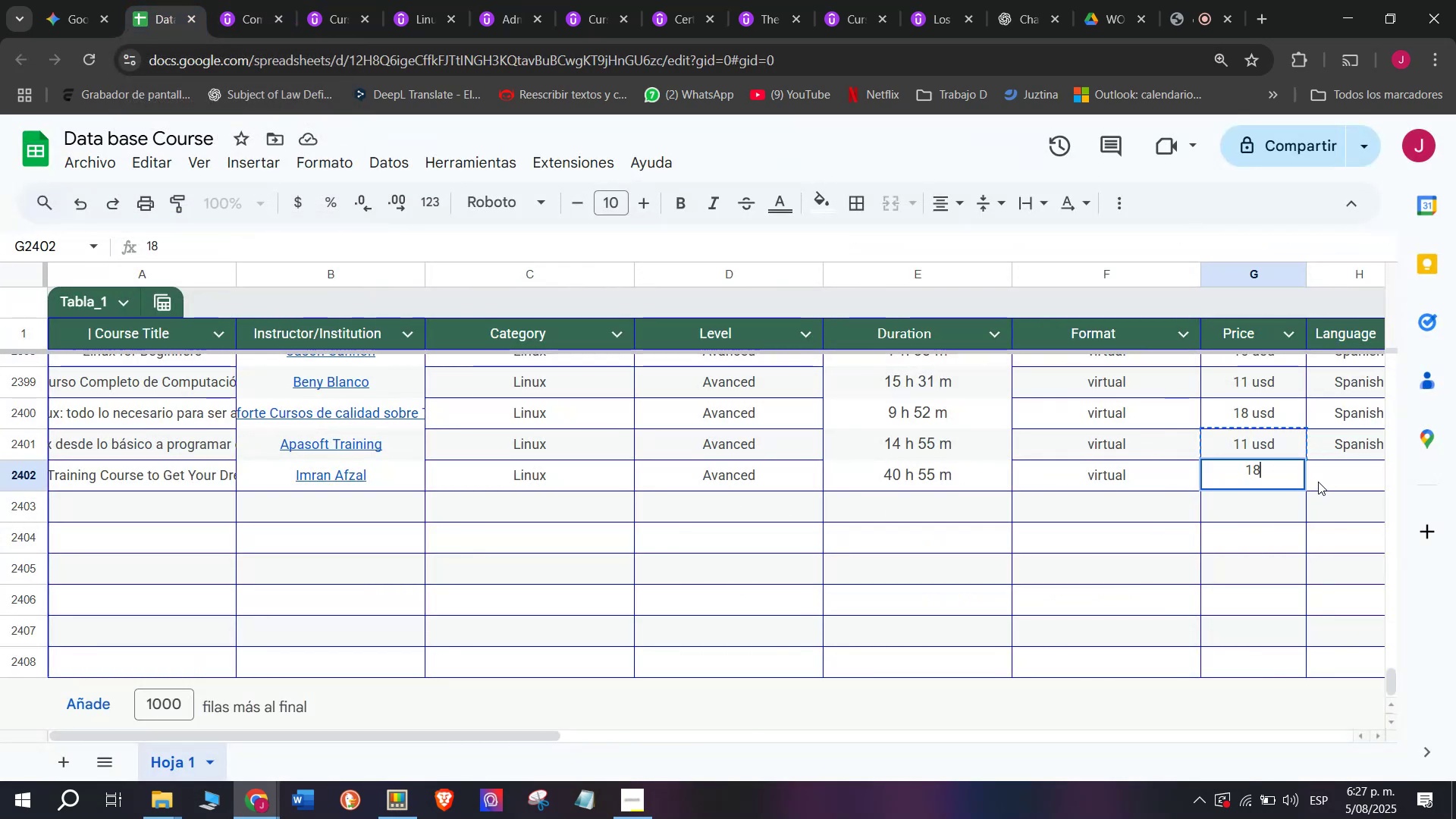 
type( usd)
 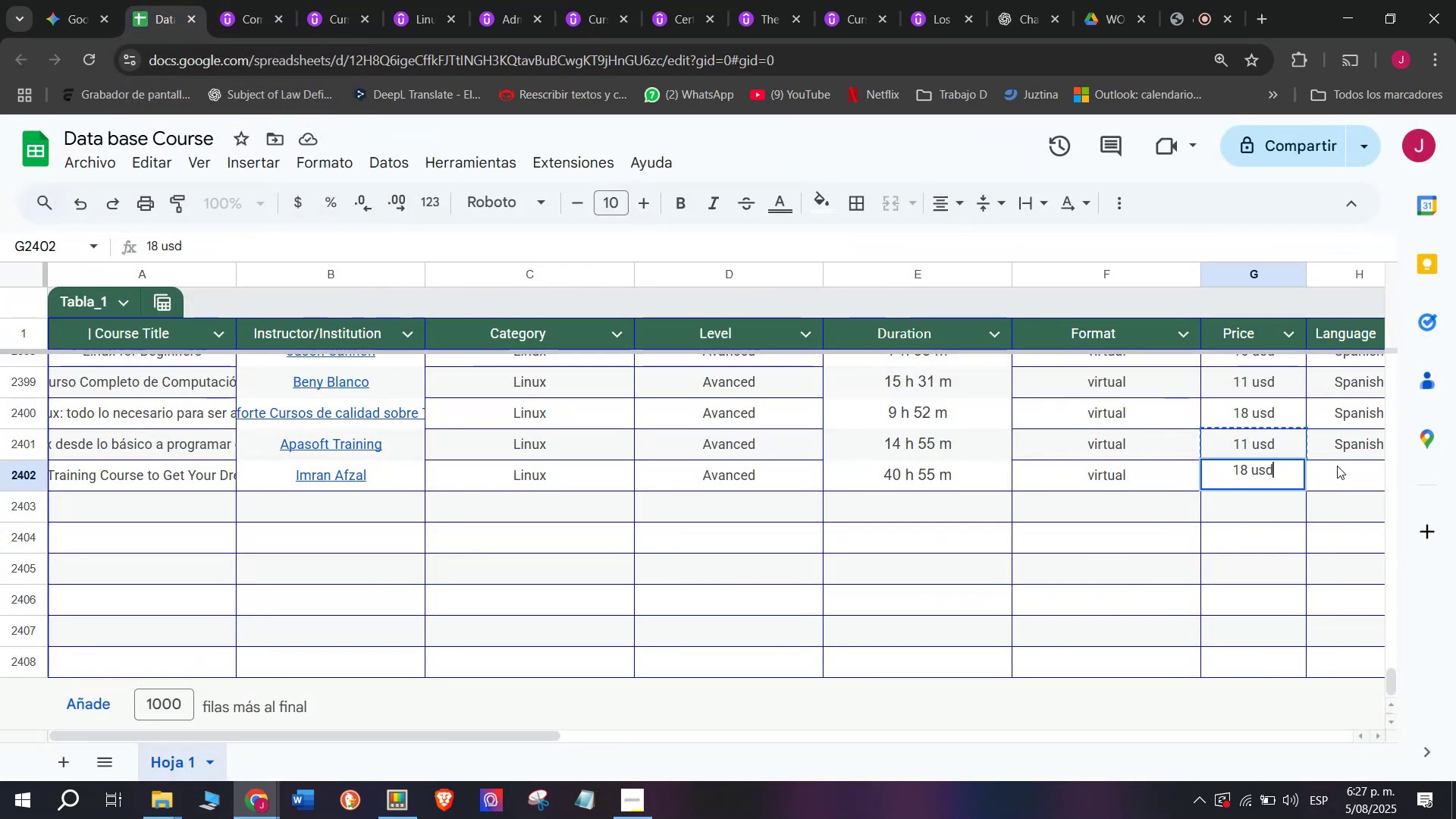 
left_click([1338, 466])
 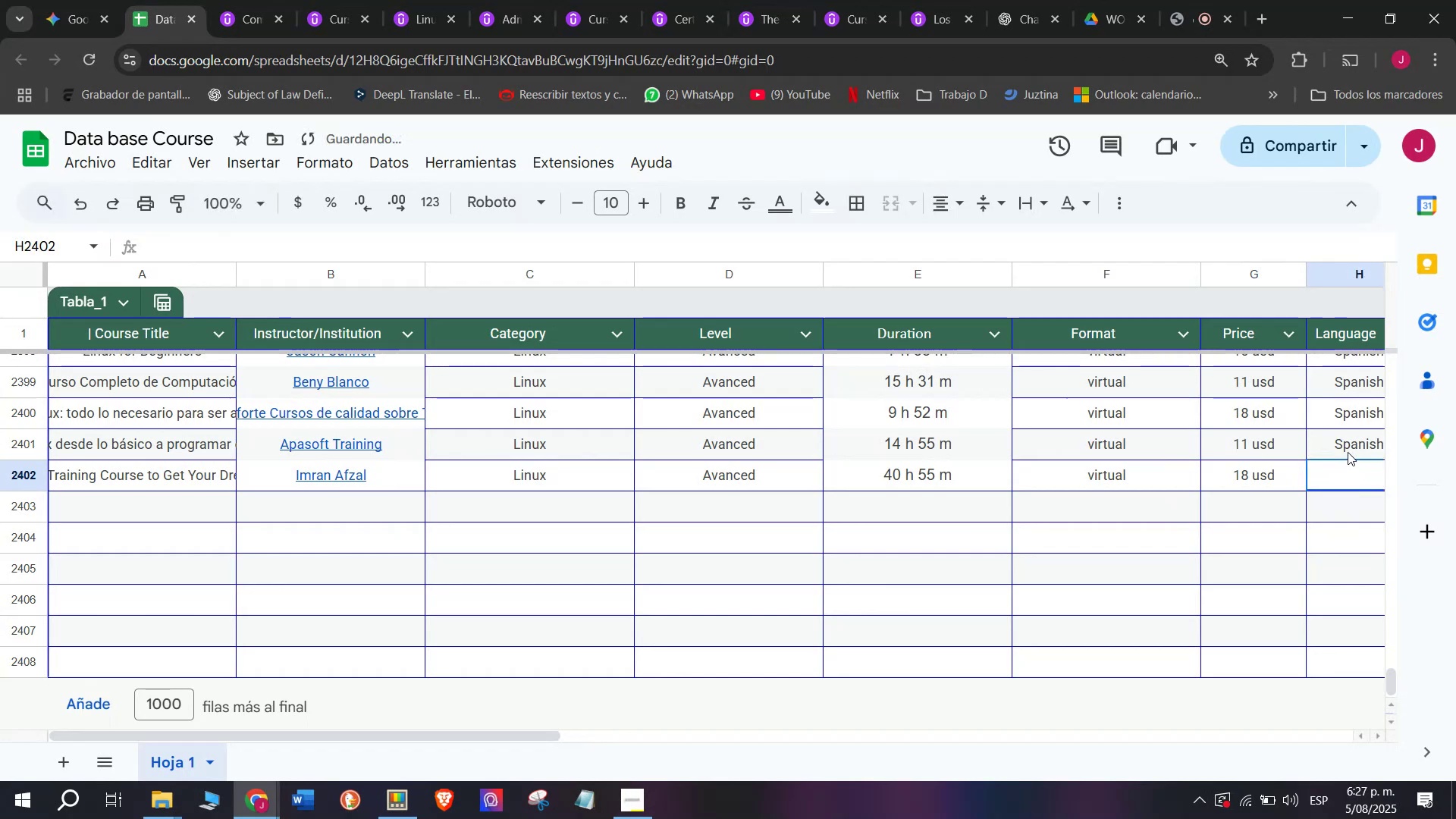 
key(Break)
 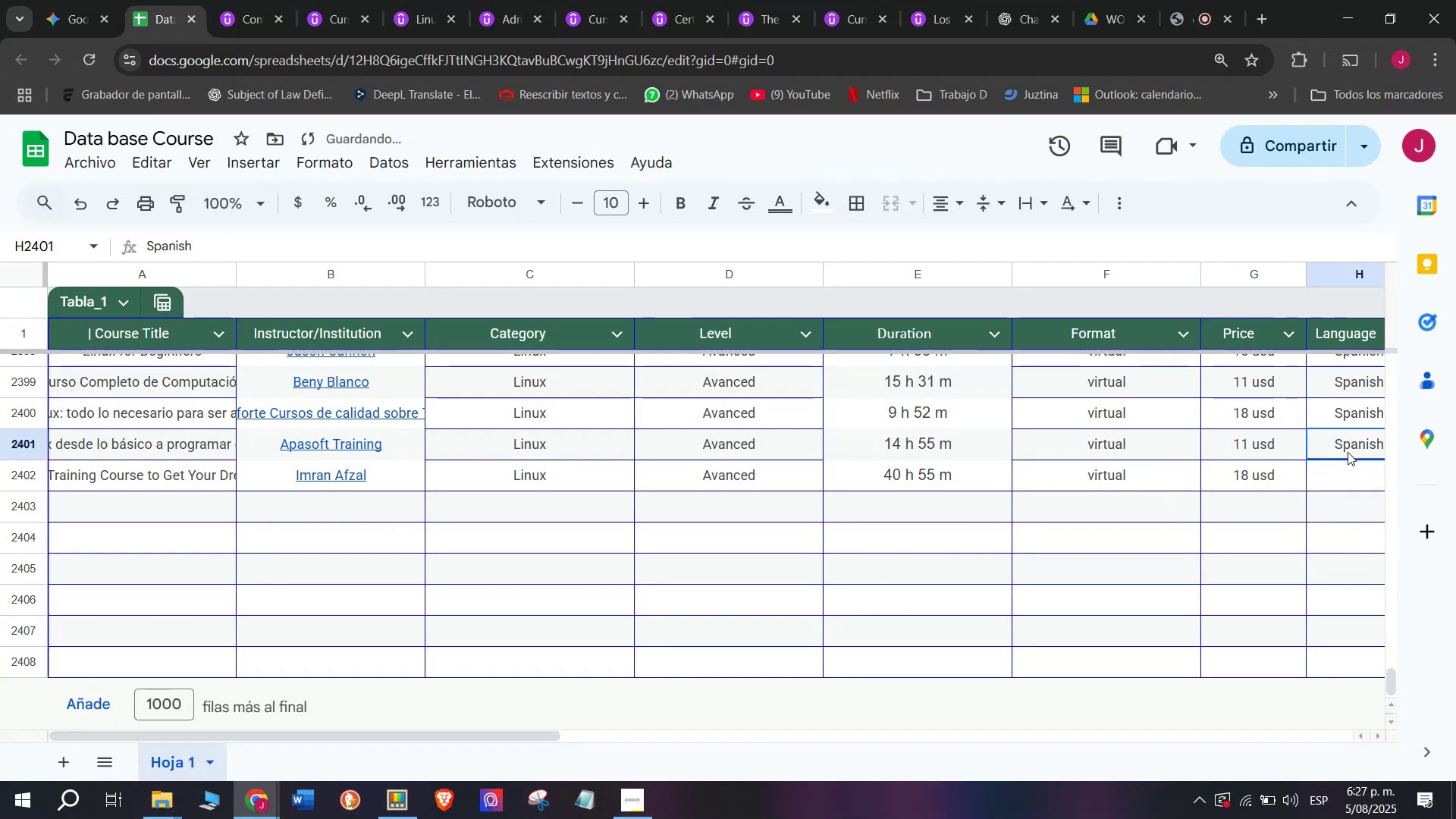 
key(Control+ControlLeft)
 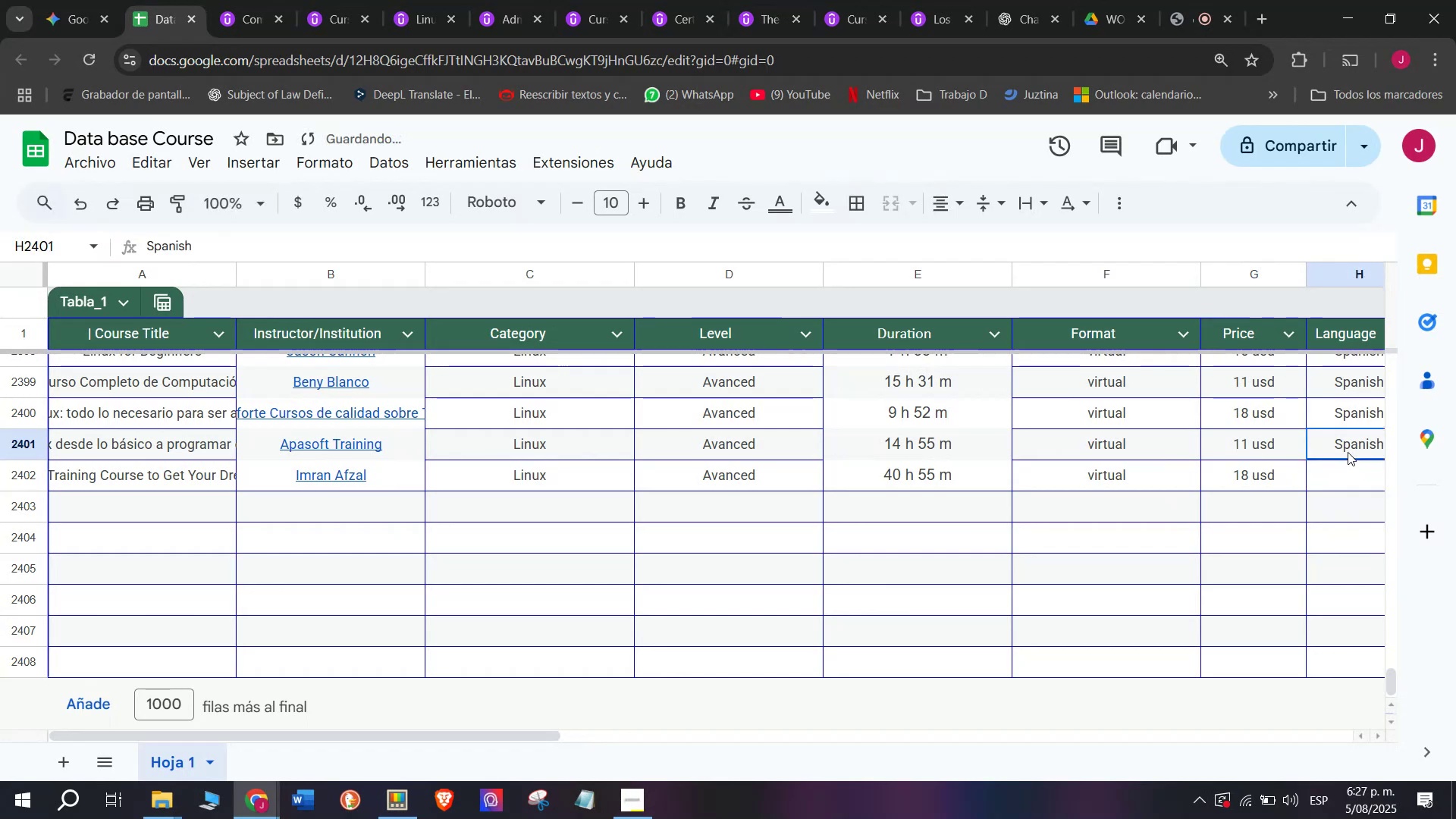 
key(Control+C)
 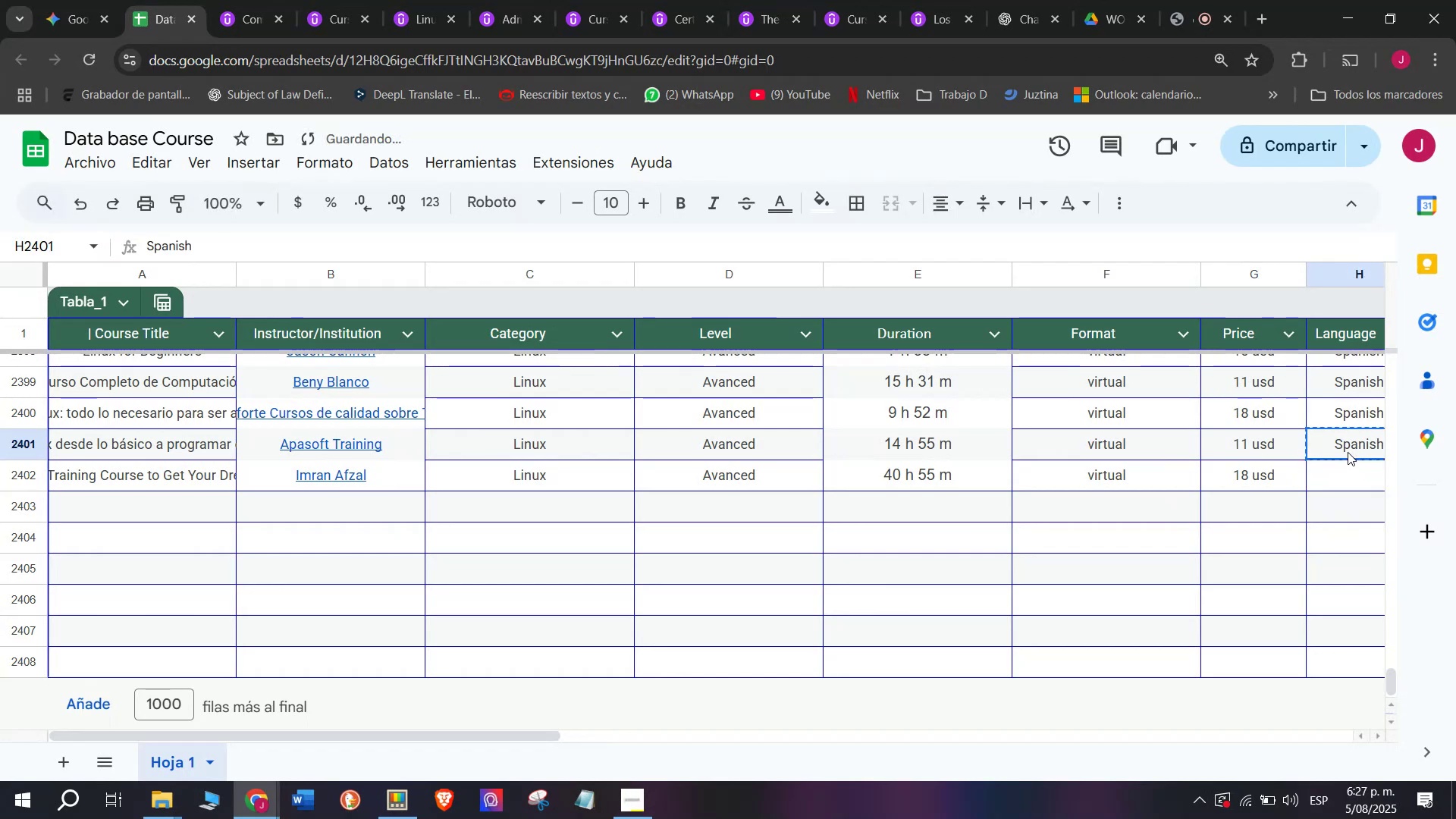 
double_click([1348, 452])
 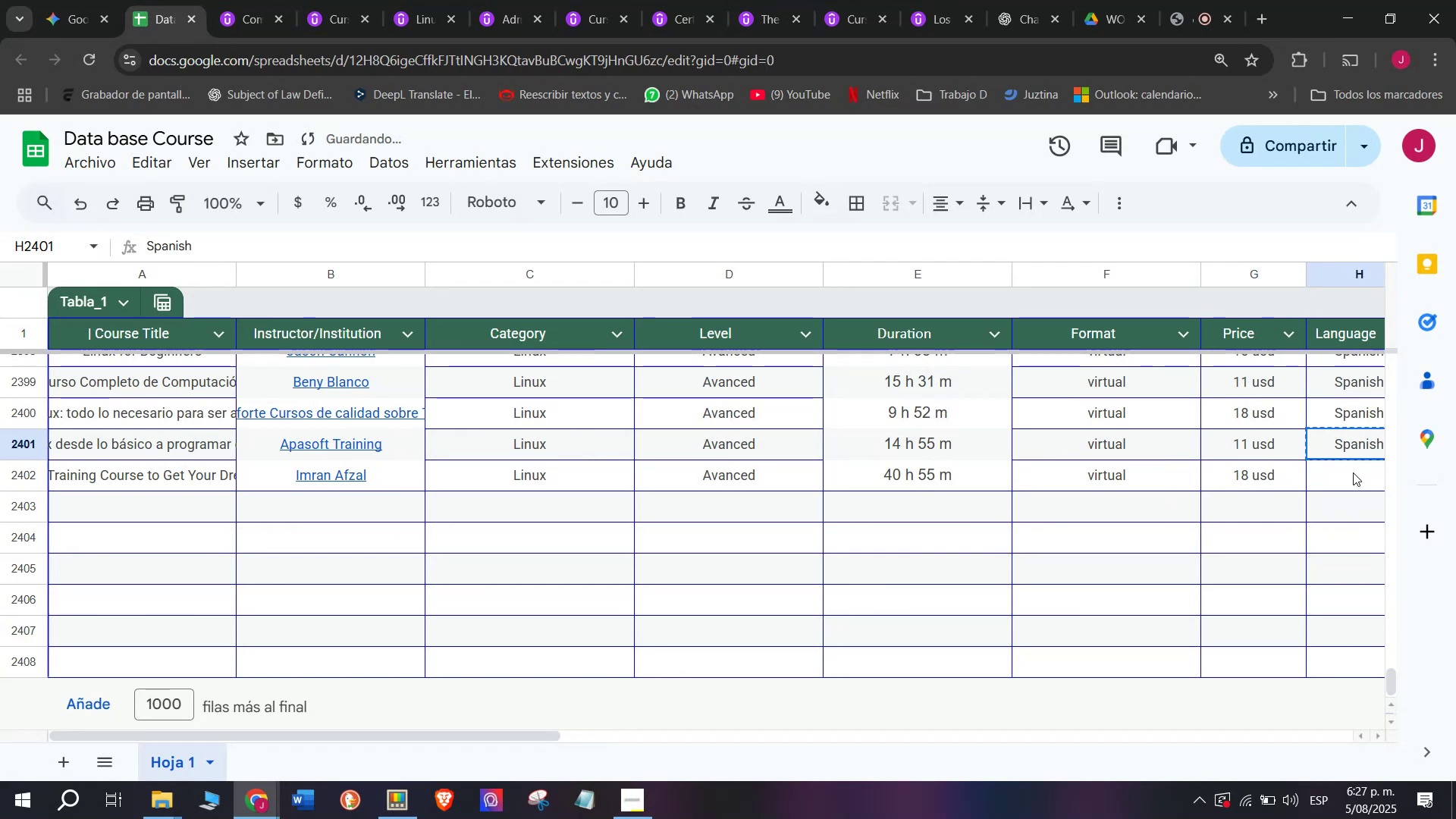 
triple_click([1354, 473])
 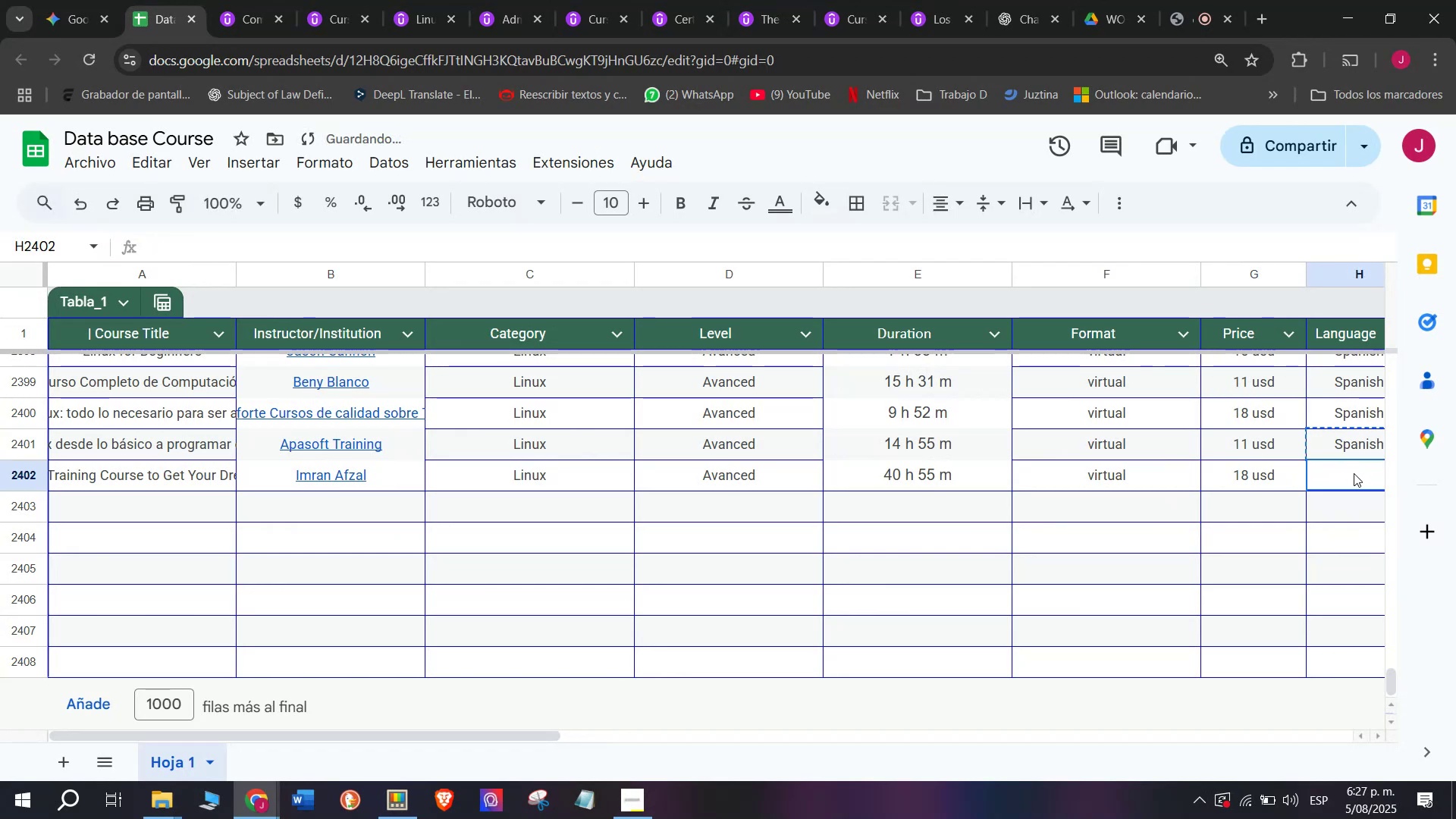 
key(Z)
 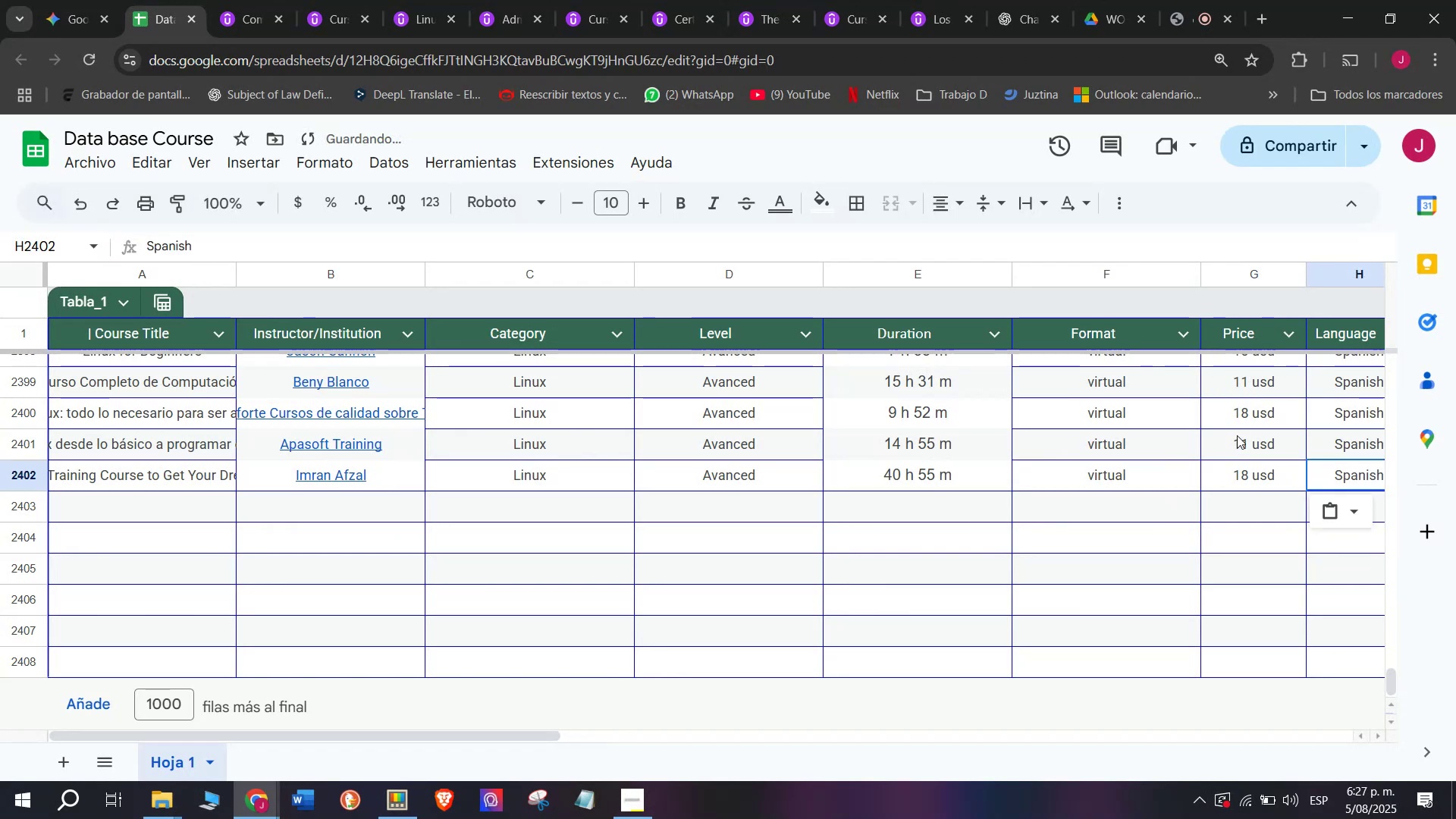 
key(Control+ControlLeft)
 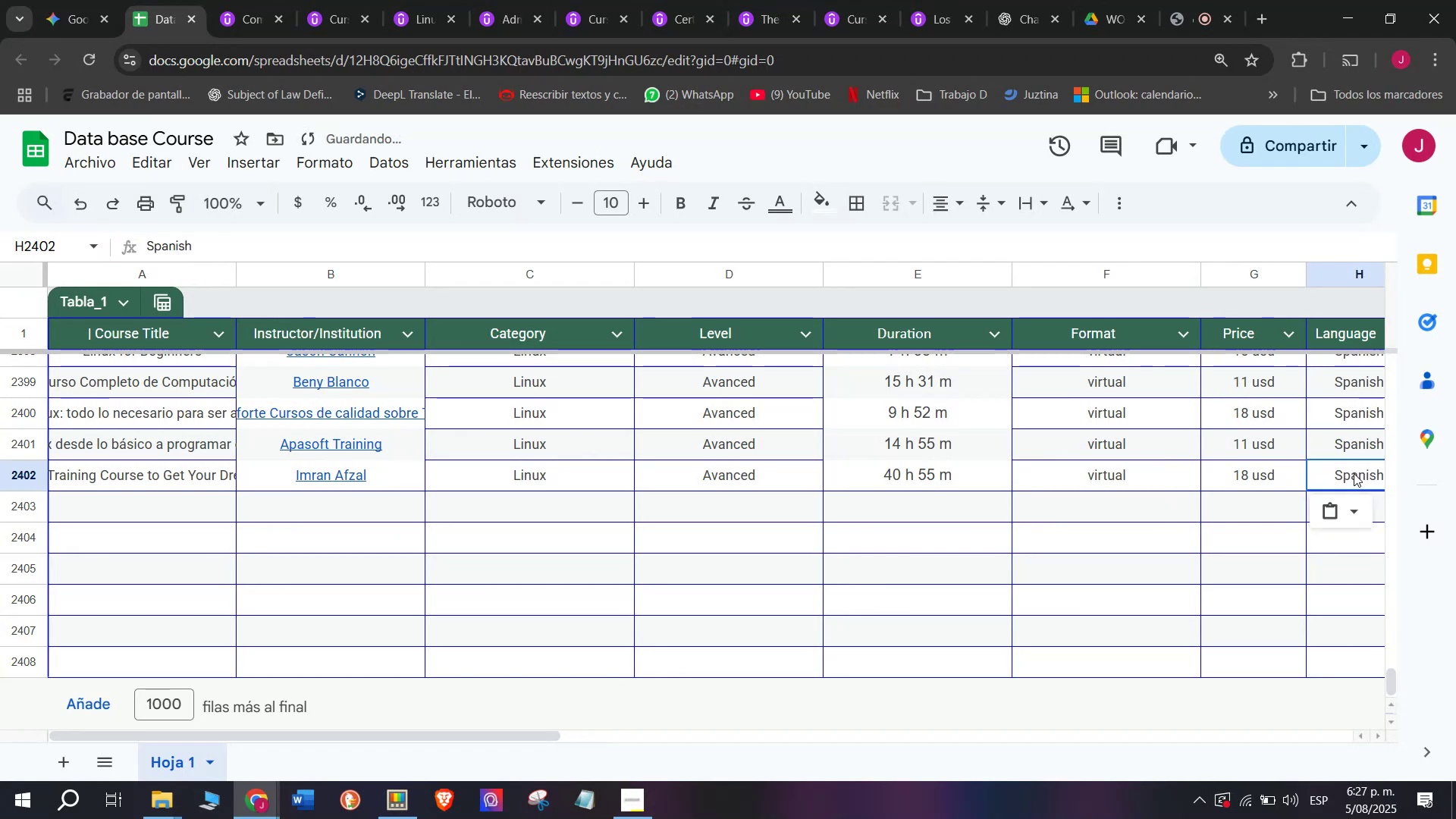 
key(Control+V)
 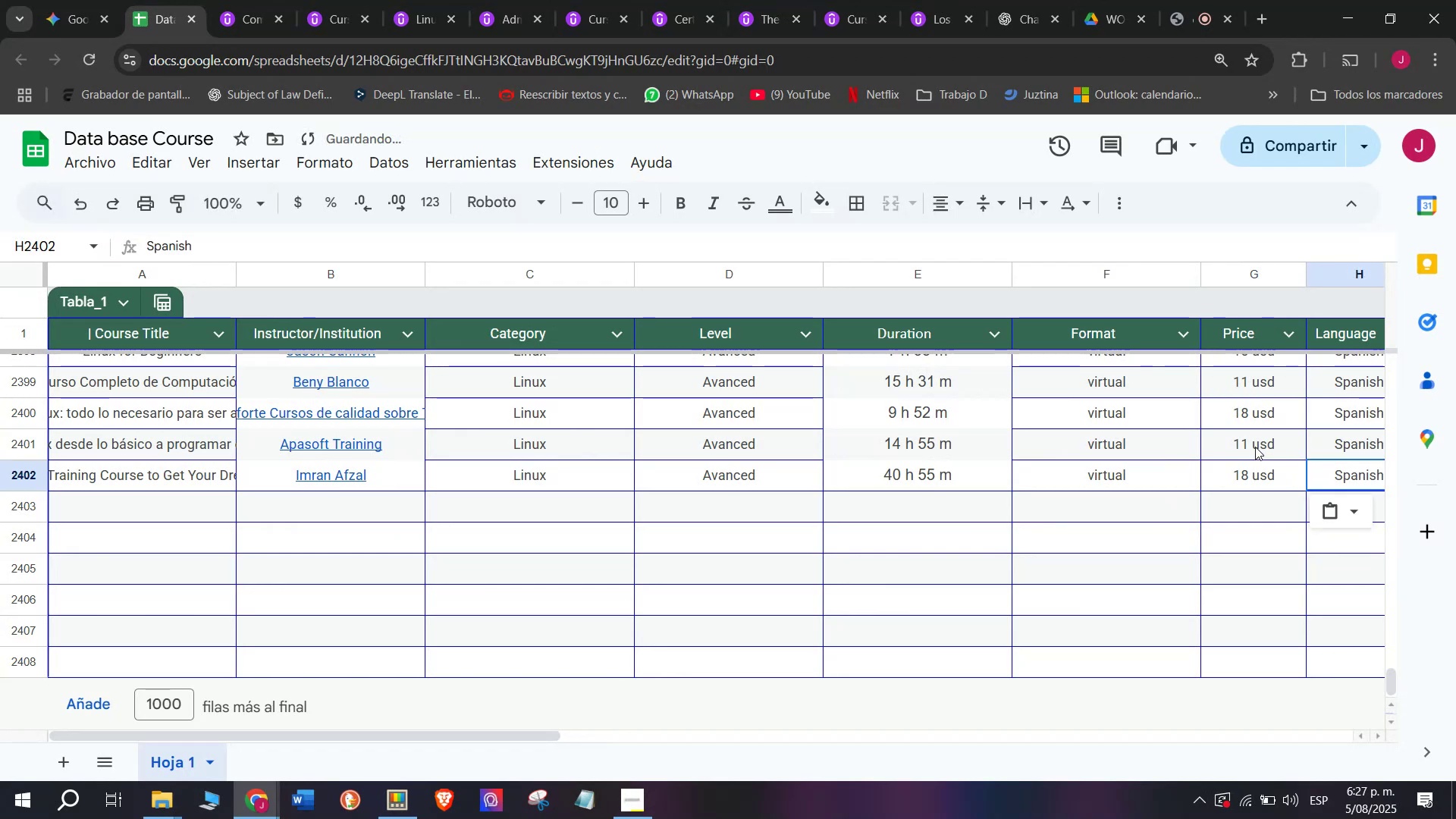 
scroll: coordinate [522, 435], scroll_direction: down, amount: 3.0
 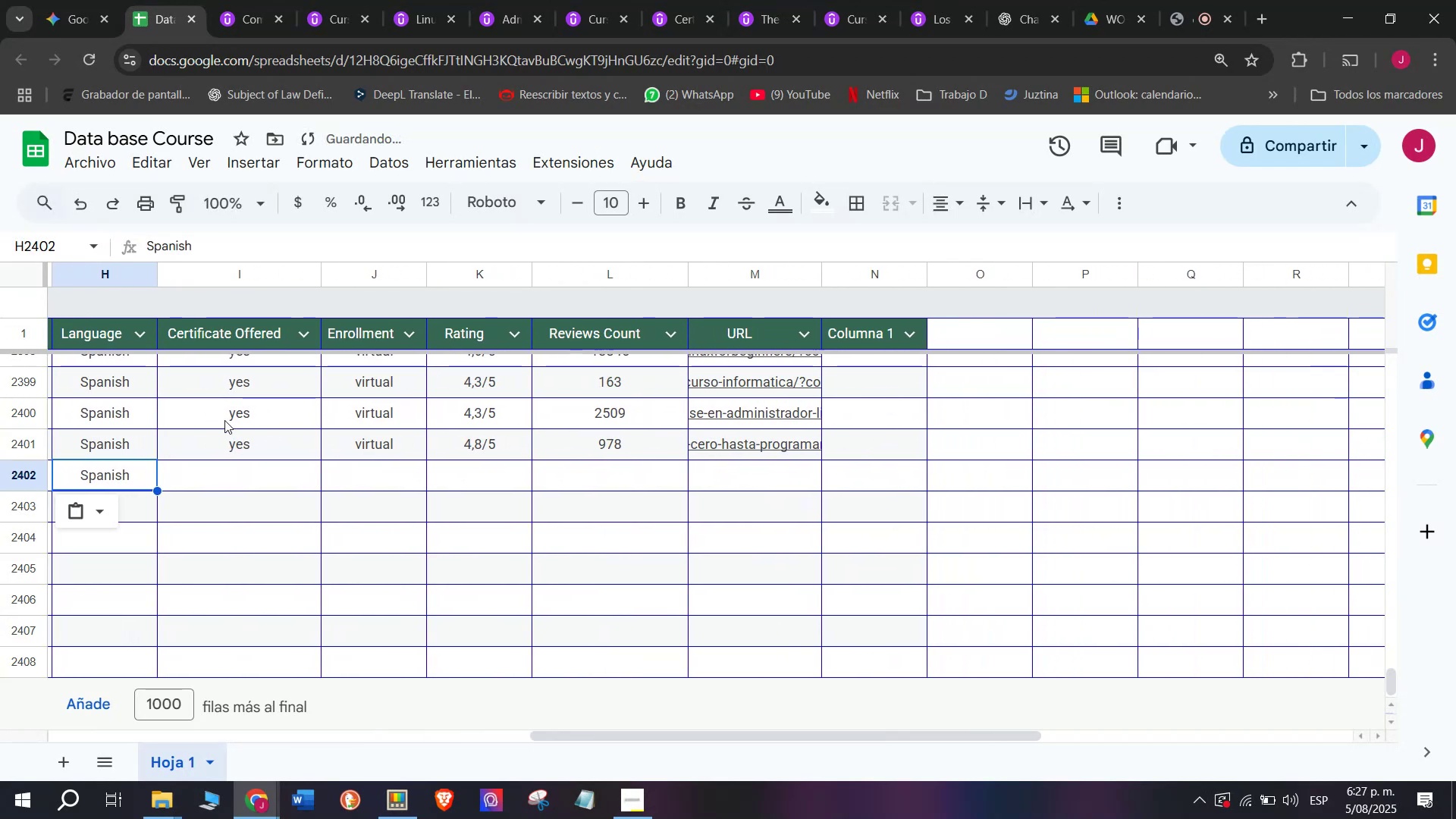 
left_click([224, 420])
 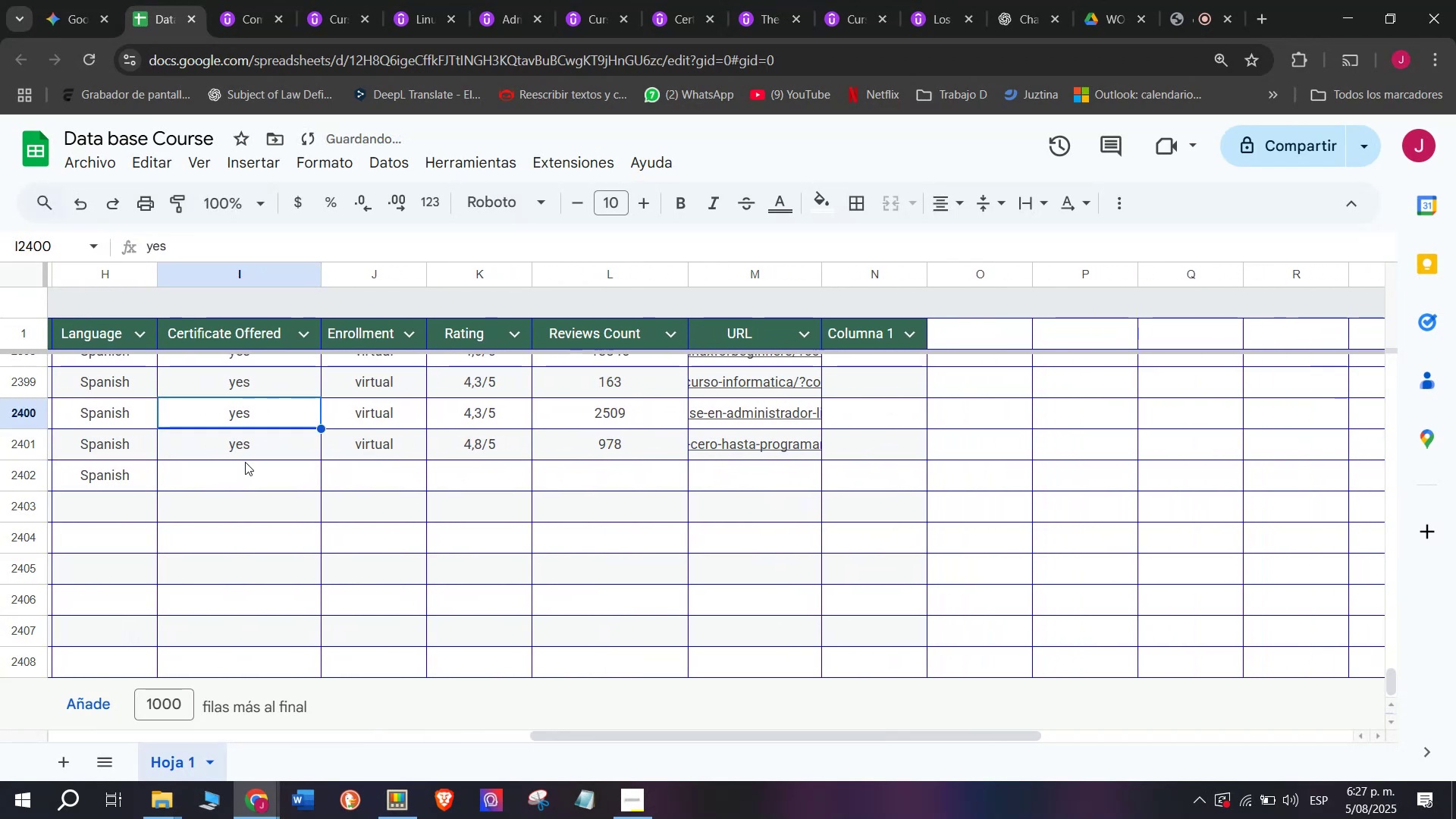 
left_click([245, 462])
 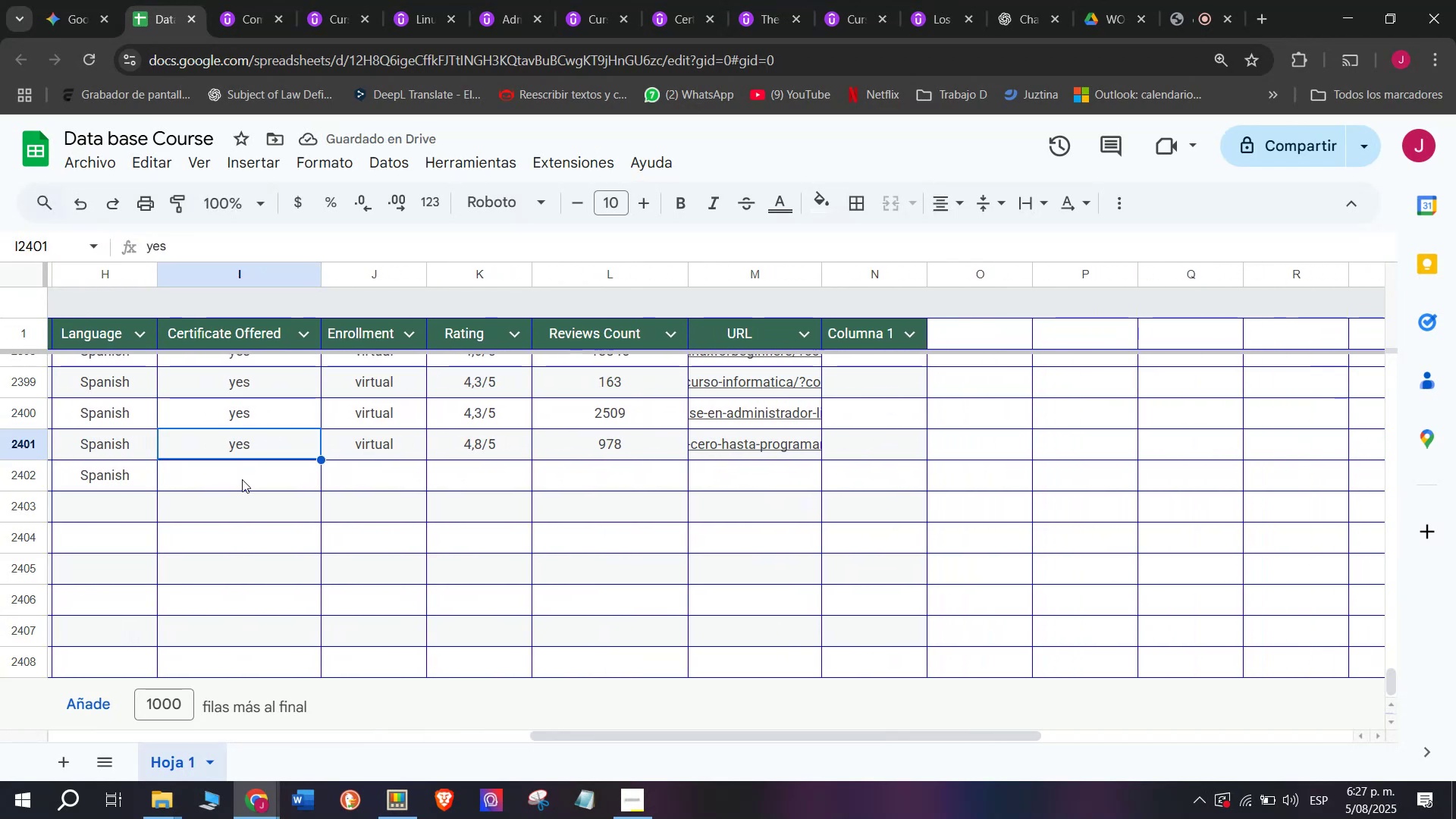 
key(Control+ControlLeft)
 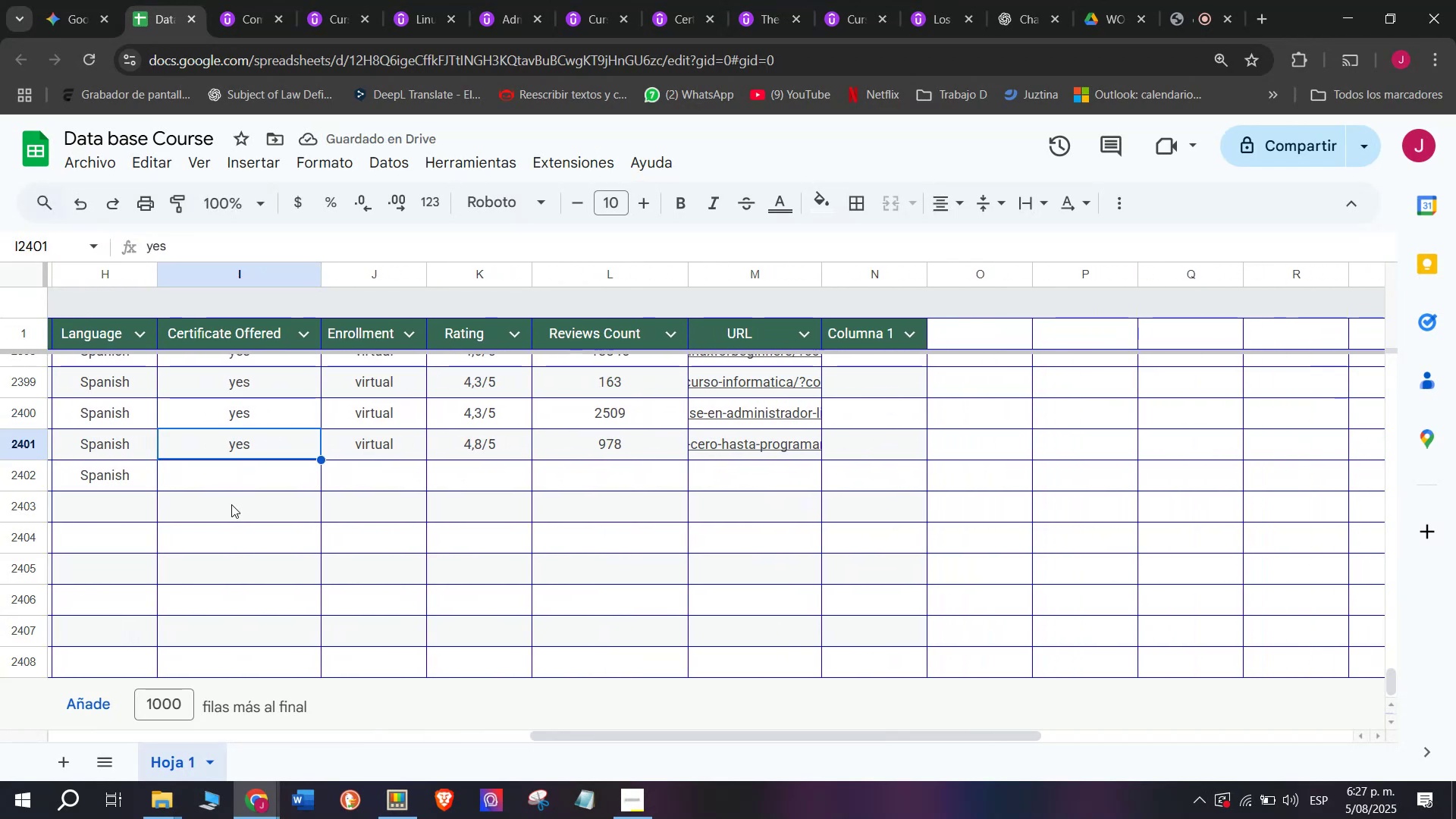 
key(Break)
 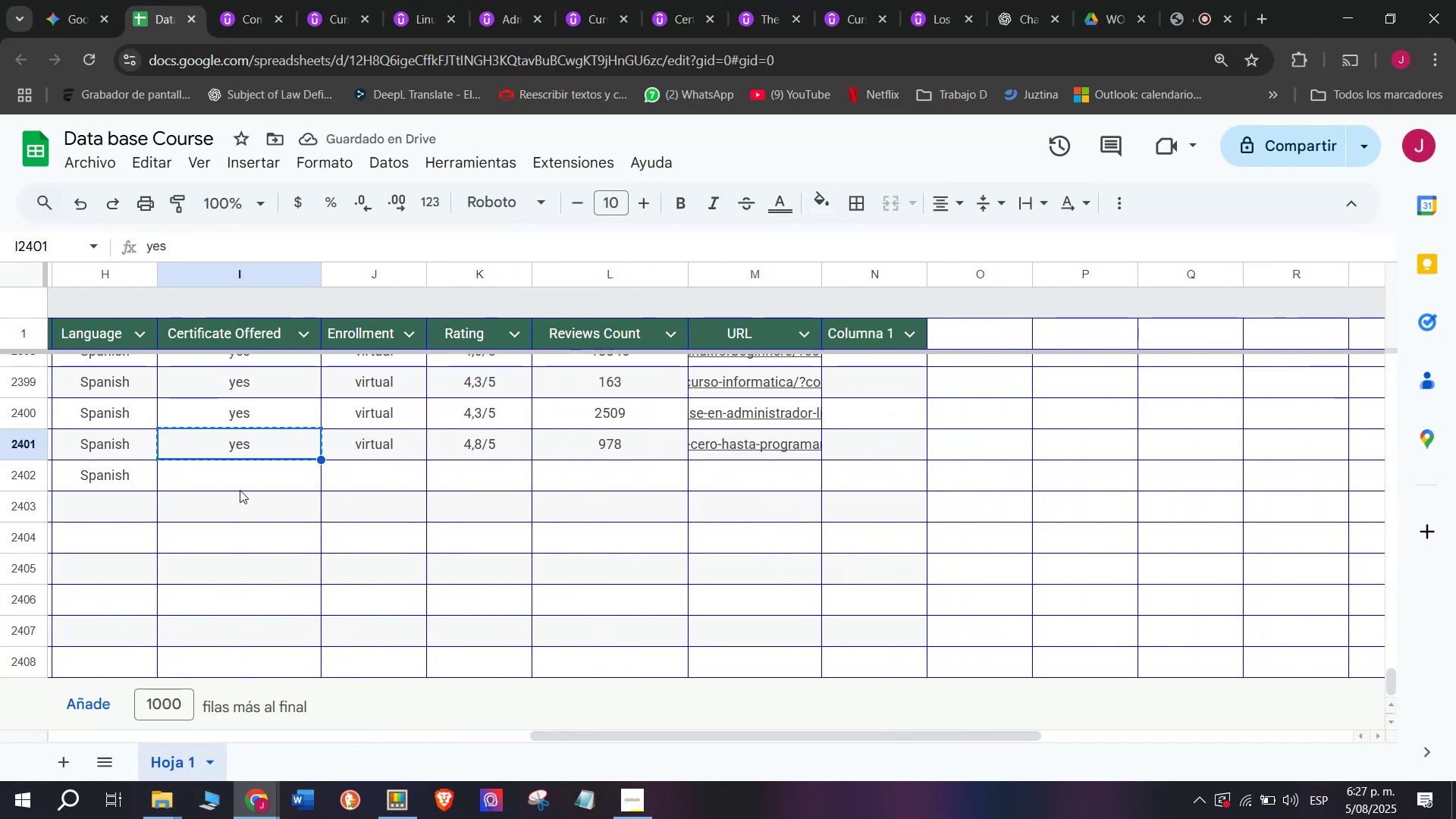 
key(Control+C)
 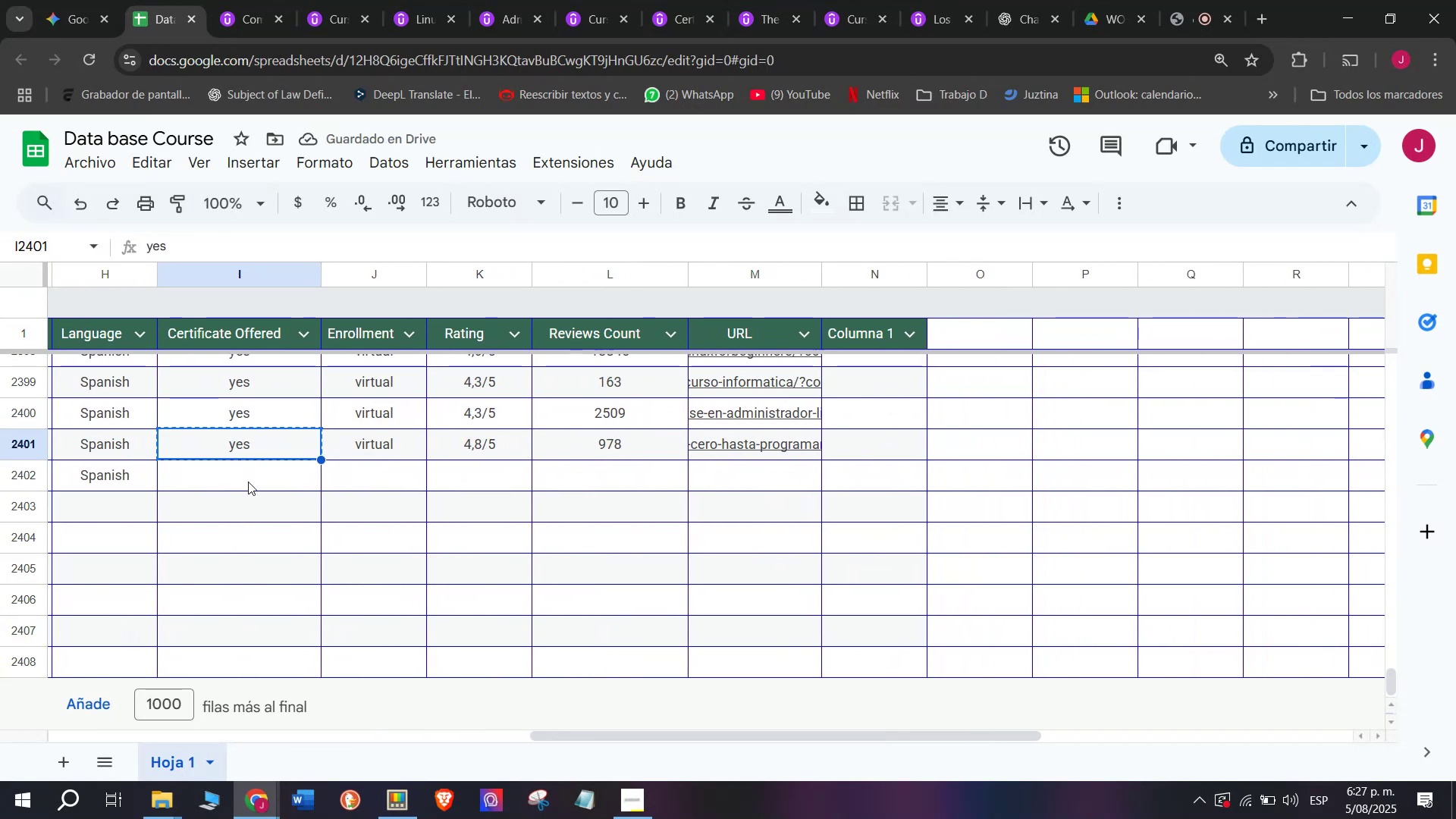 
left_click([254, 475])
 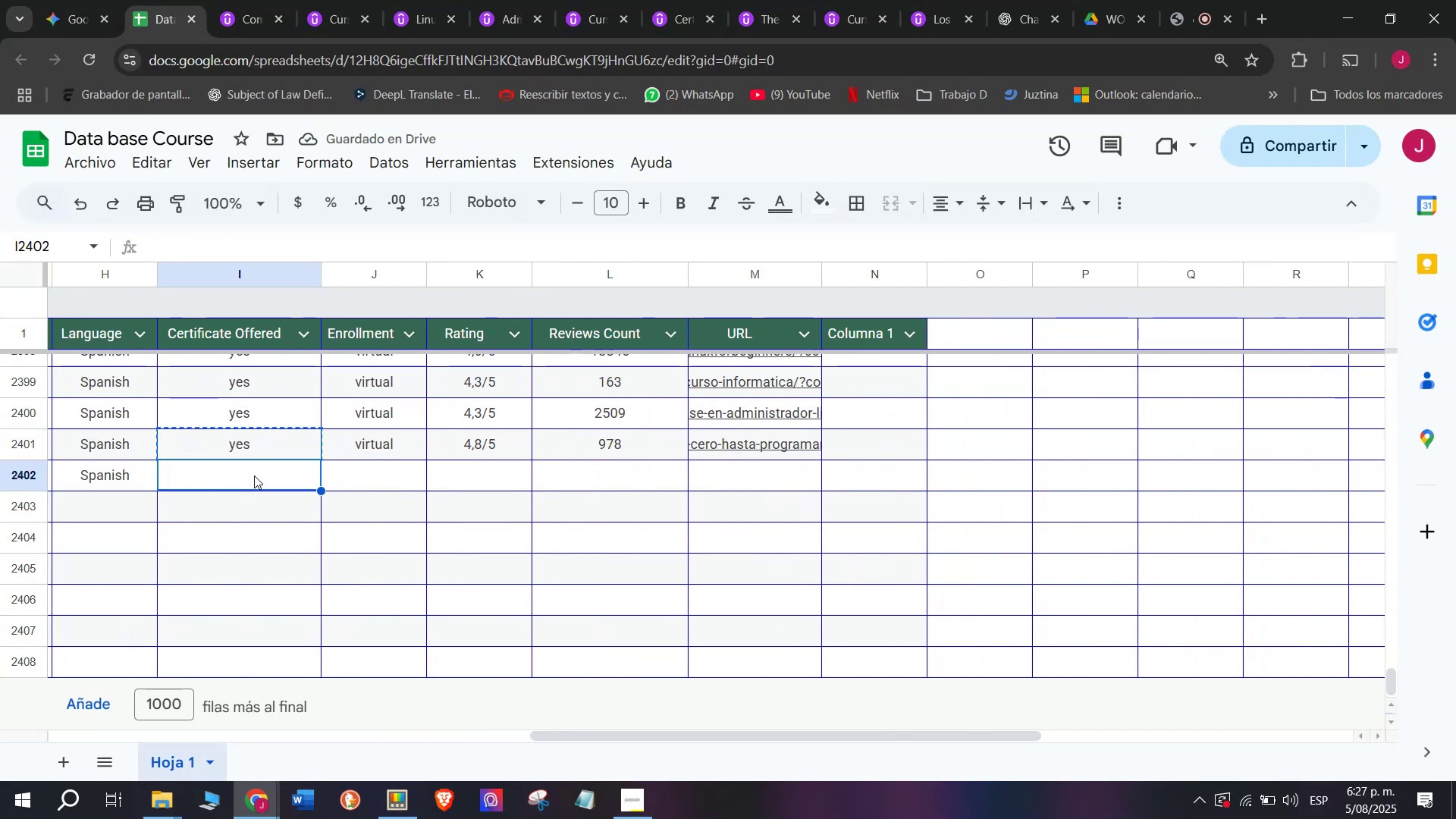 
key(Control+ControlLeft)
 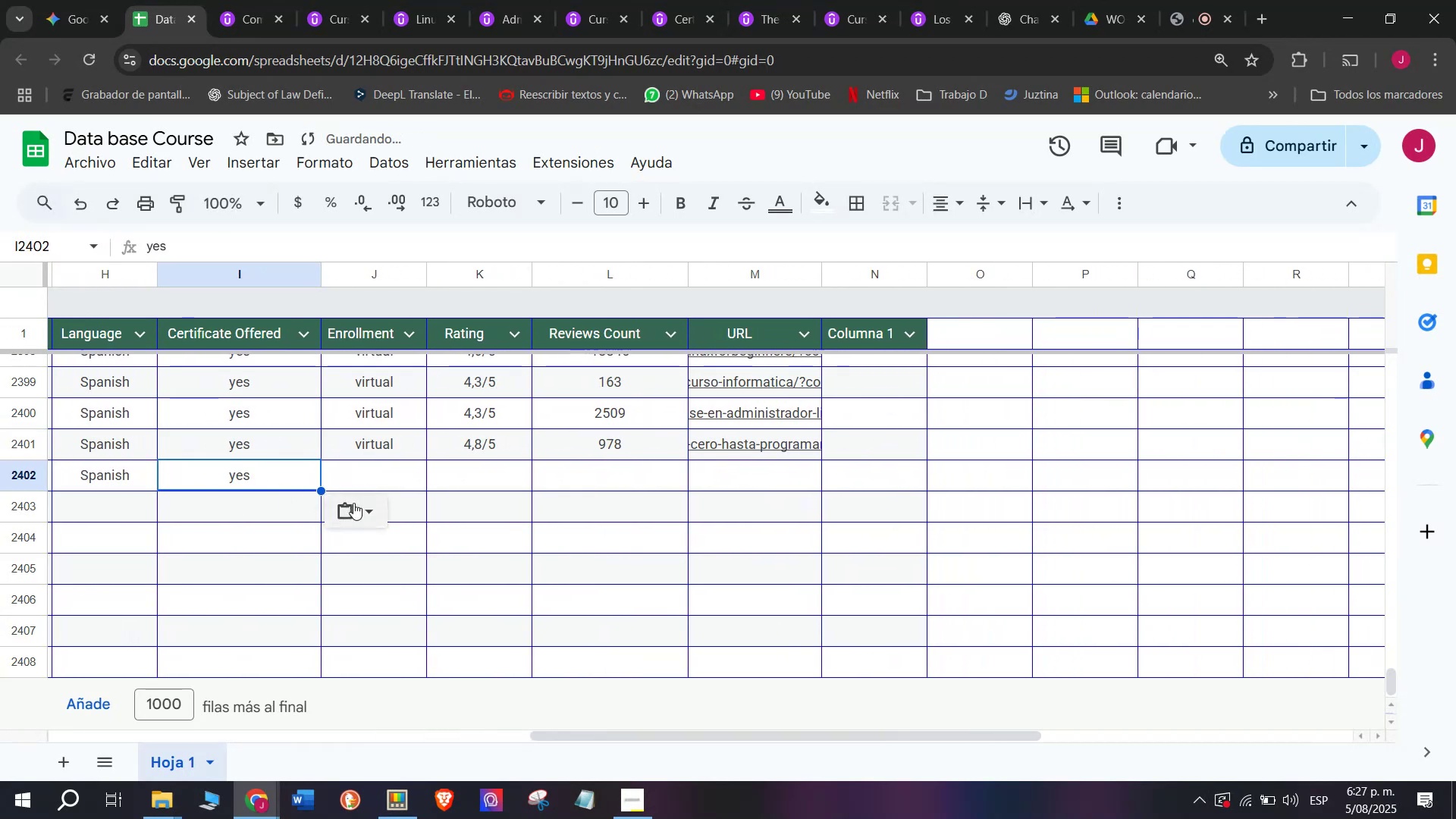 
key(Z)
 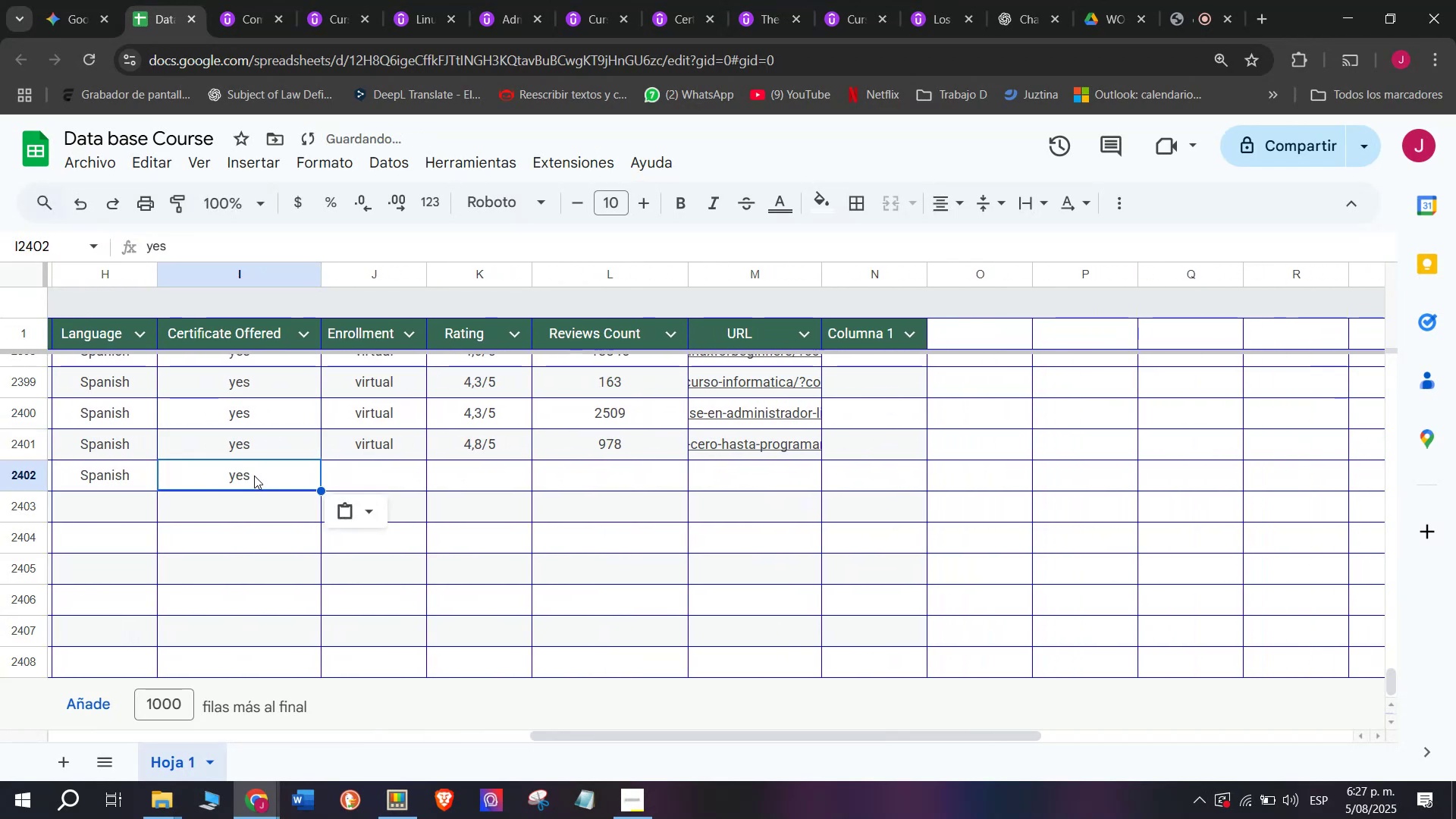 
key(Control+V)
 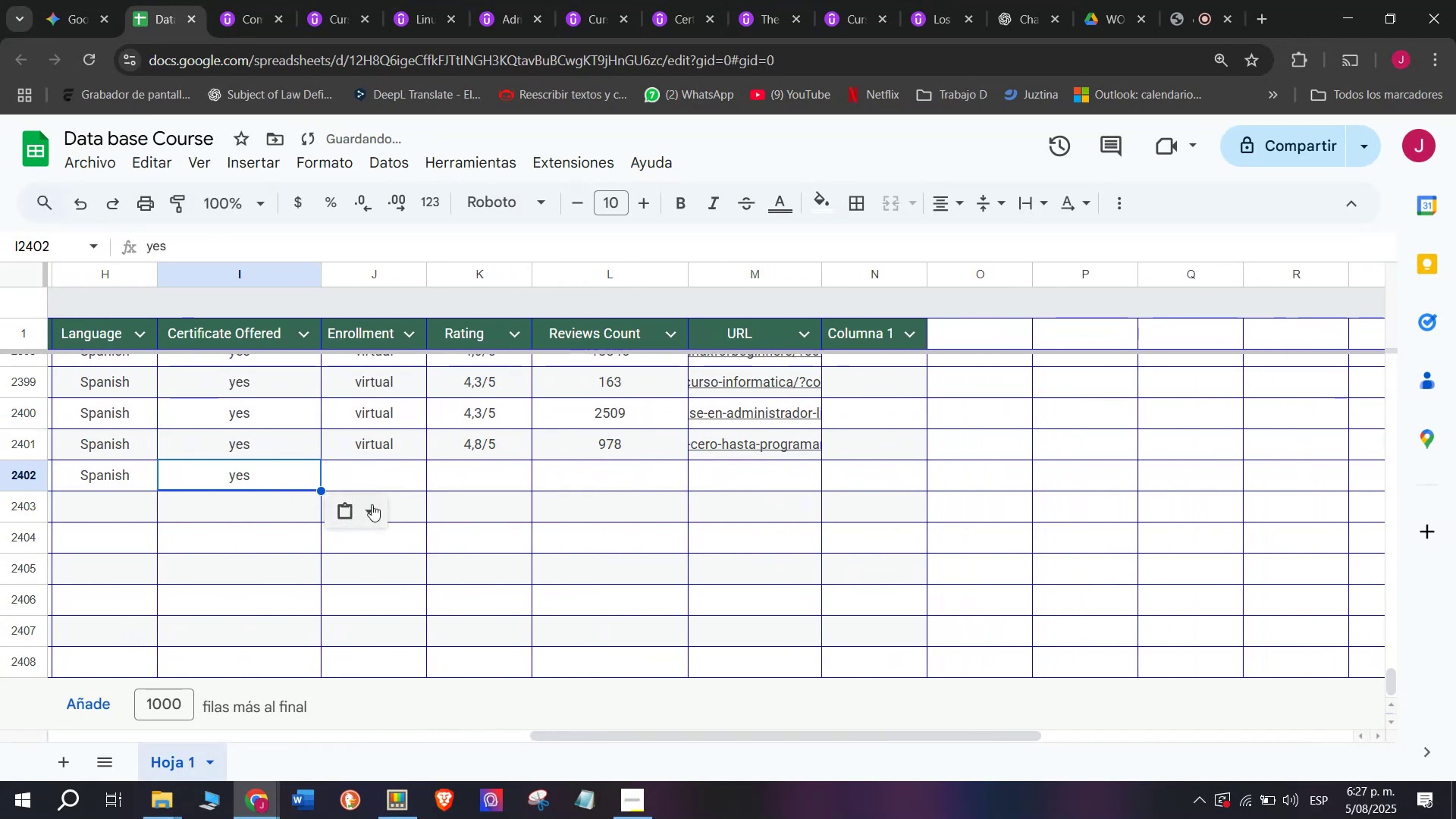 
left_click([416, 504])
 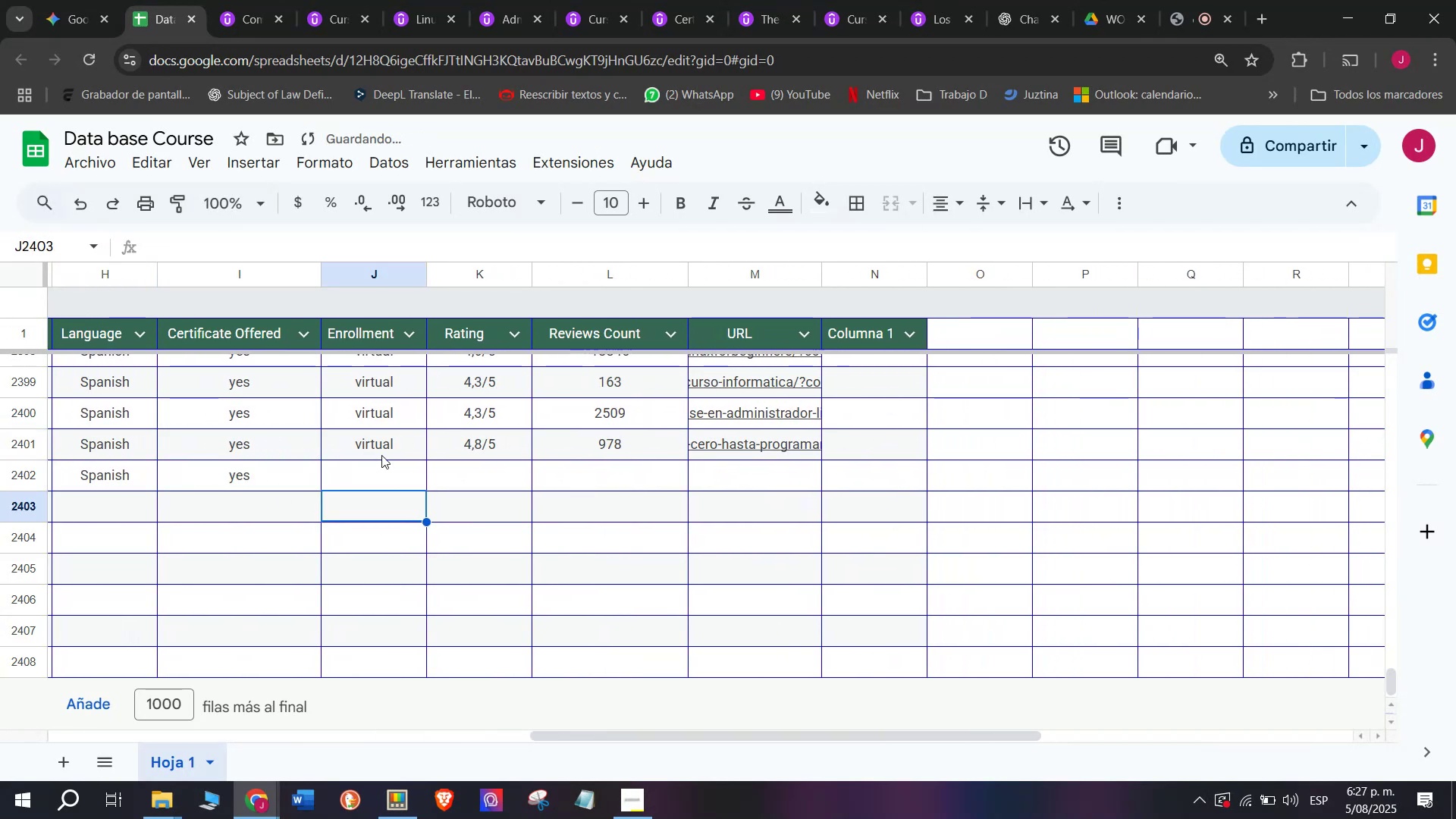 
left_click([379, 454])
 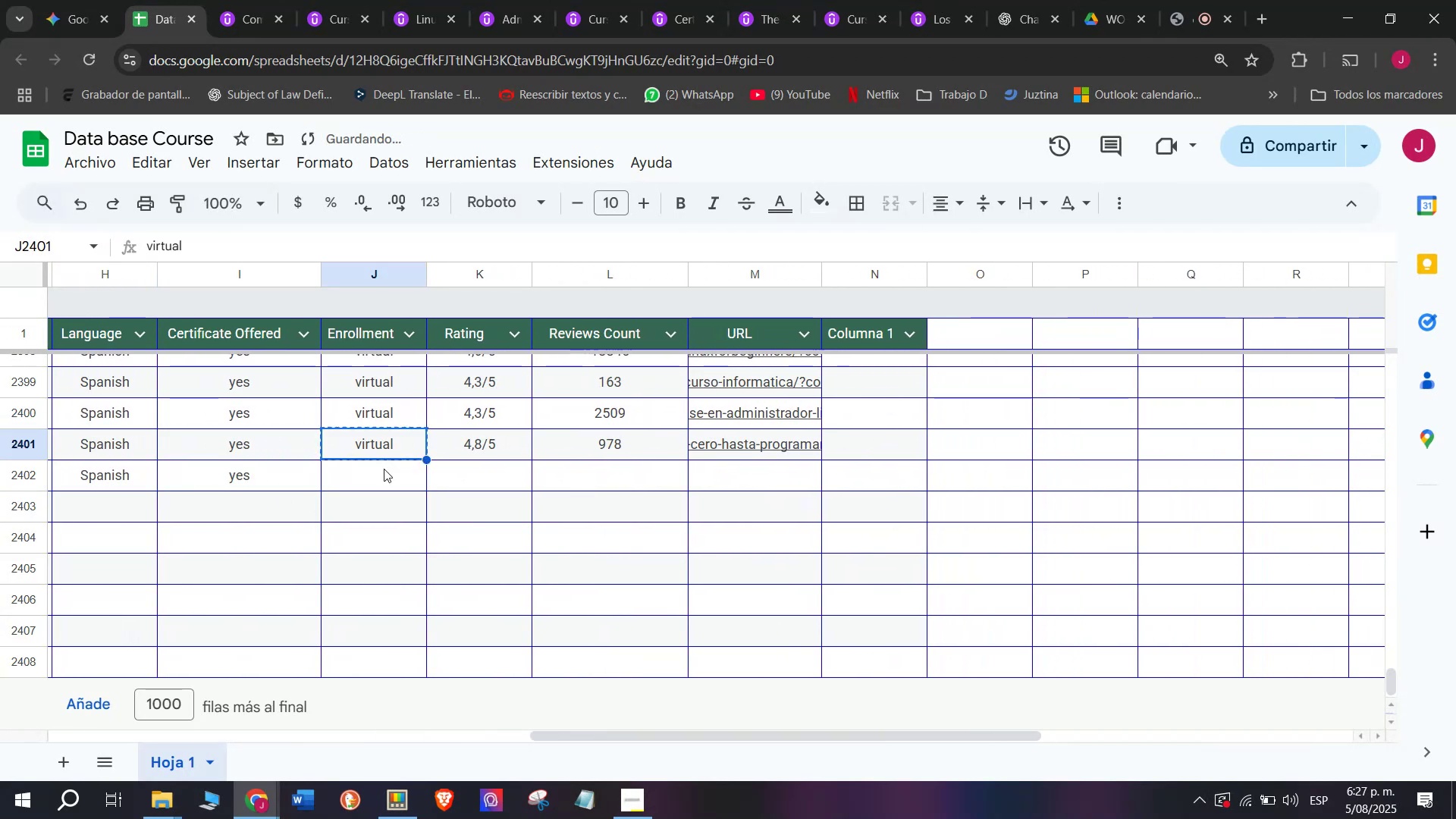 
key(Break)
 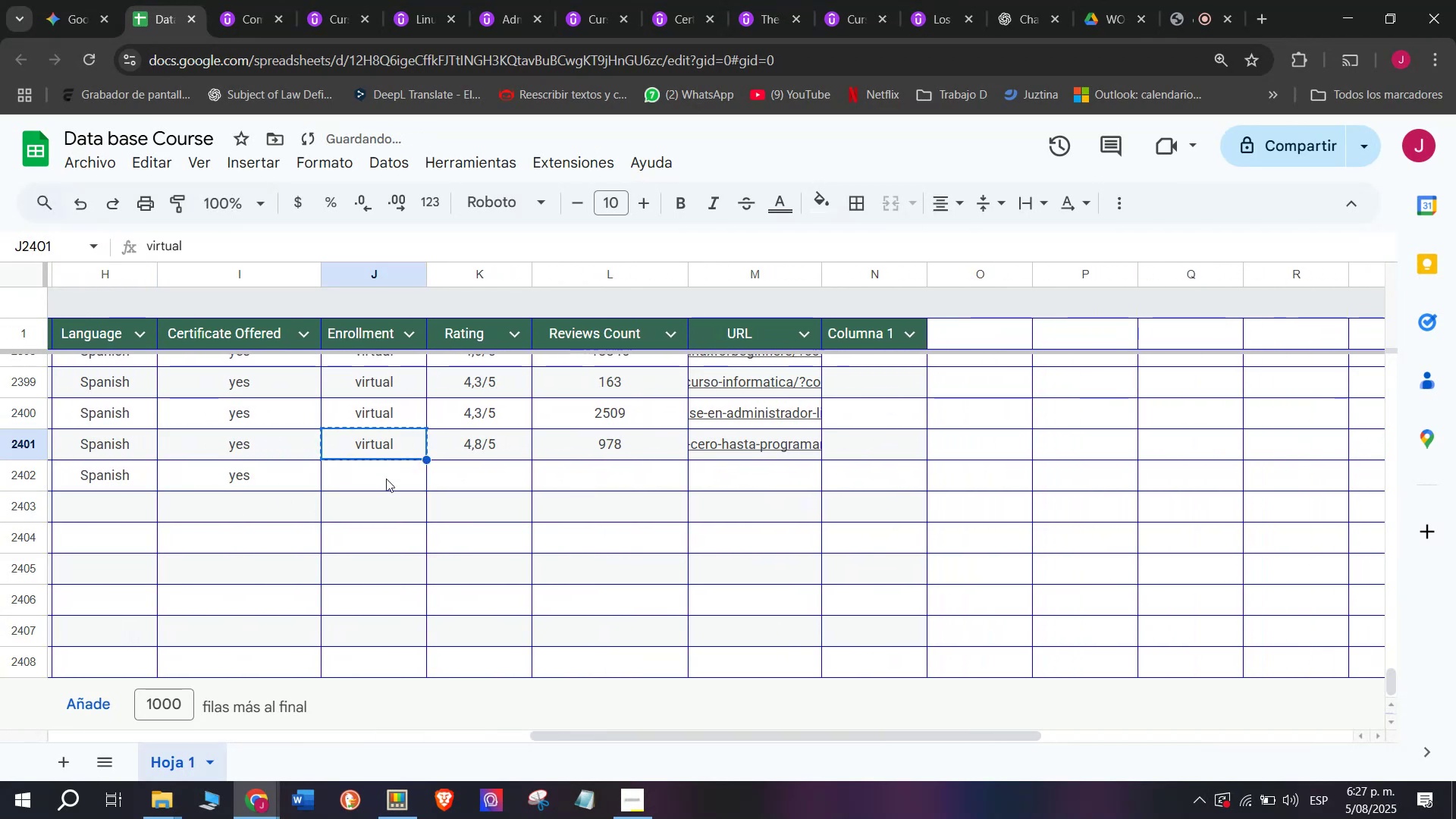 
key(Control+ControlLeft)
 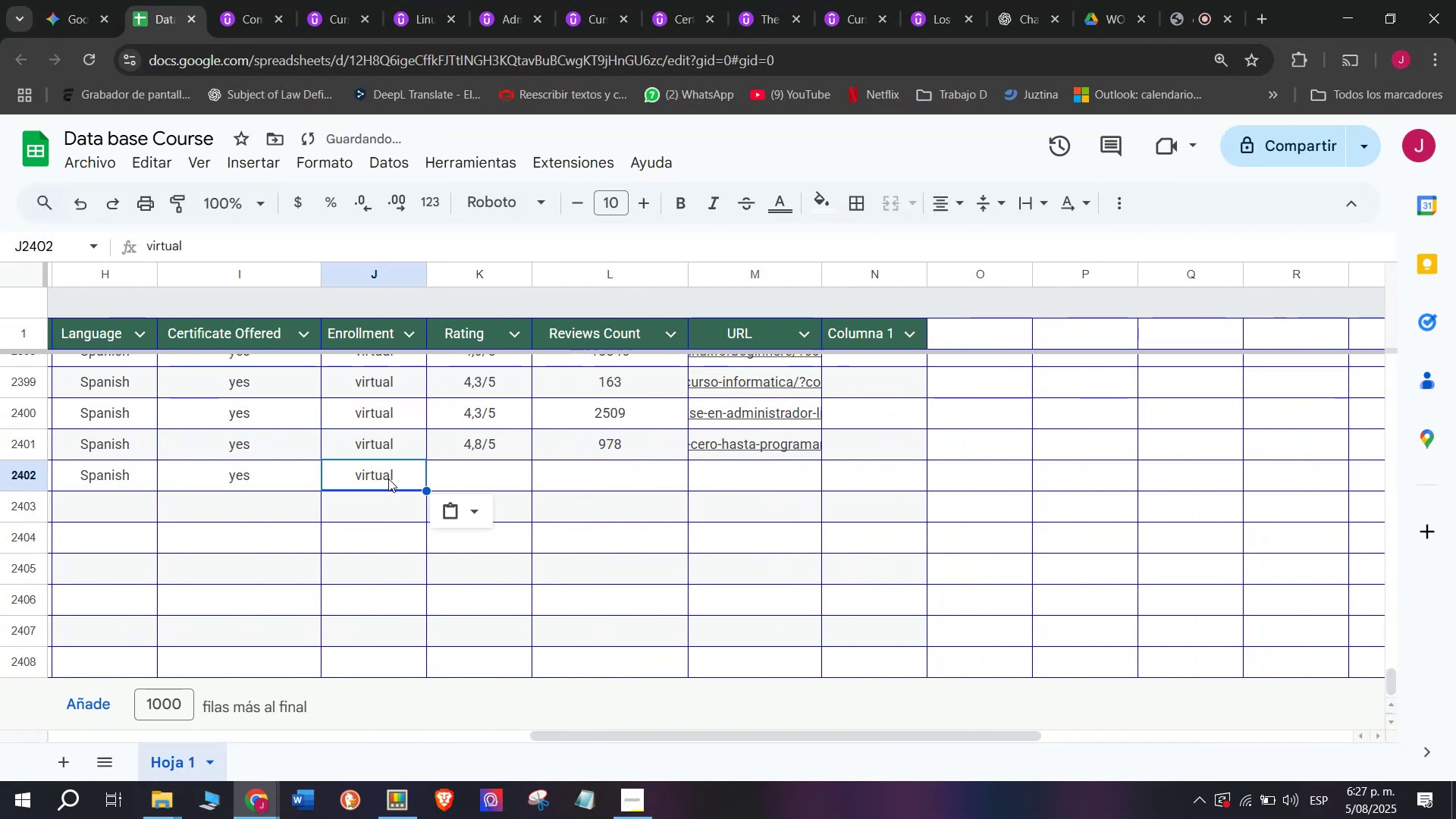 
key(Control+C)
 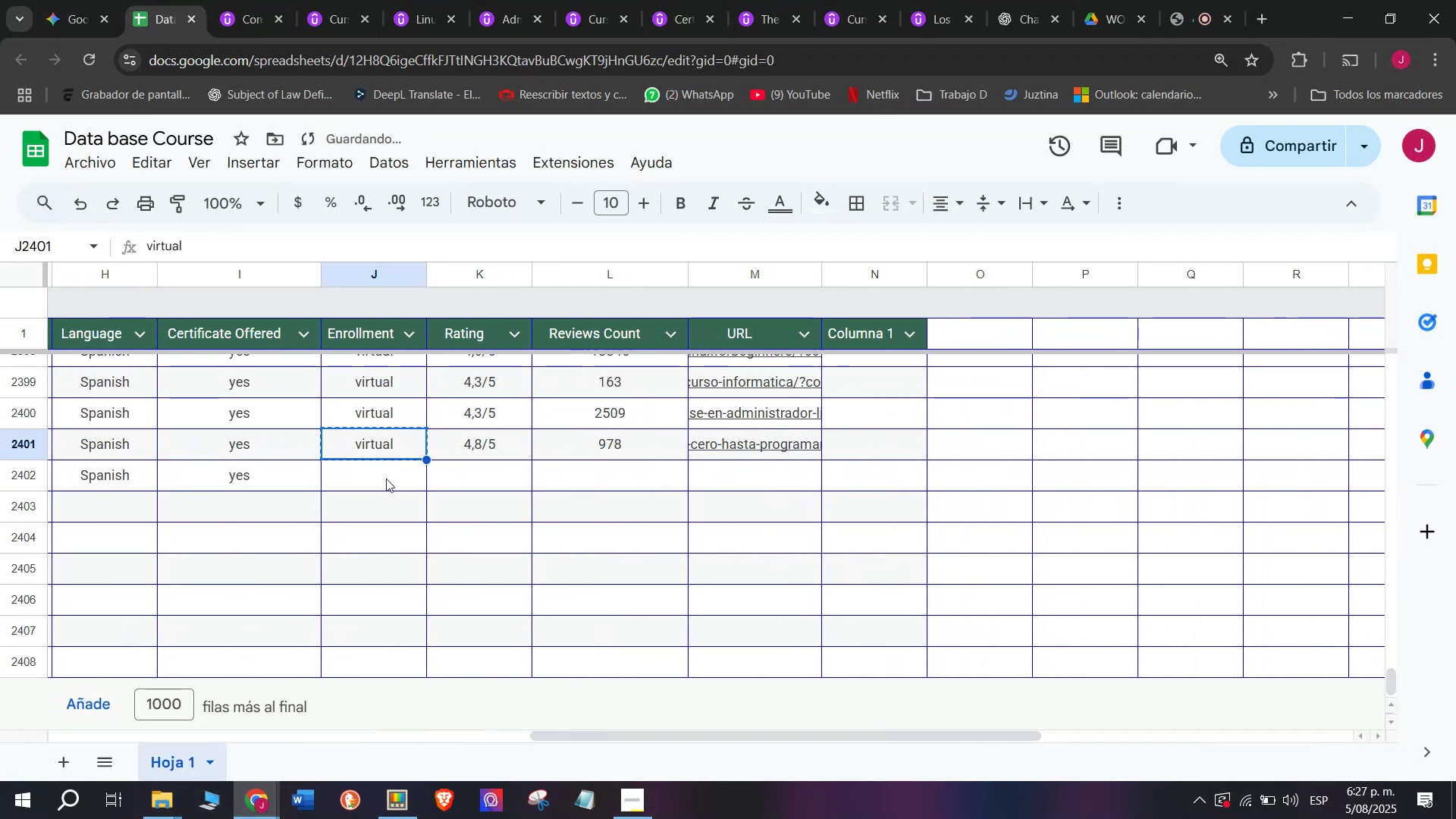 
double_click([386, 479])
 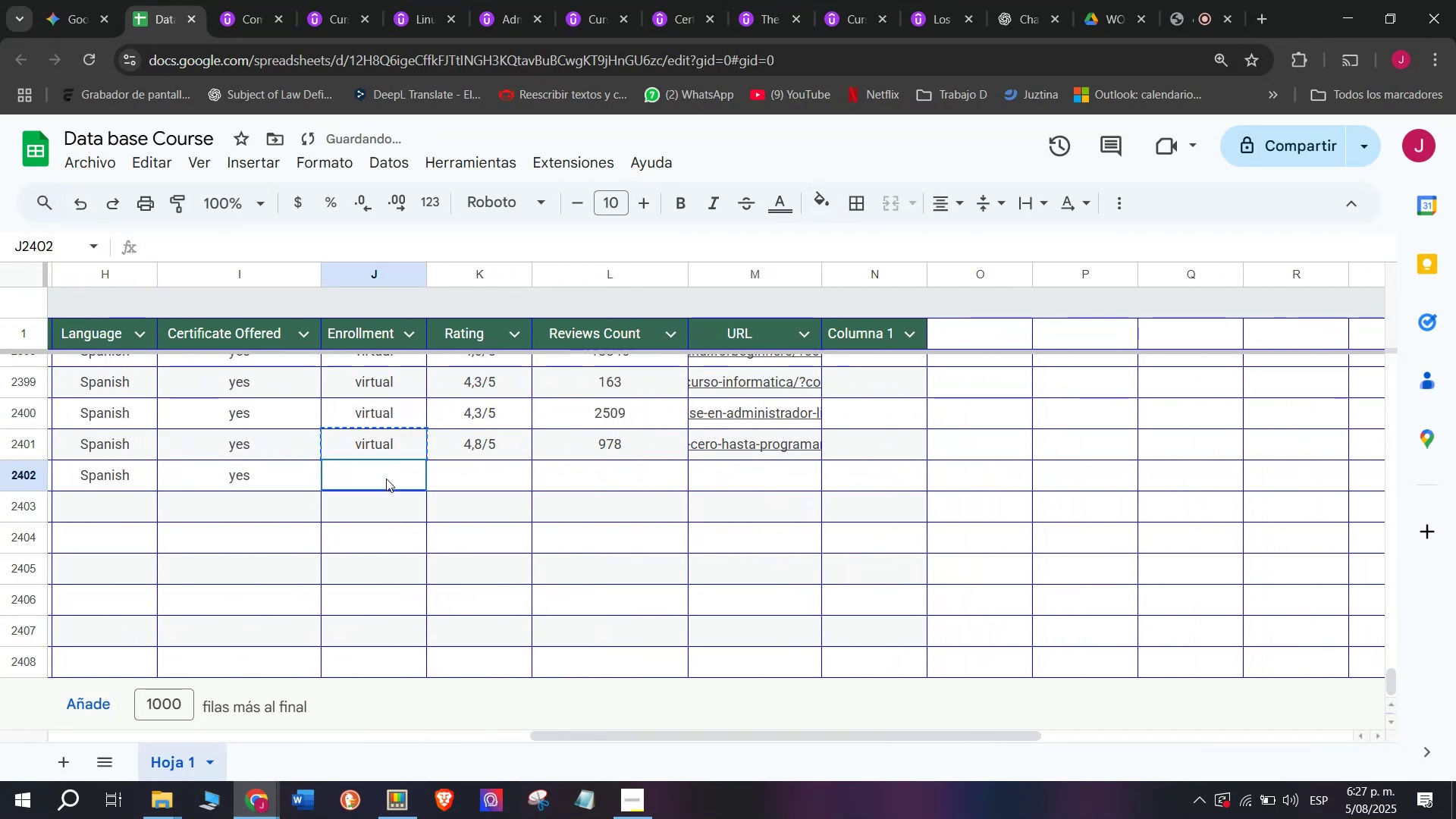 
key(Z)
 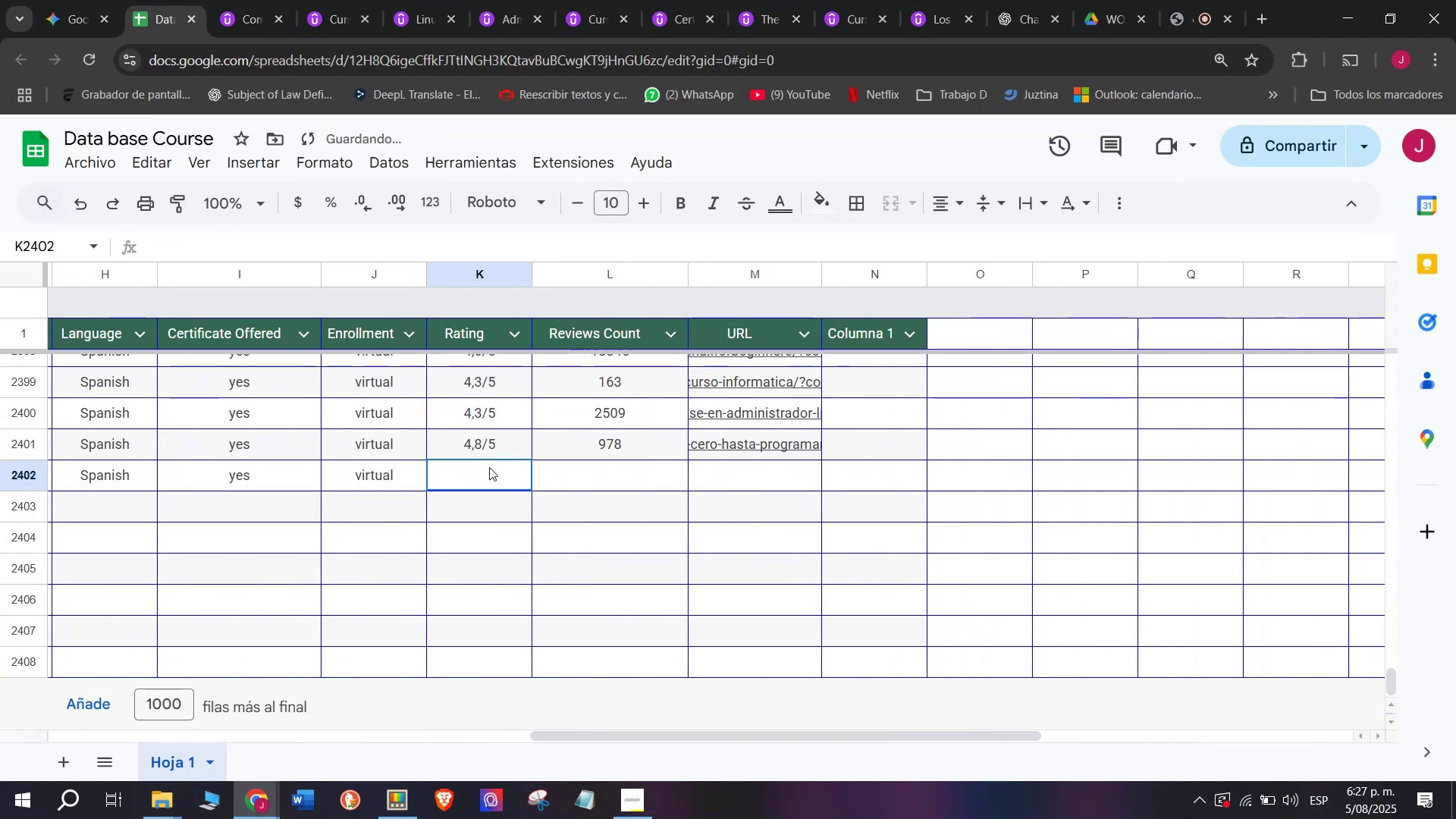 
key(Control+ControlLeft)
 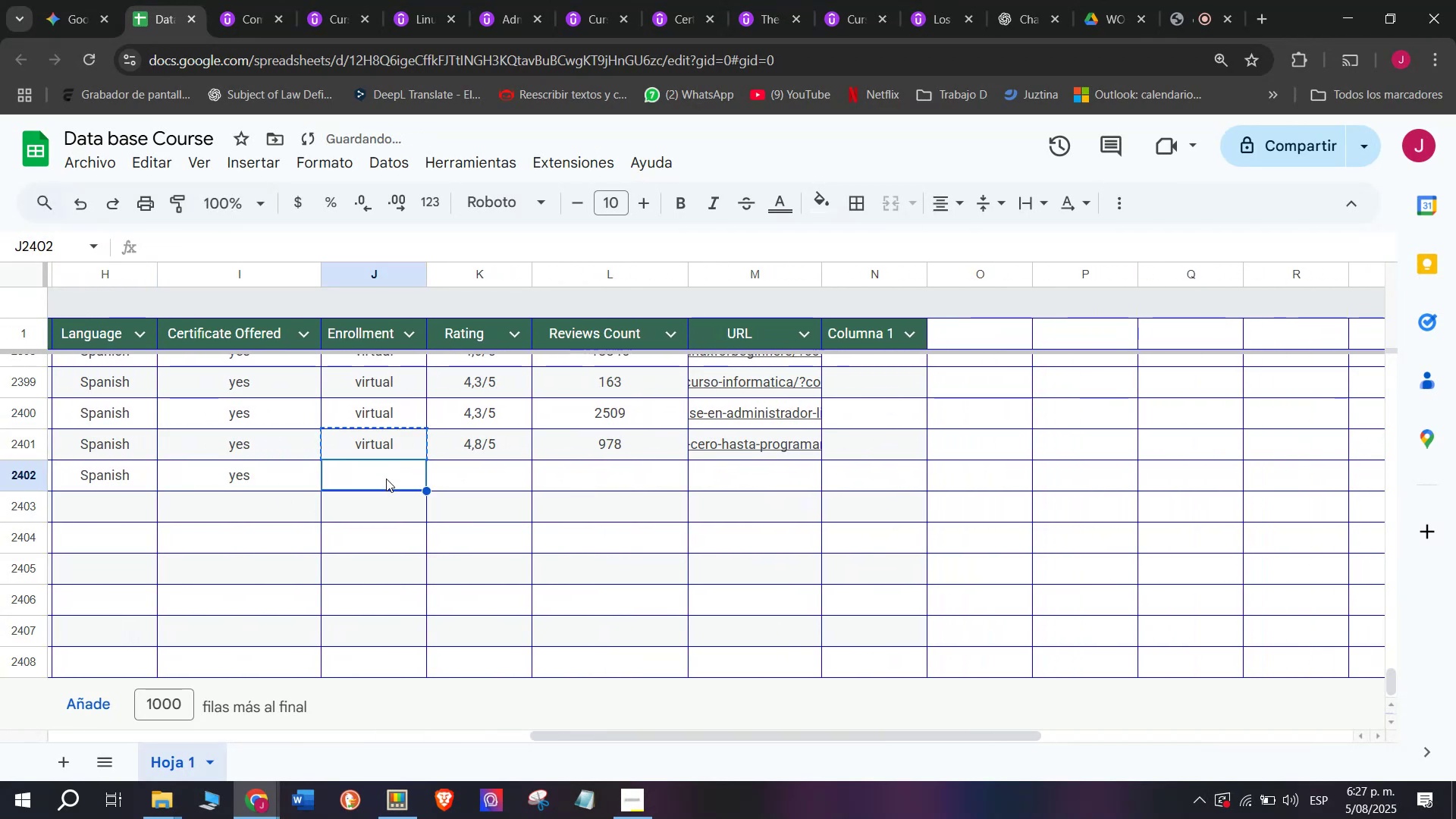 
key(Control+V)
 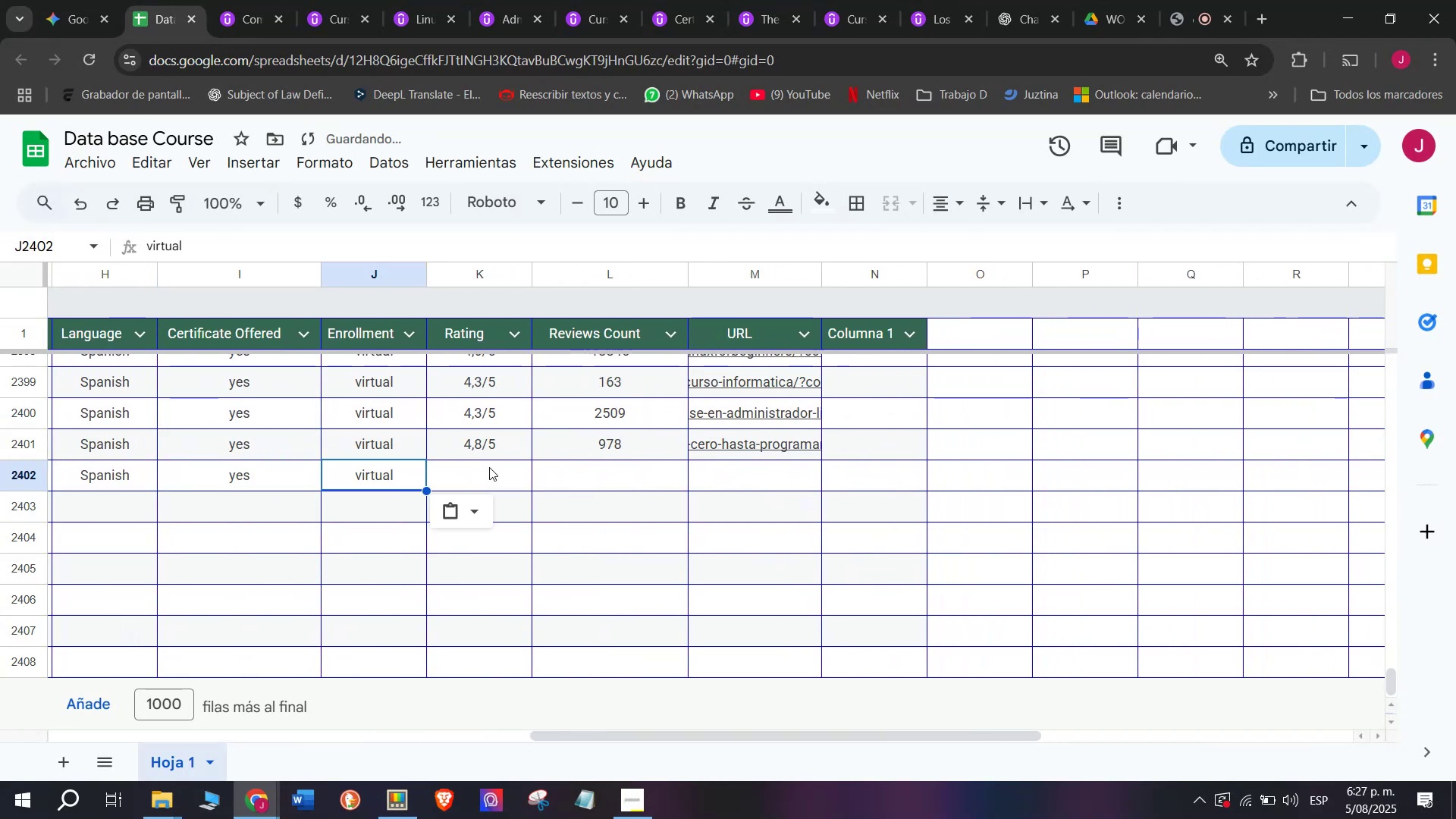 
triple_click([489, 467])
 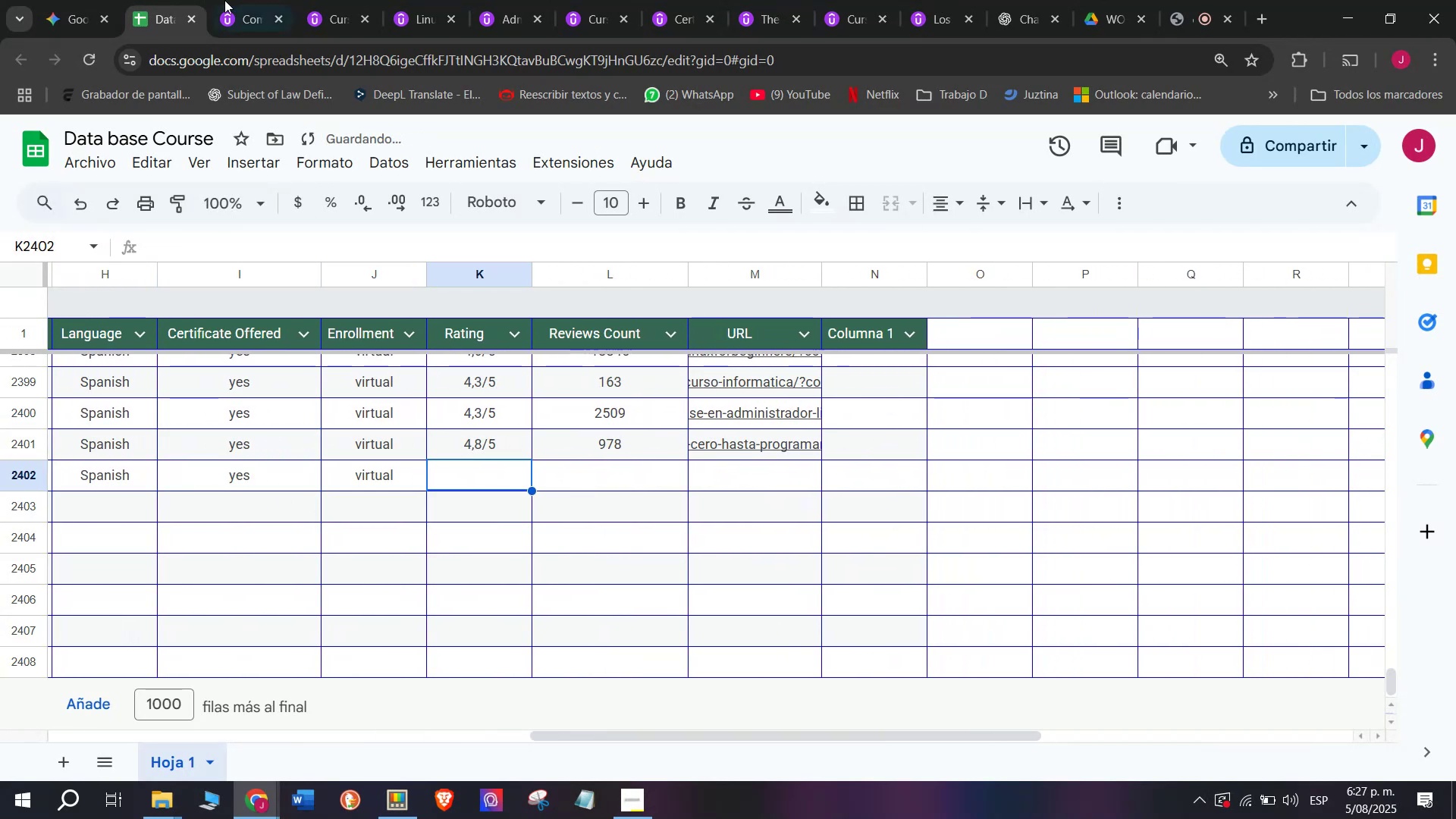 
left_click([226, 0])
 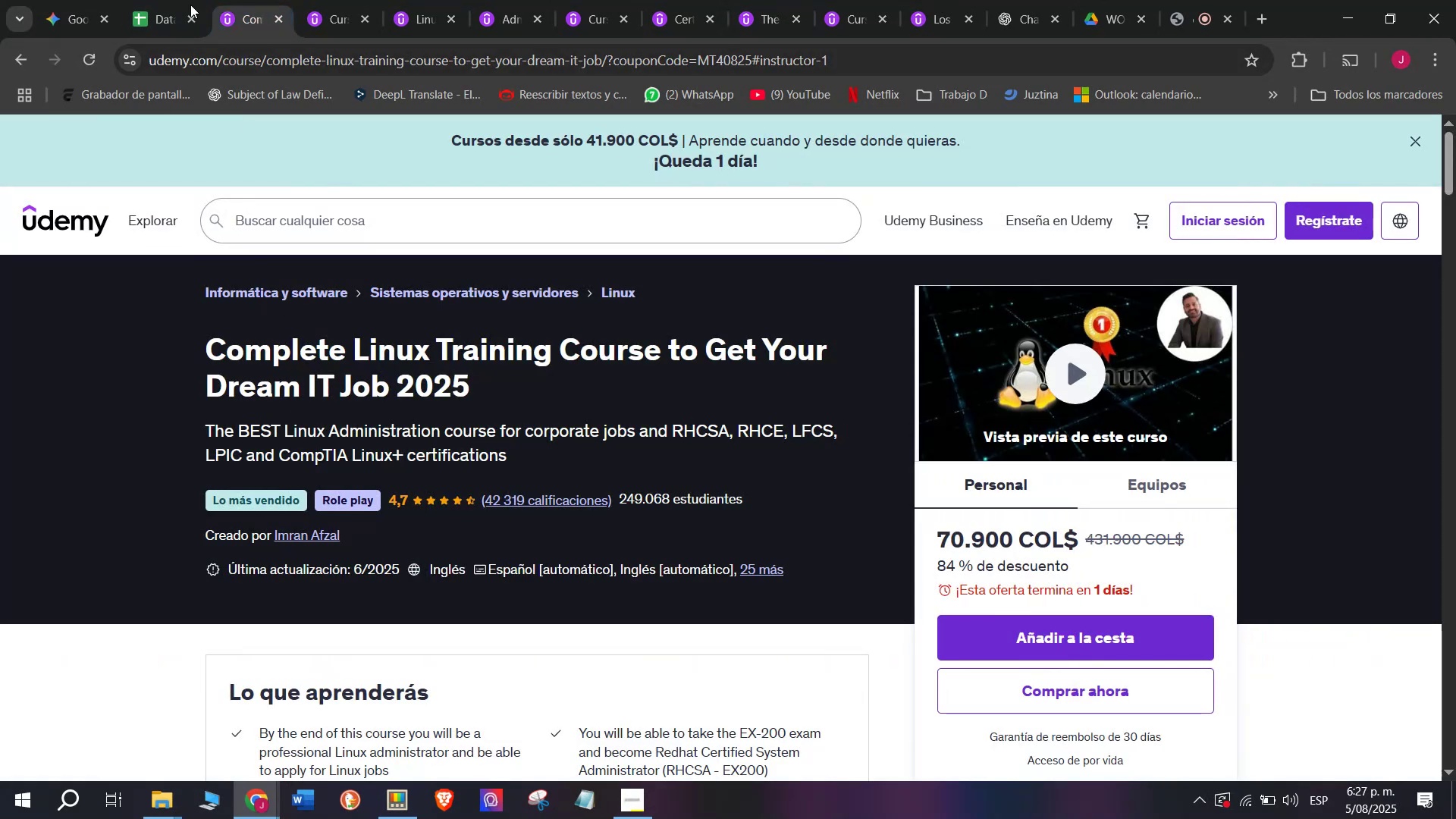 
left_click([168, 0])
 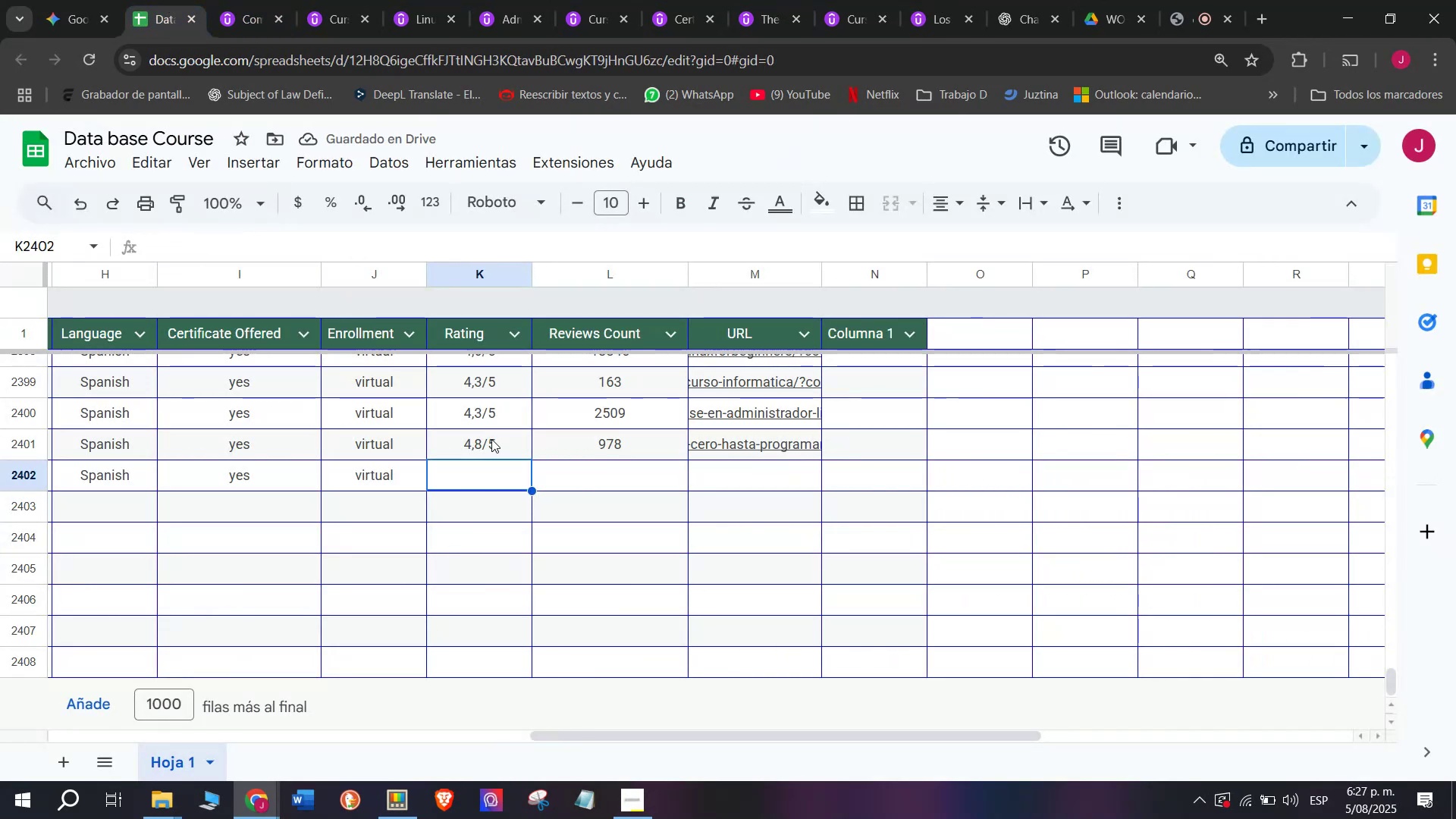 
left_click([491, 439])
 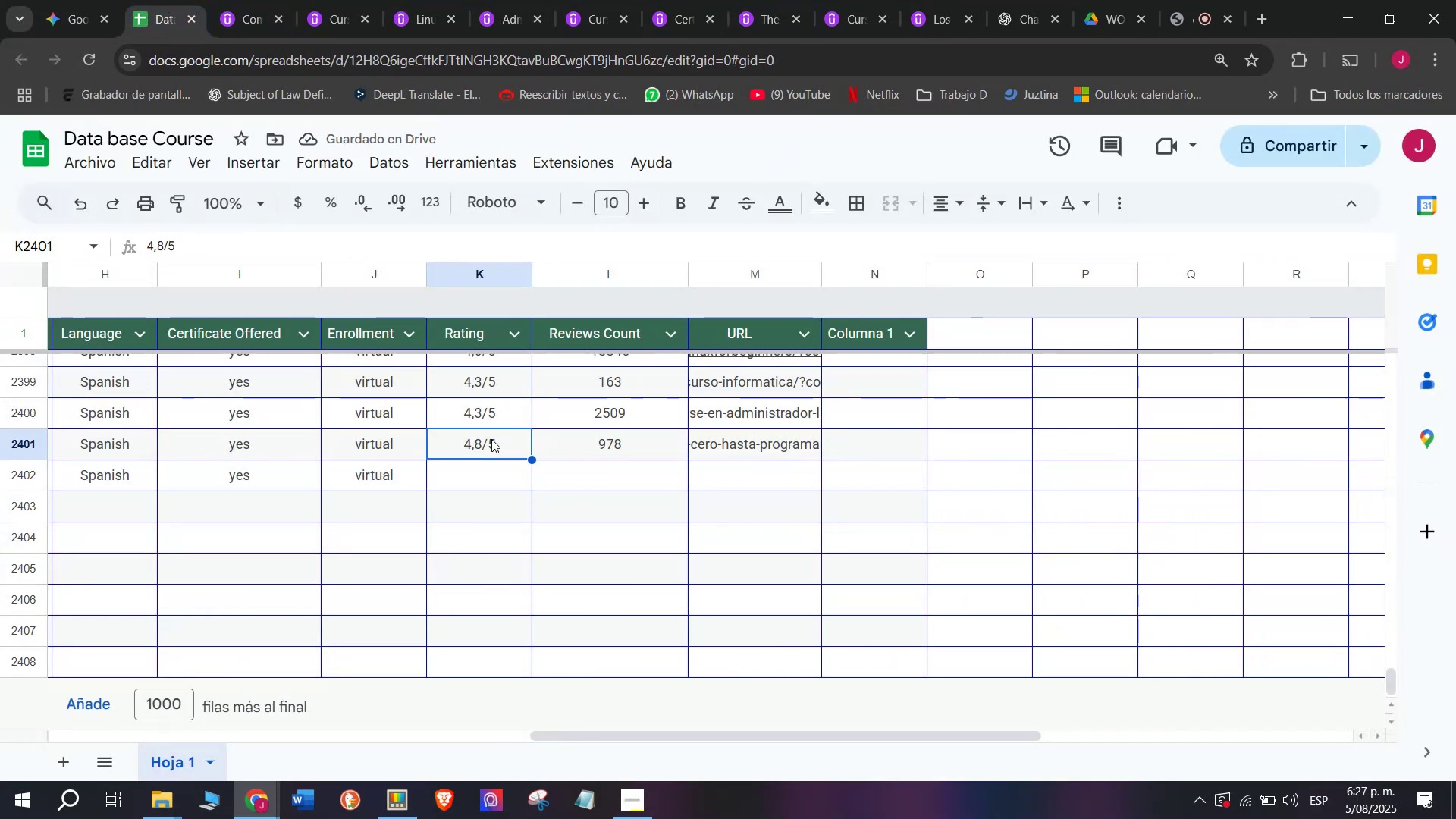 
key(Break)
 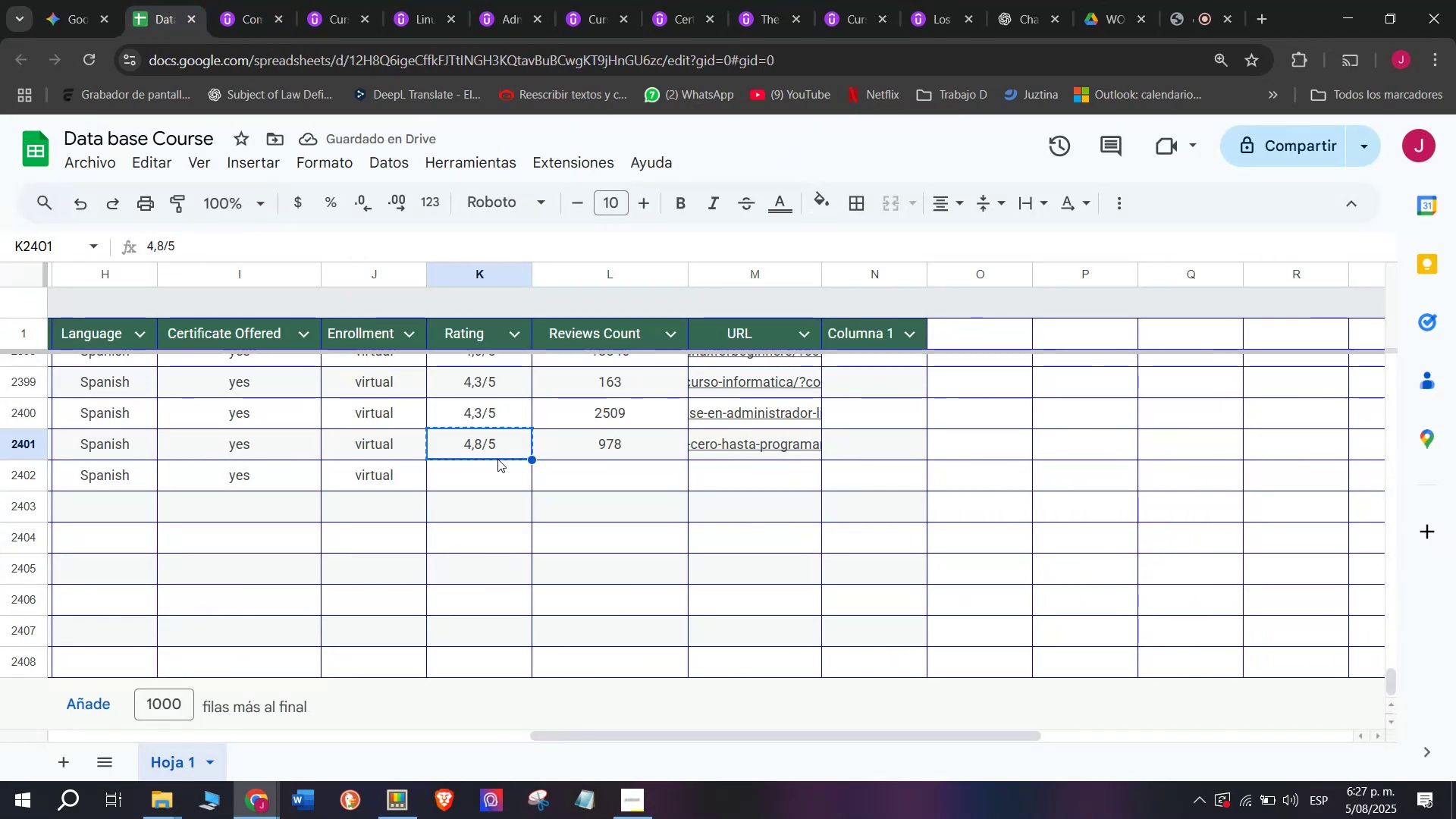 
key(Control+ControlLeft)
 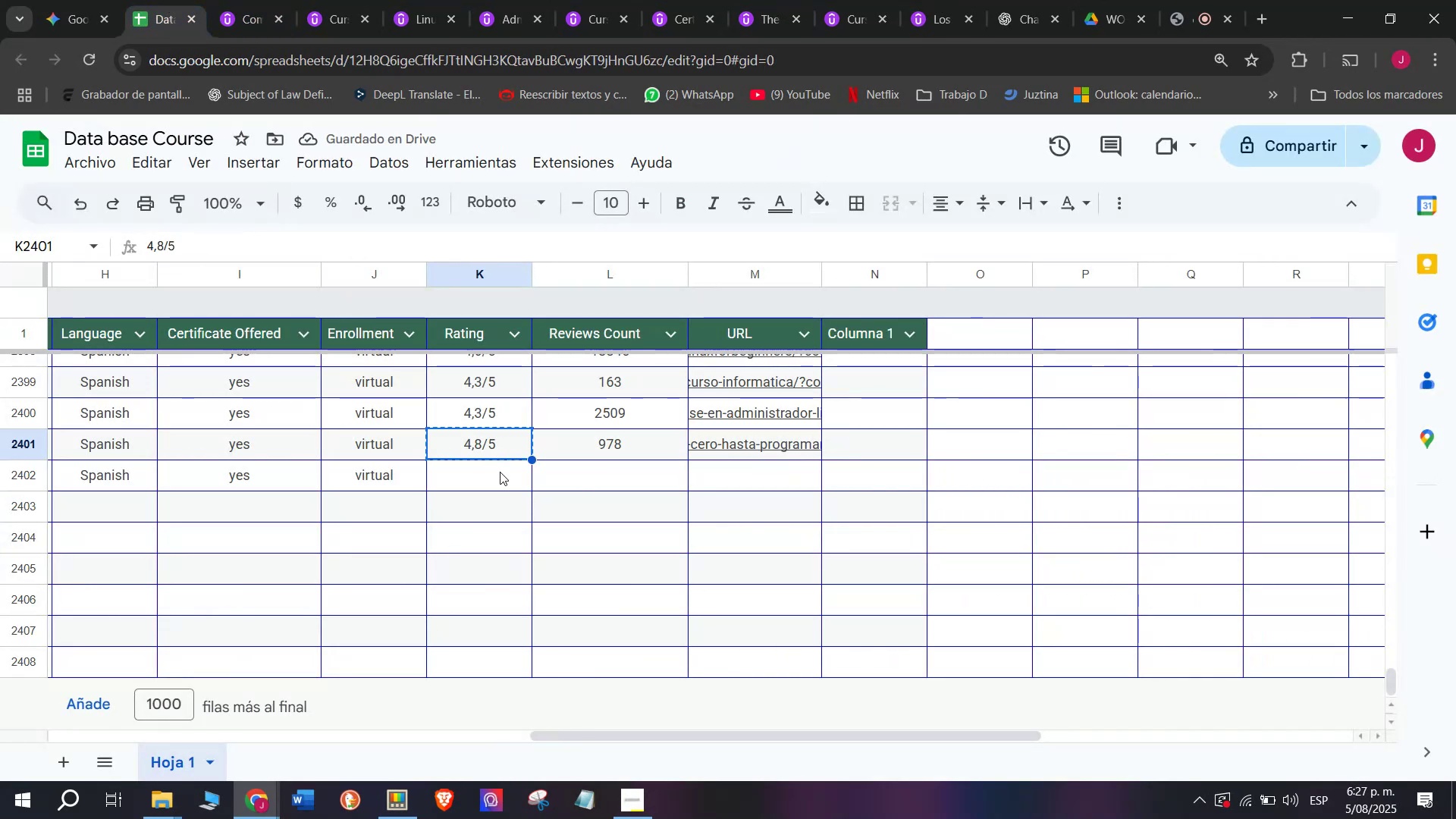 
key(Control+C)
 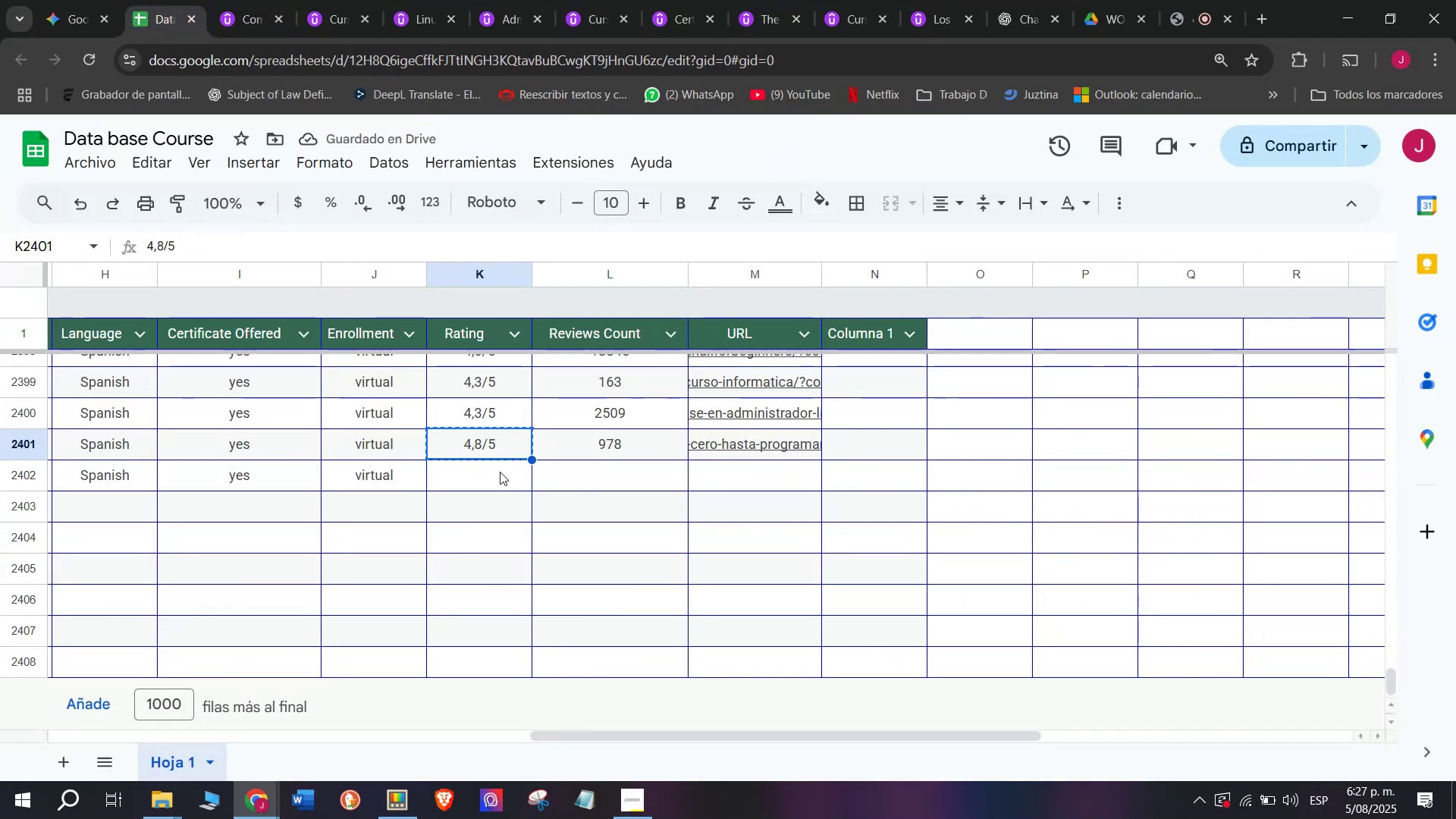 
left_click([500, 472])
 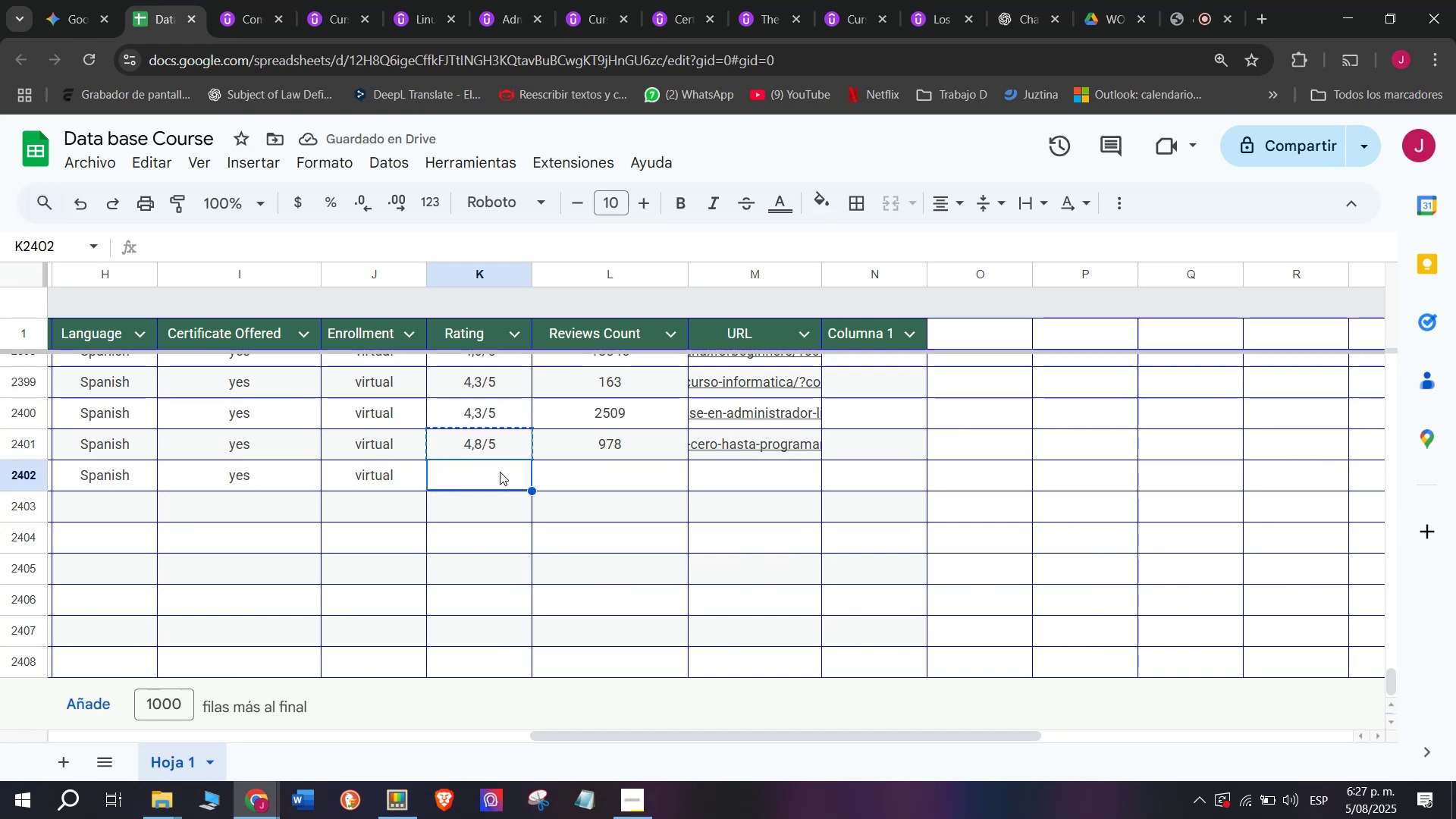 
key(Control+ControlLeft)
 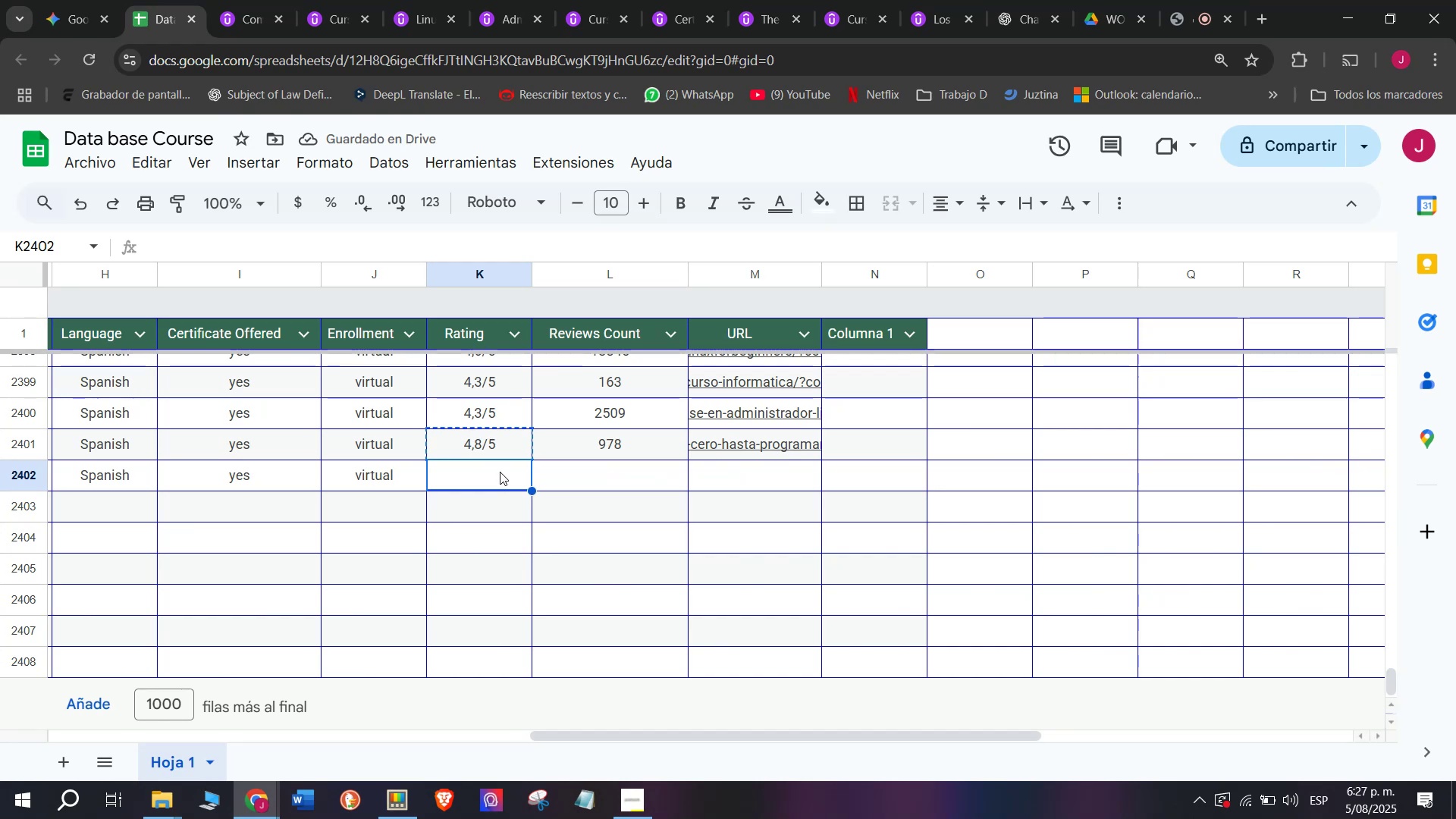 
key(Z)
 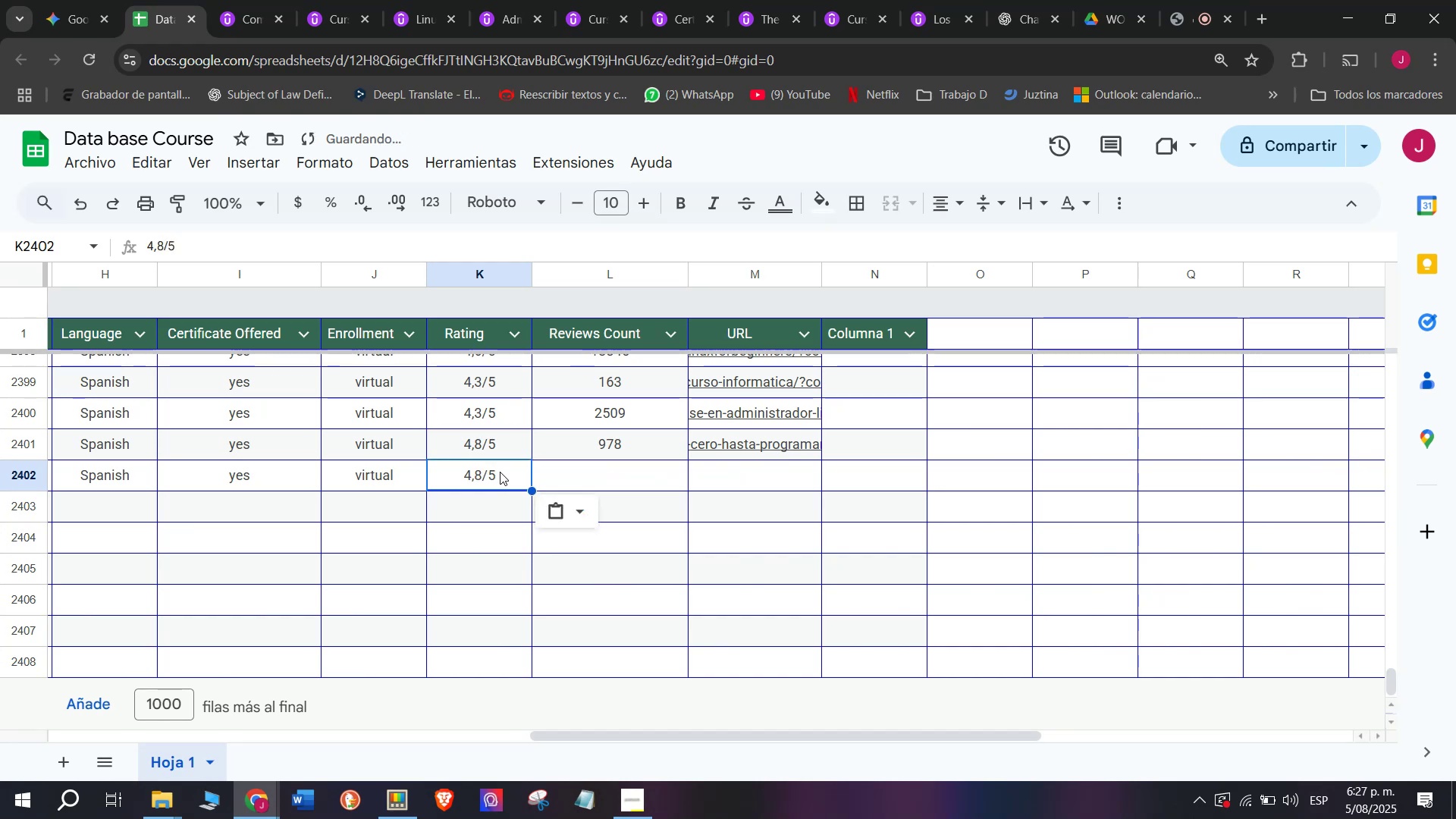 
key(Control+V)
 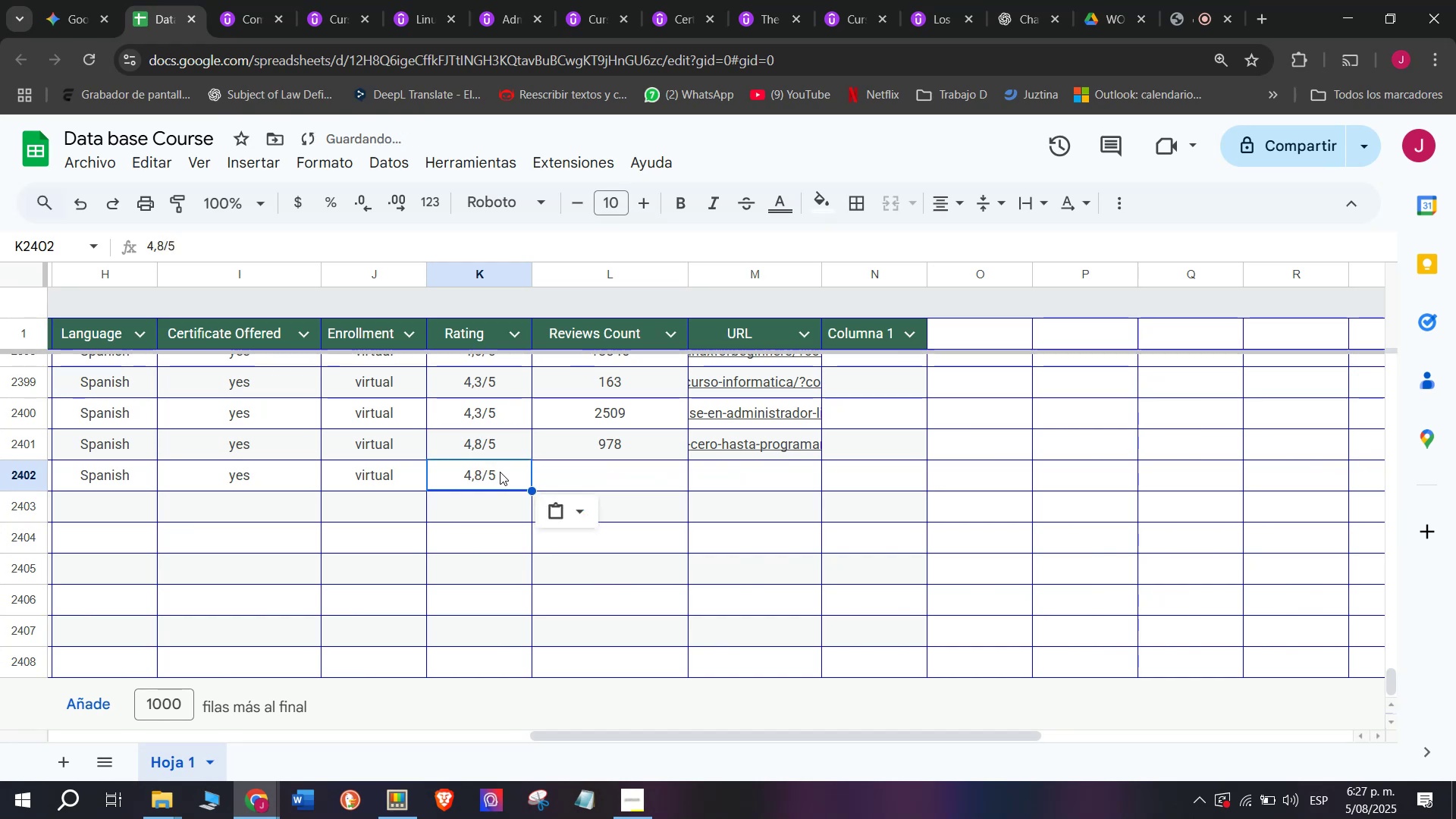 
double_click([500, 472])
 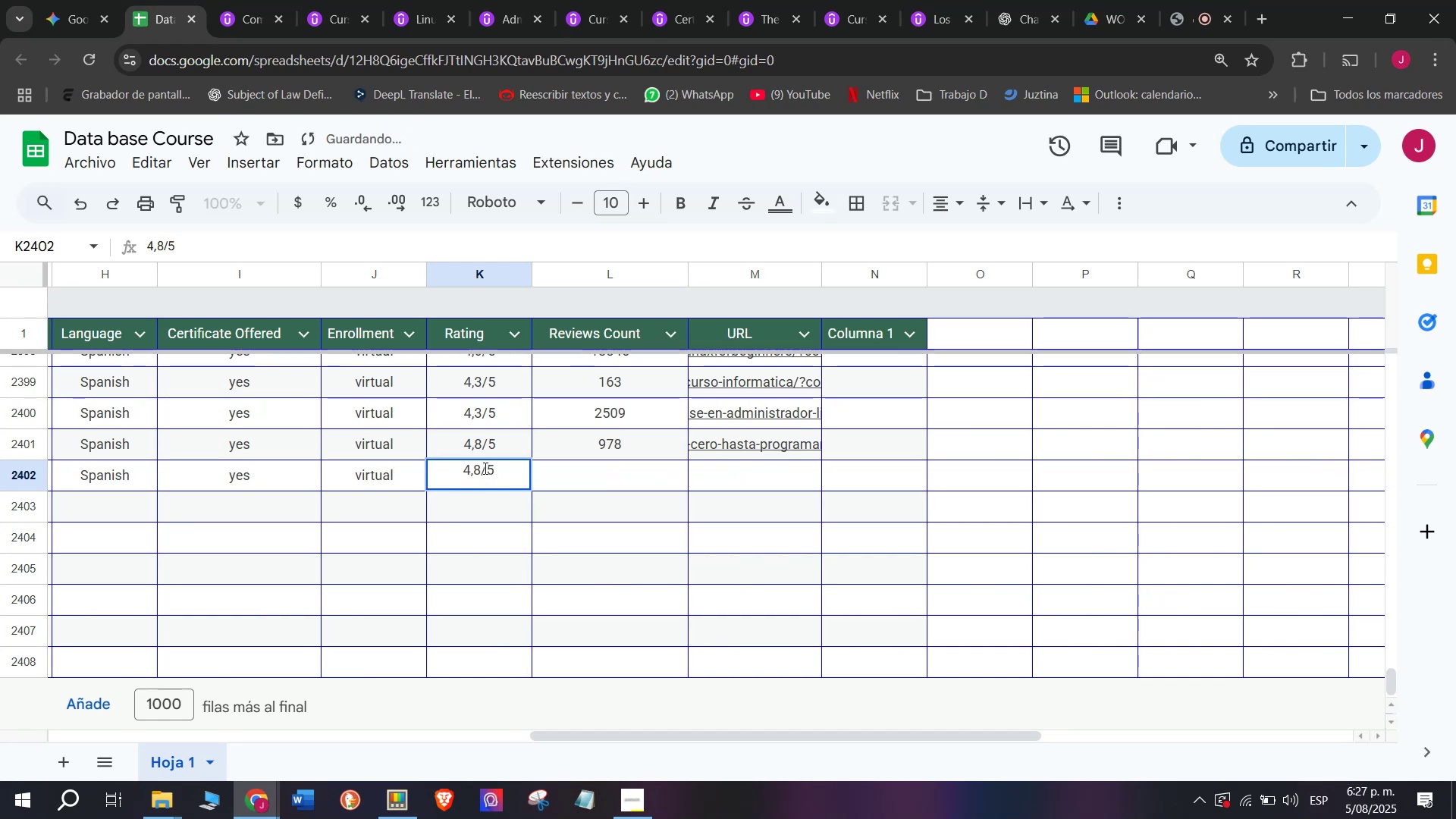 
left_click([484, 468])
 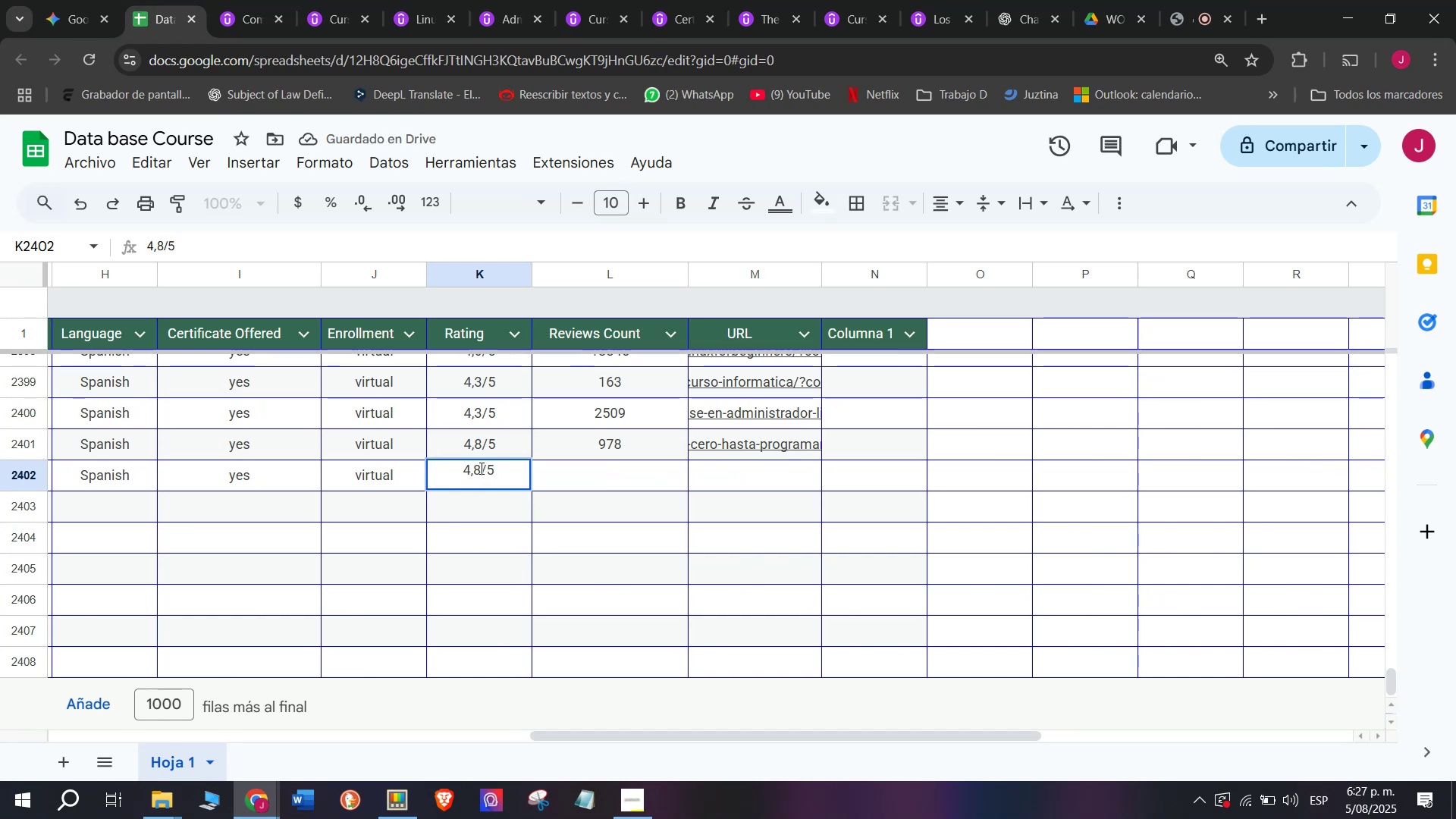 
left_click([480, 466])
 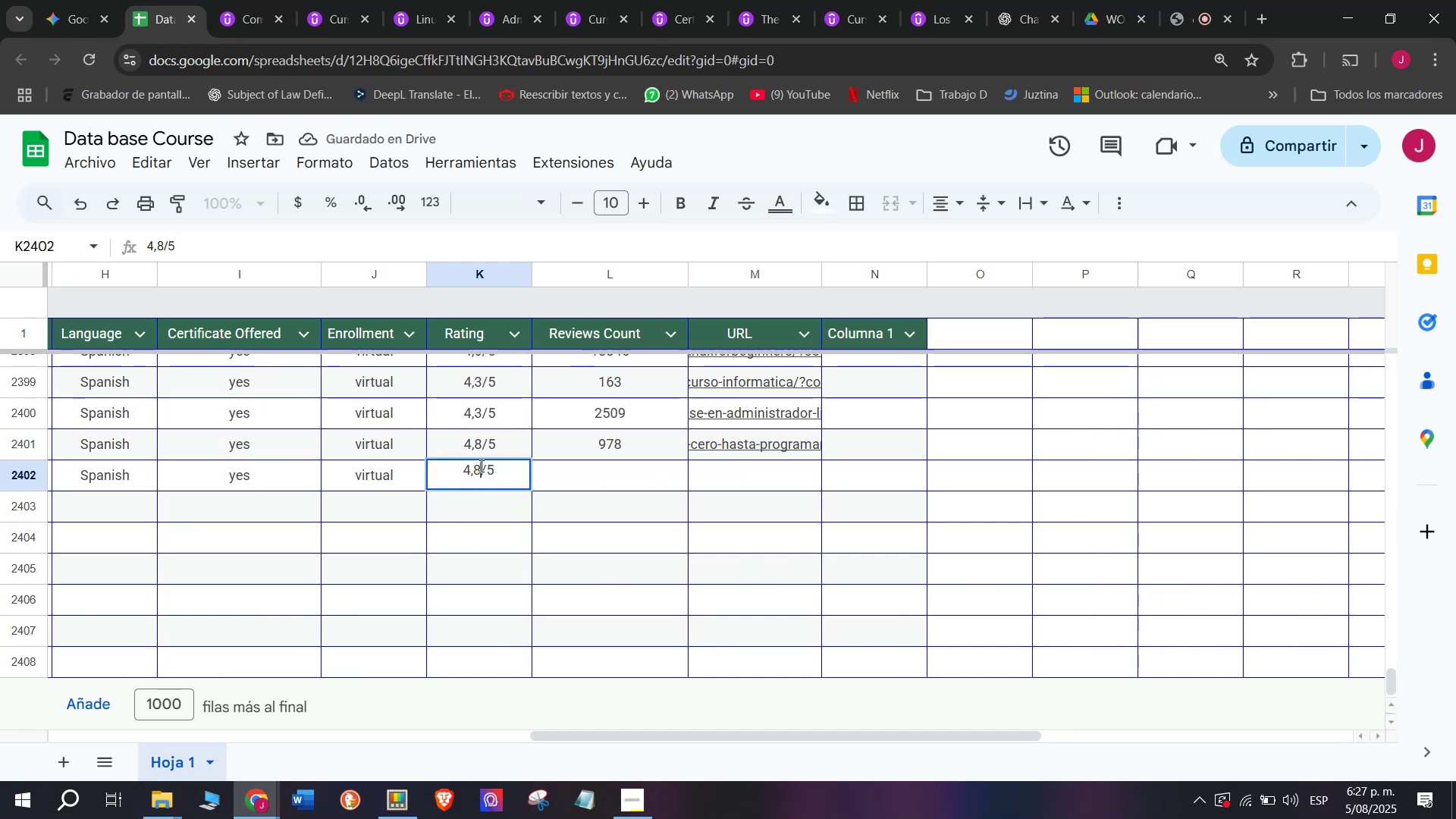 
key(Q)
 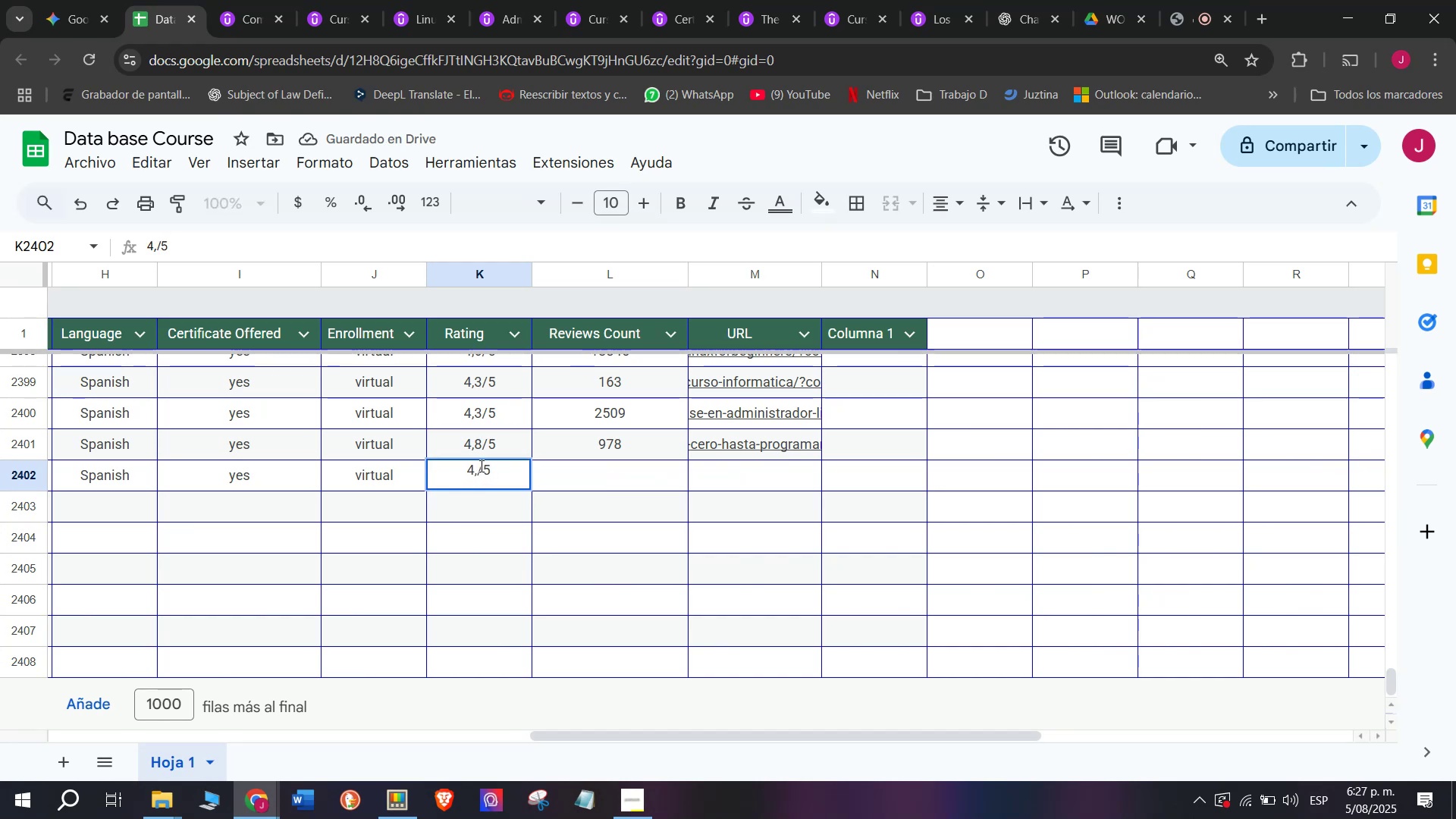 
key(Backspace)
 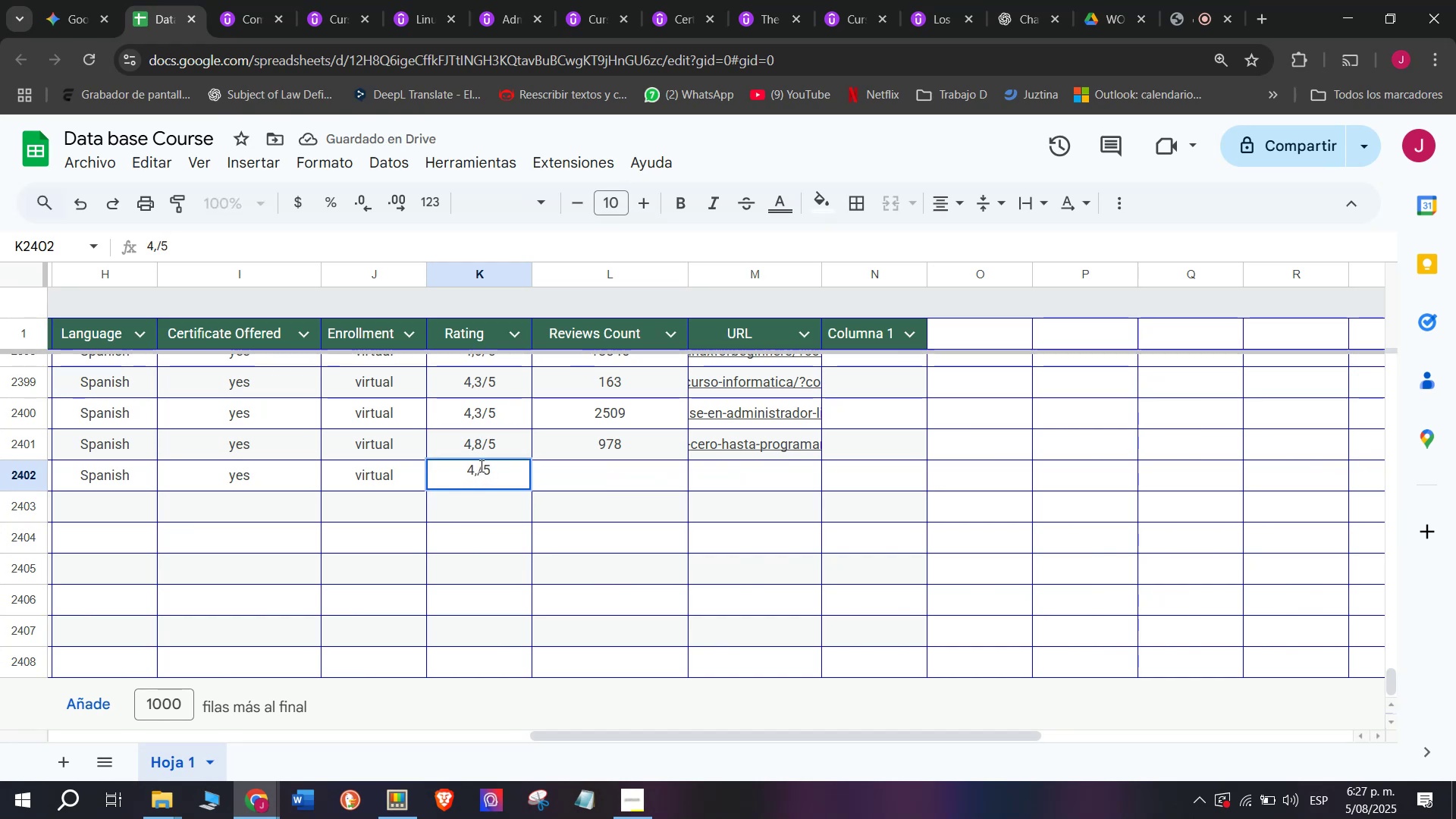 
key(7)
 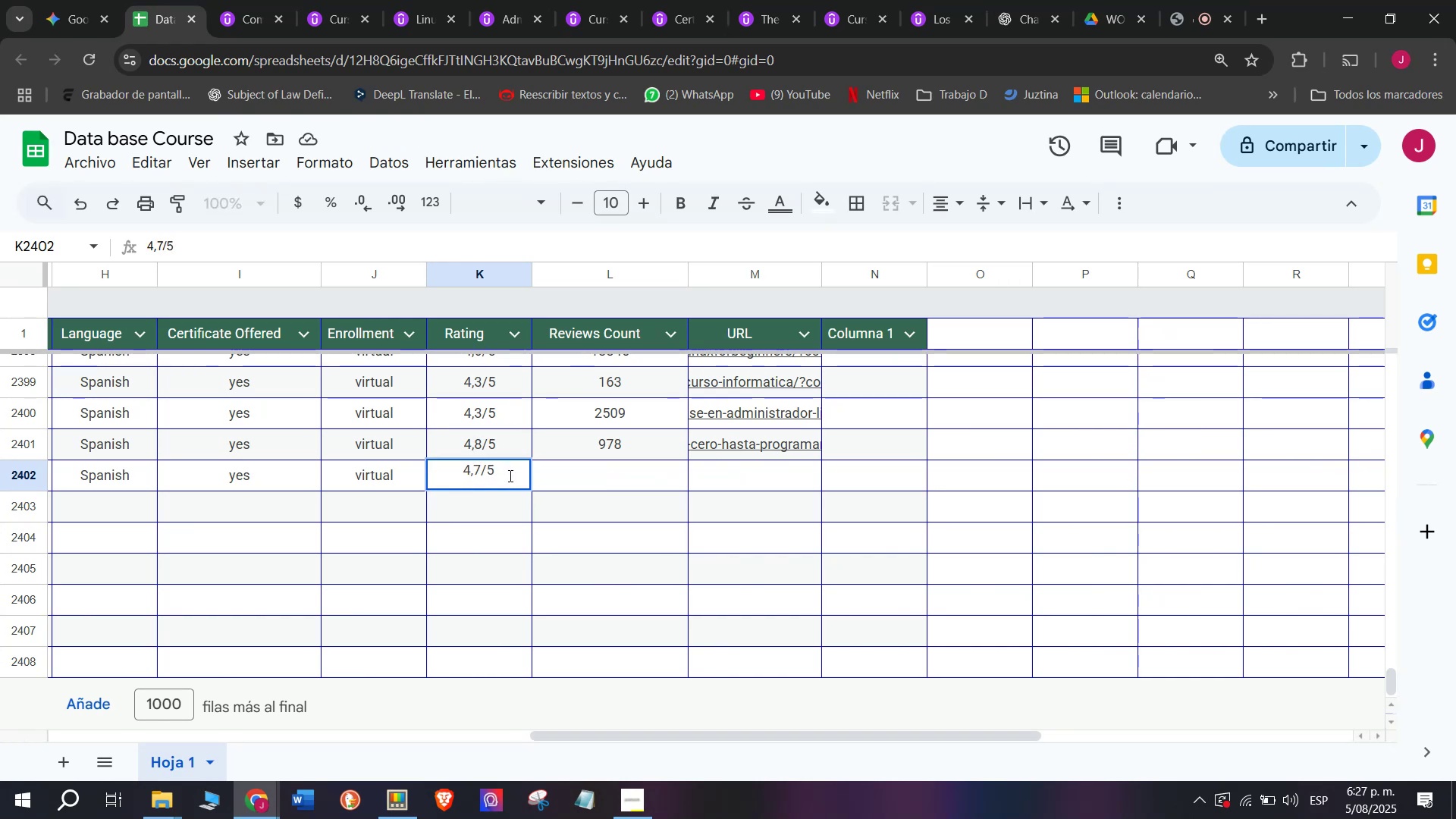 
left_click([598, 464])
 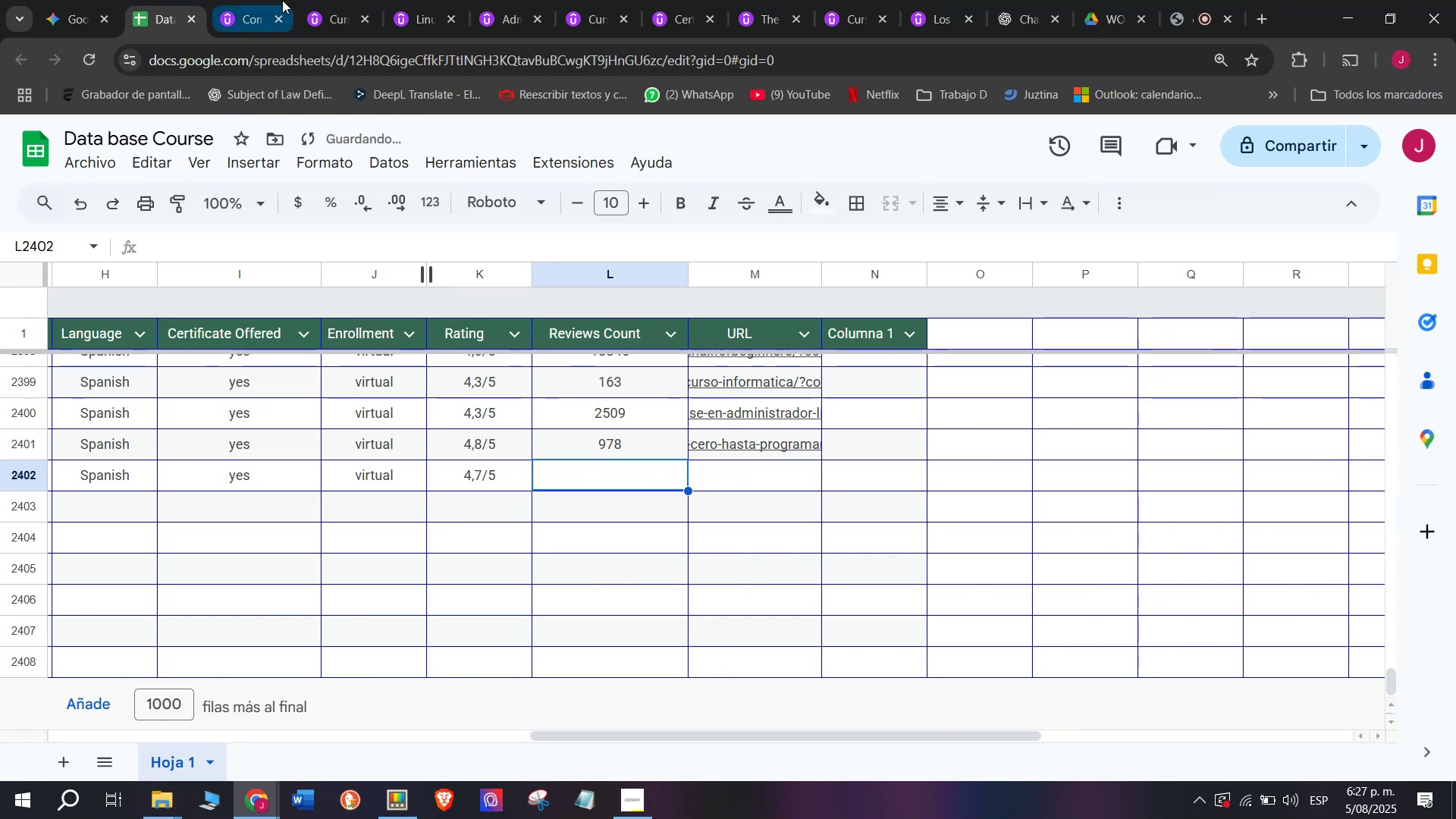 
left_click([251, 0])
 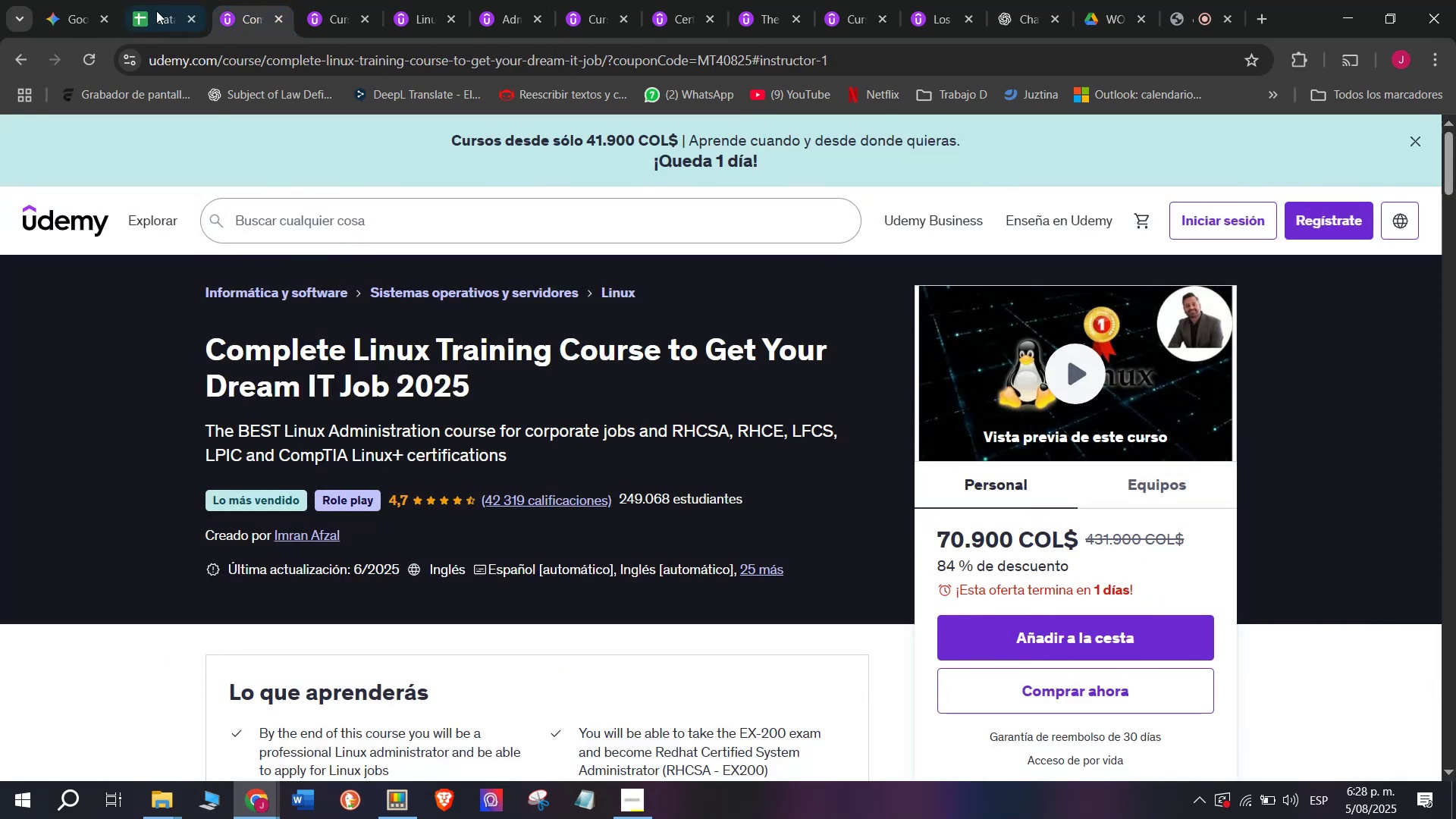 
left_click([149, 0])
 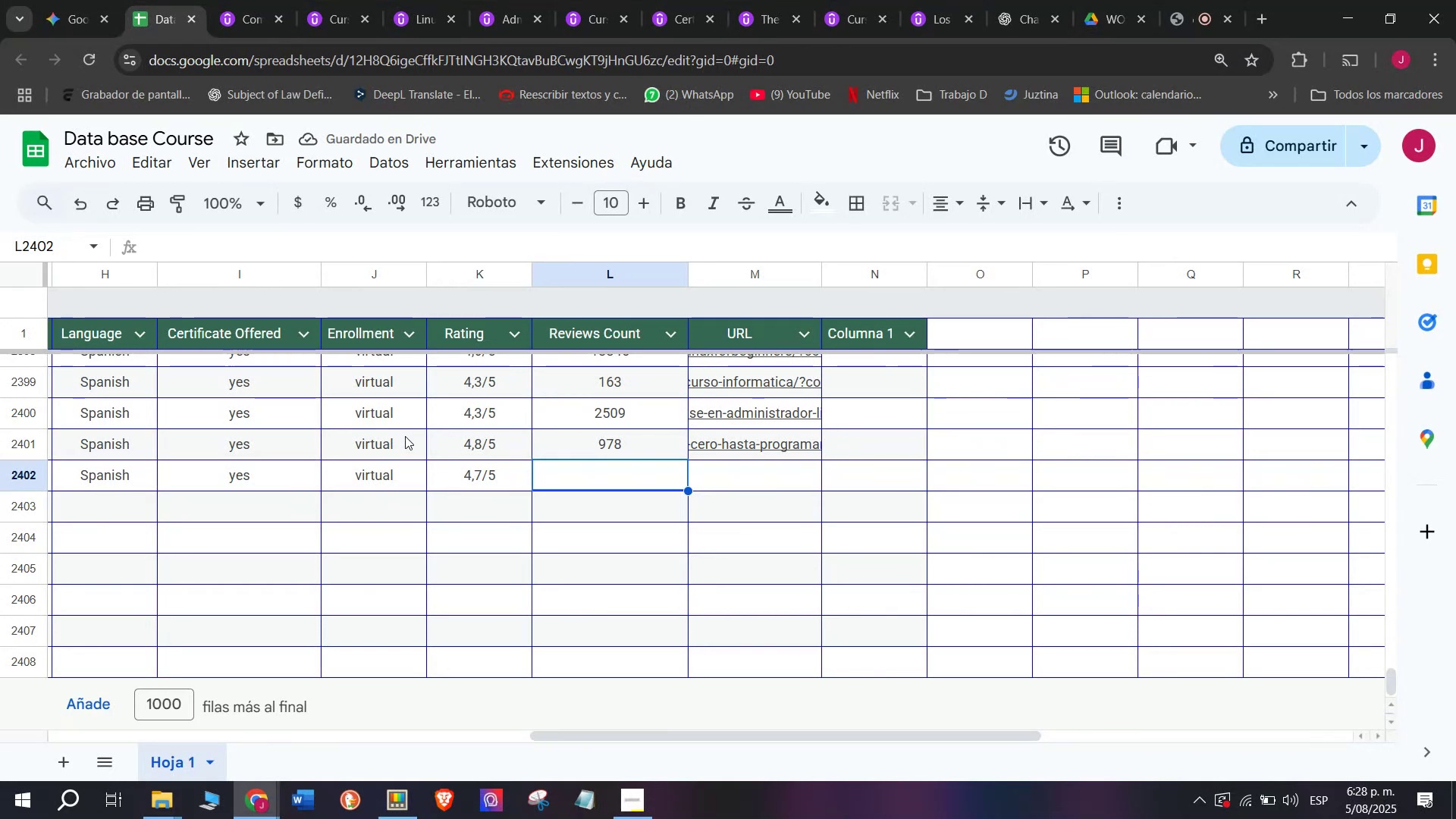 
type(42319)
 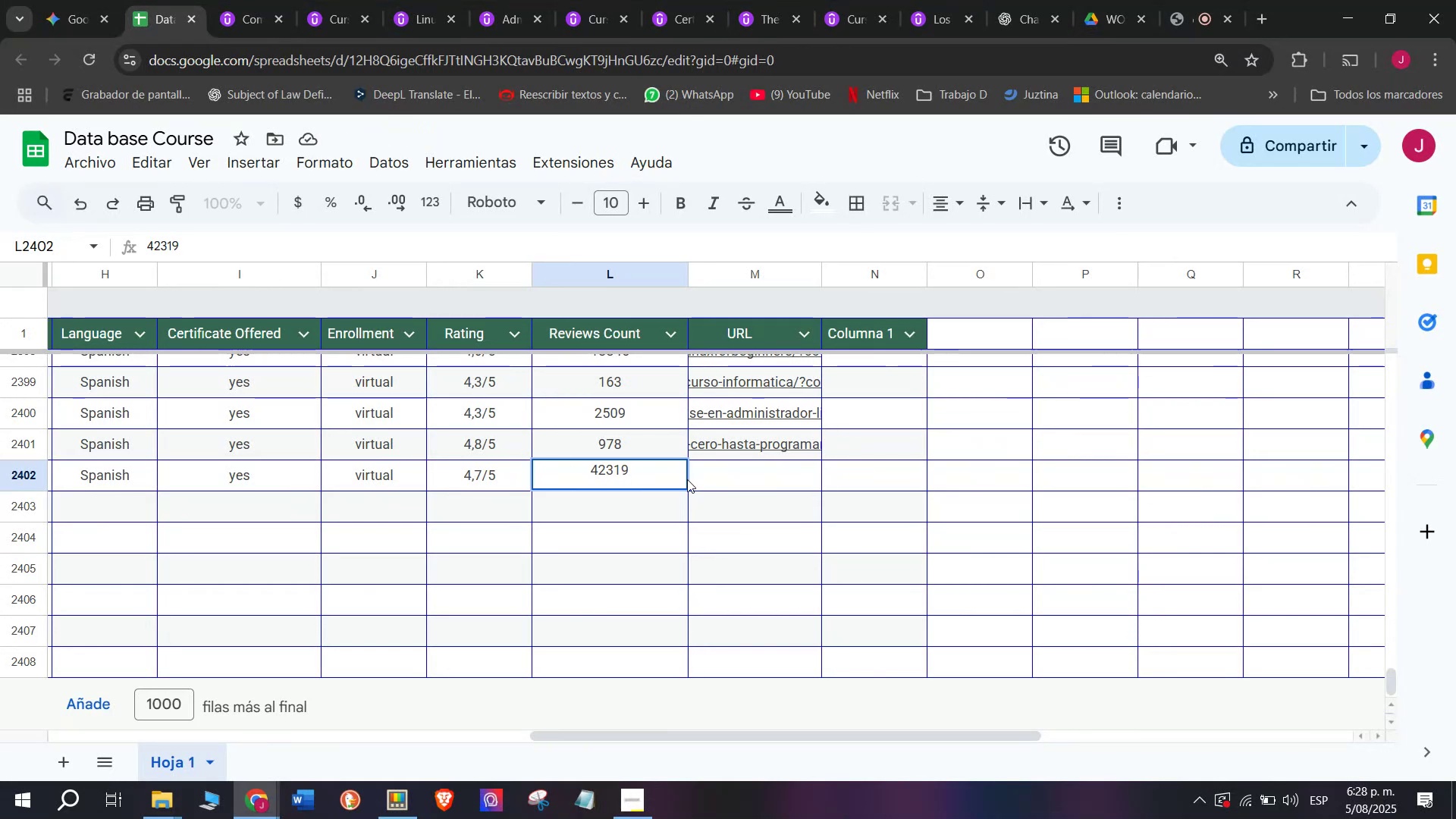 
left_click([730, 476])
 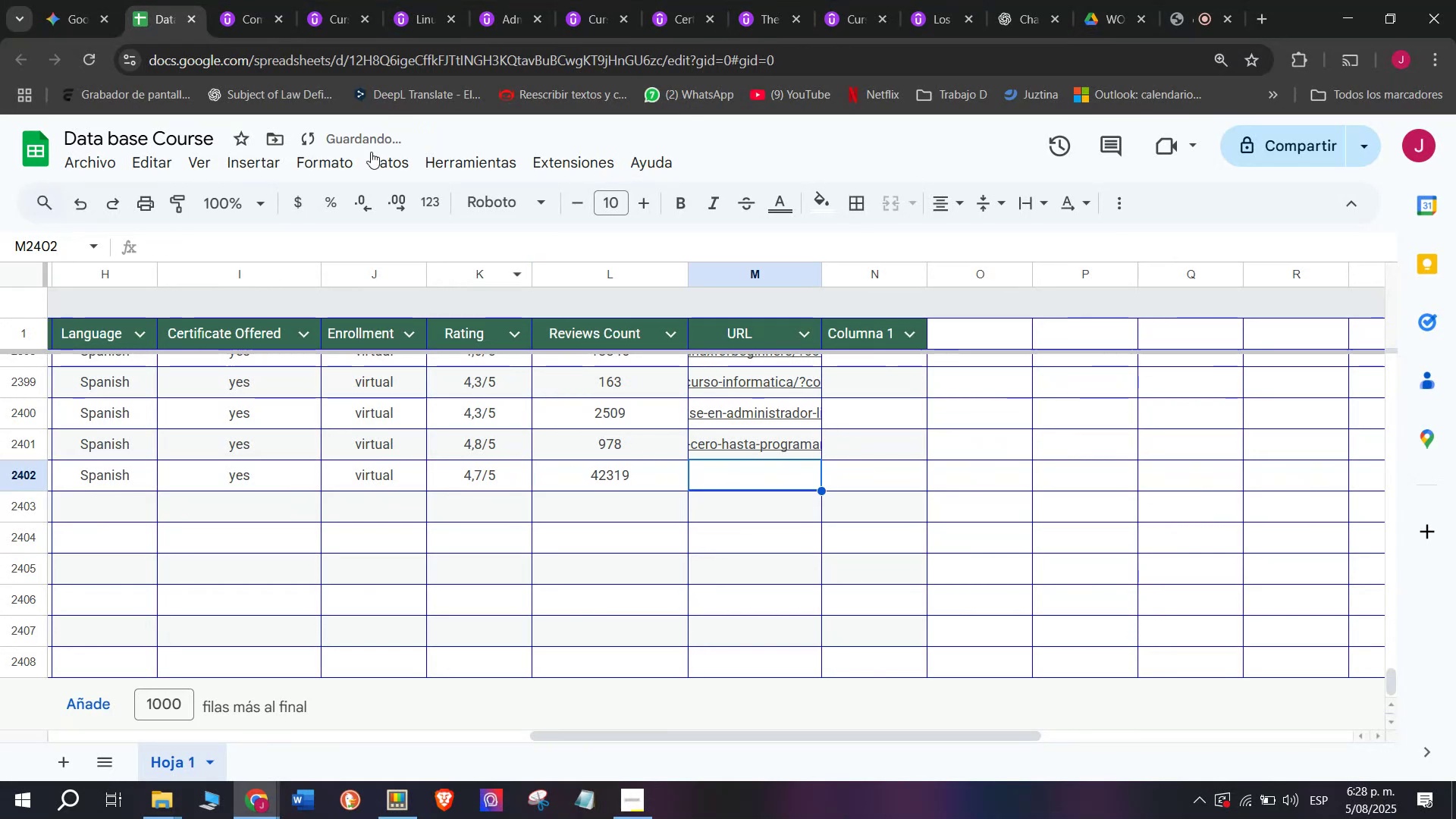 
mouse_move([237, 18])
 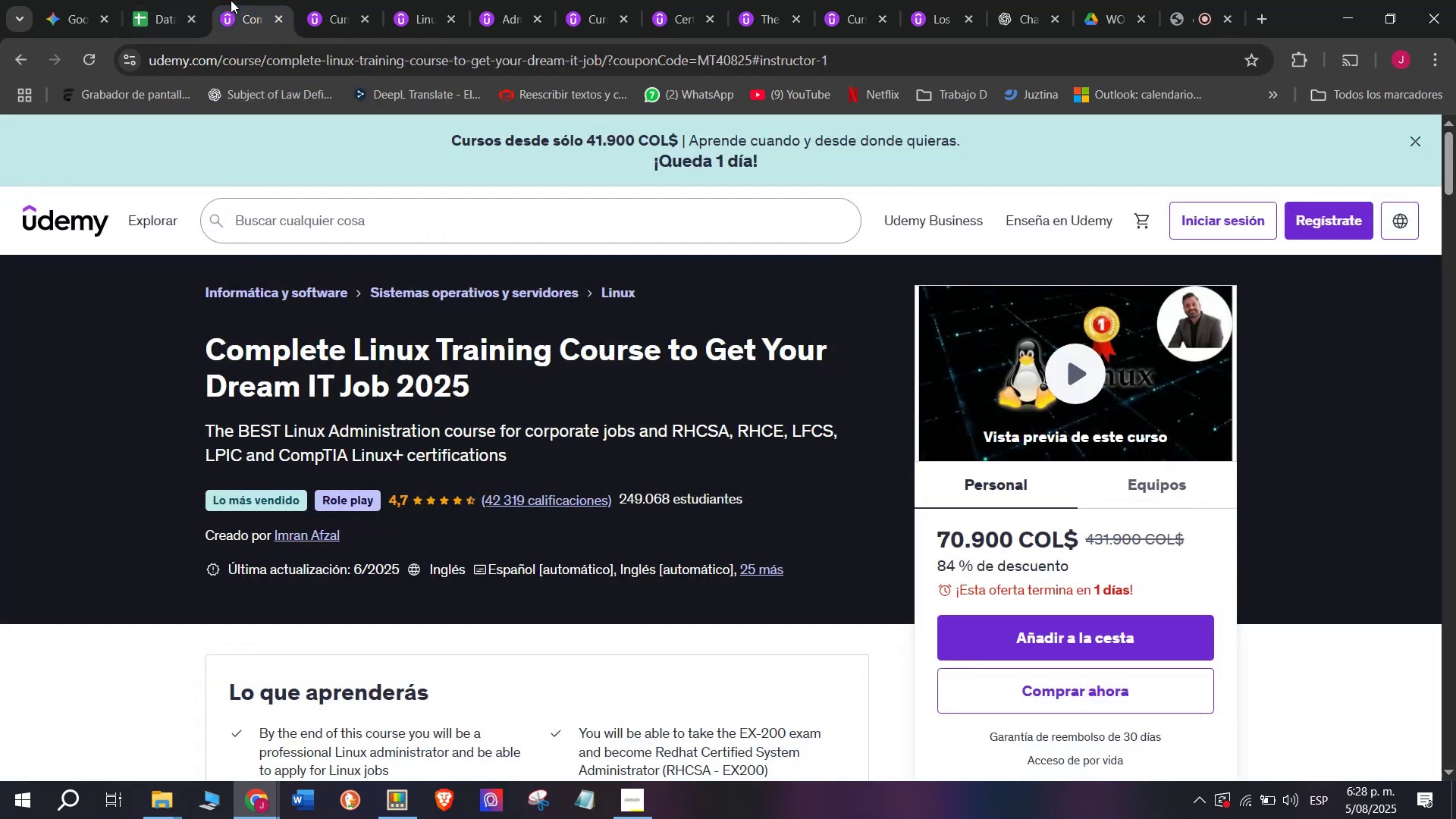 
double_click([268, 66])
 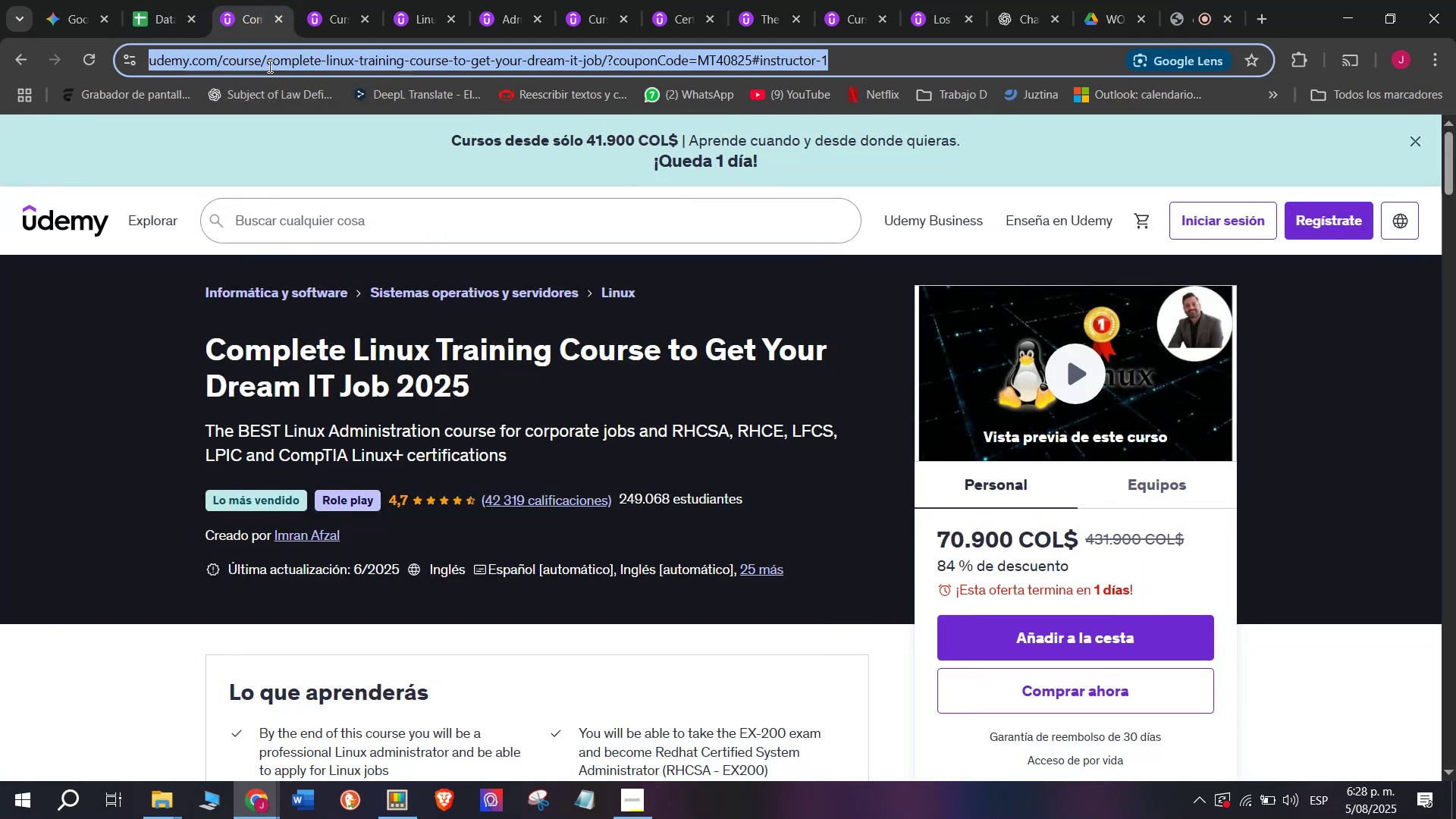 
triple_click([268, 66])
 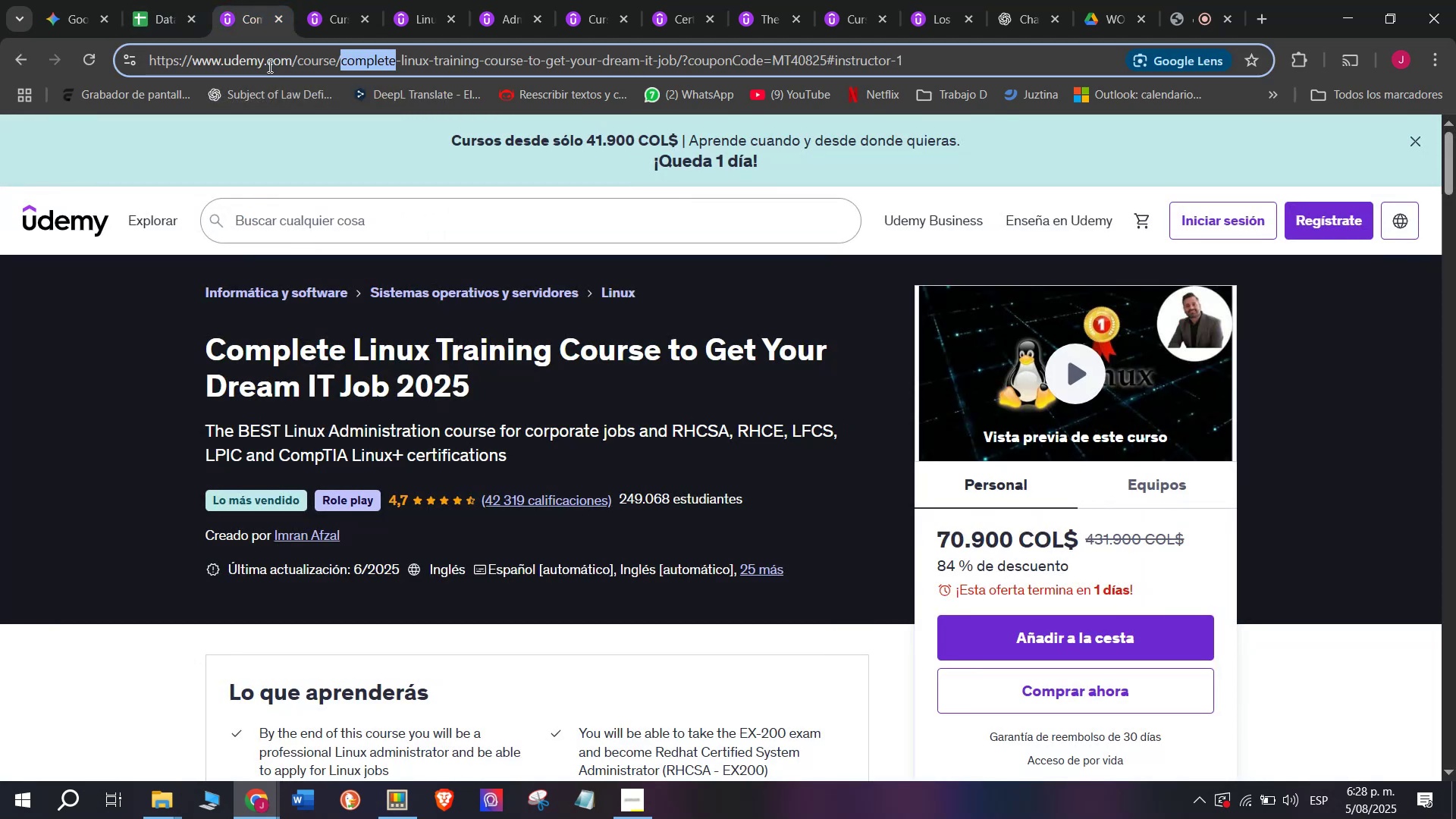 
triple_click([268, 66])
 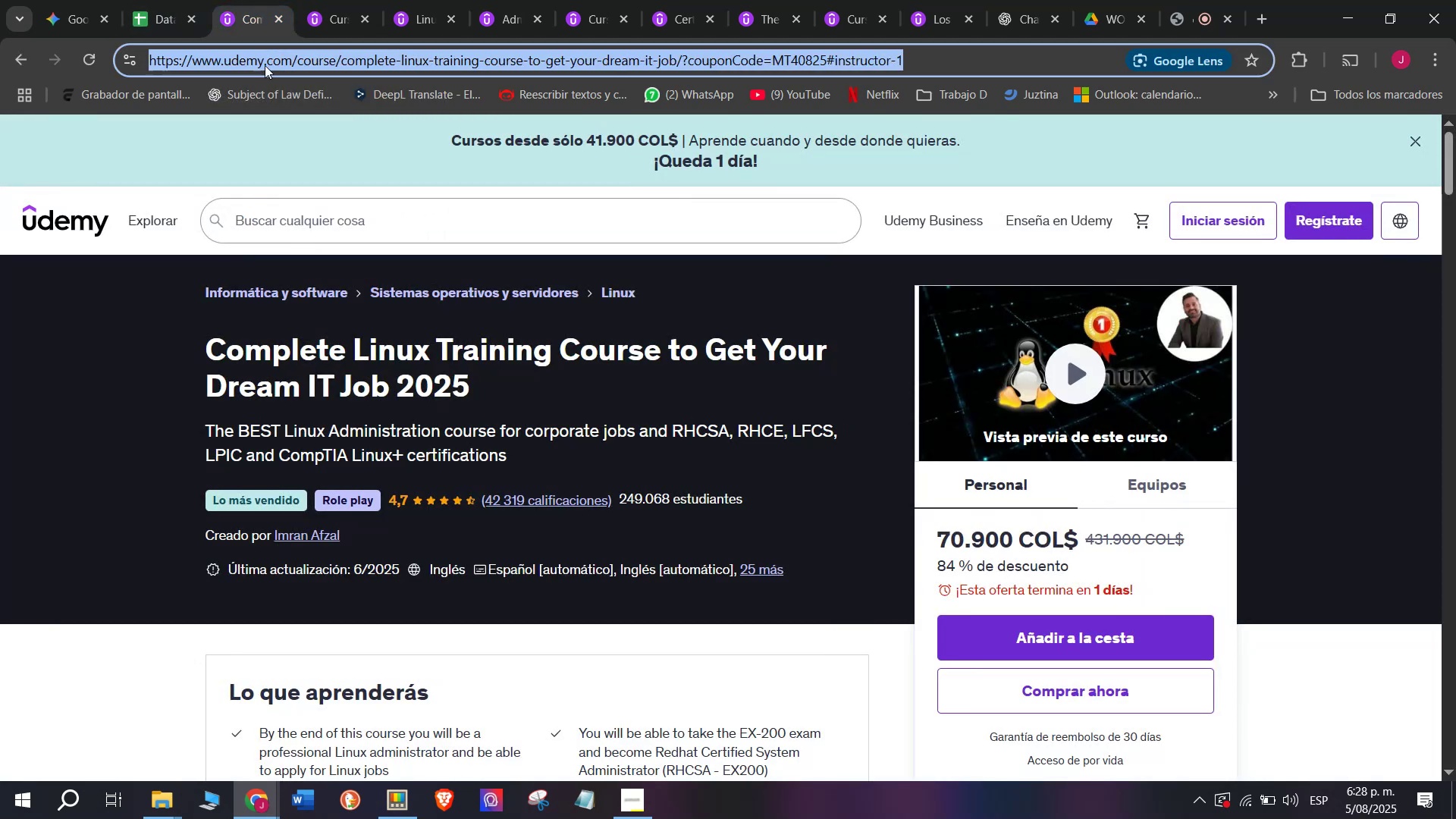 
key(Break)
 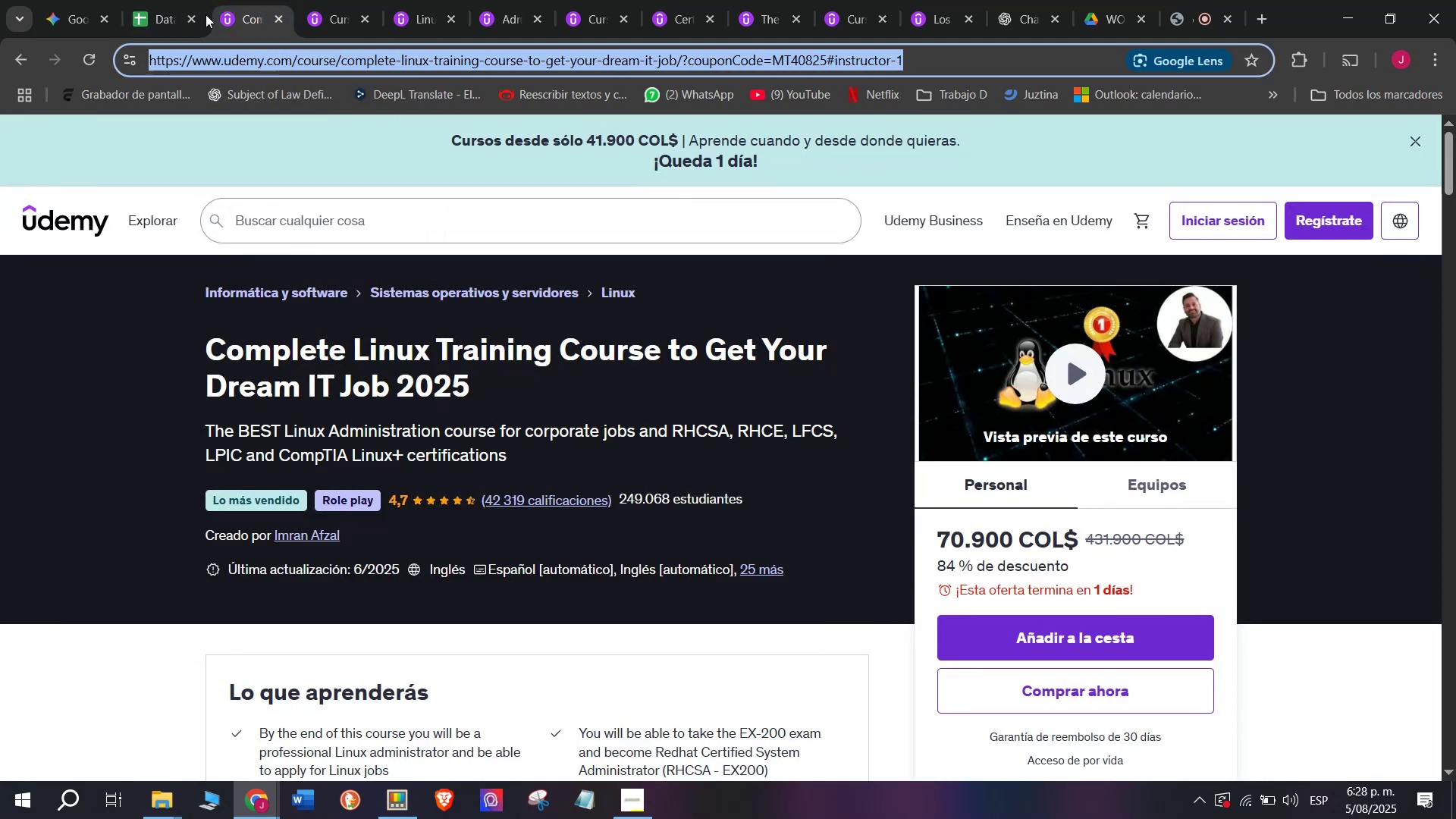 
key(Control+ControlLeft)
 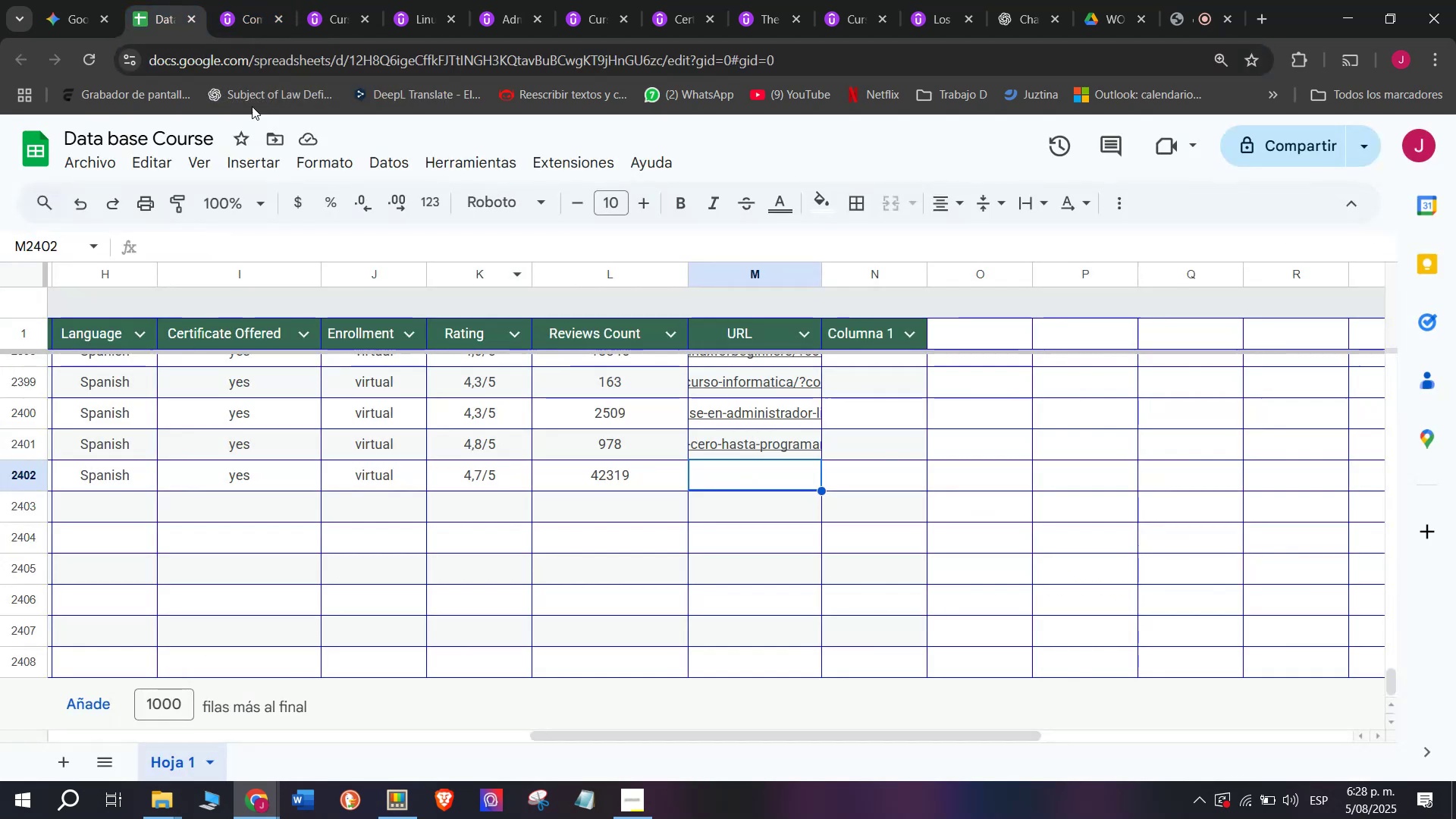 
key(Control+C)
 